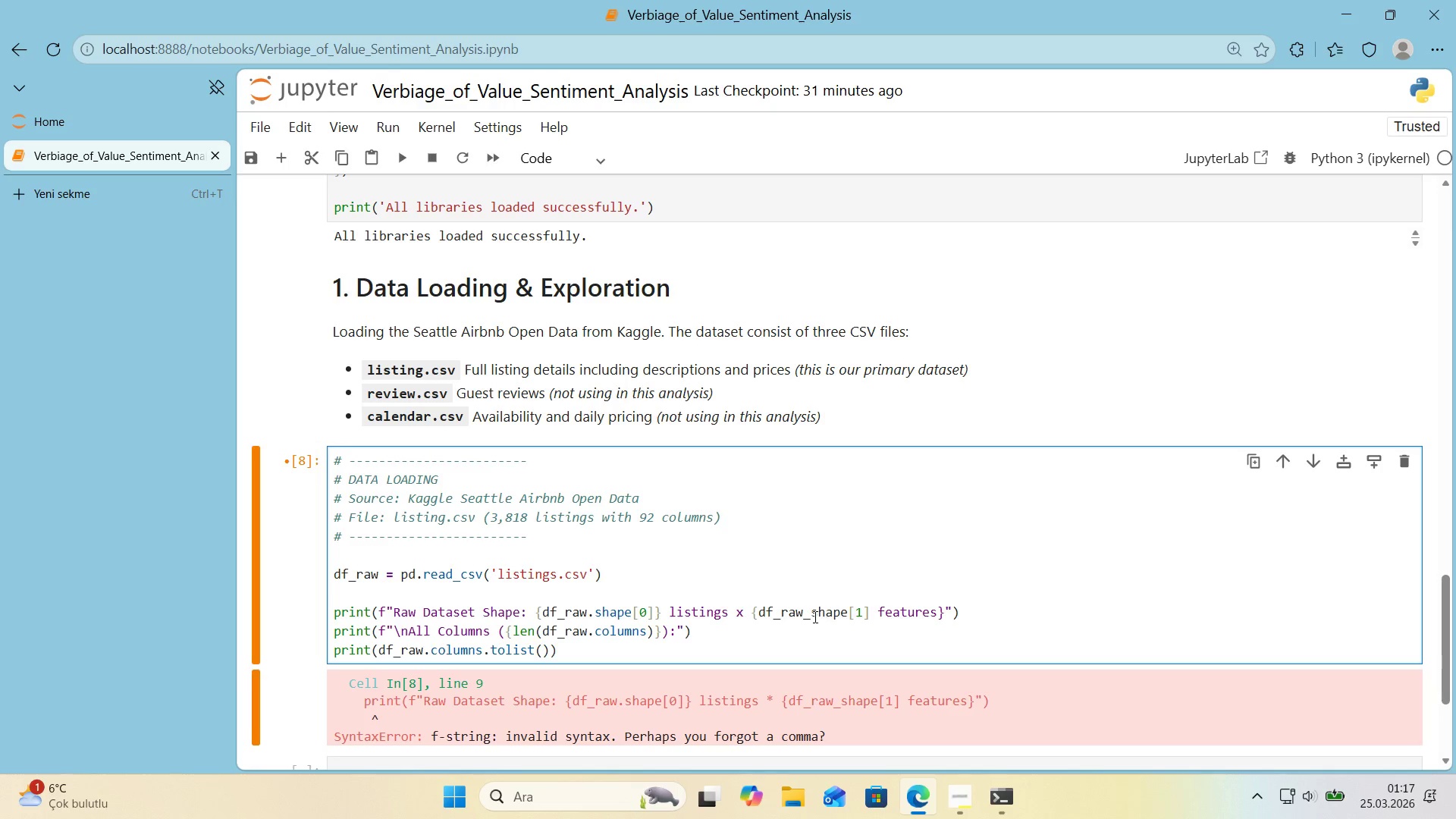 
key(X)
 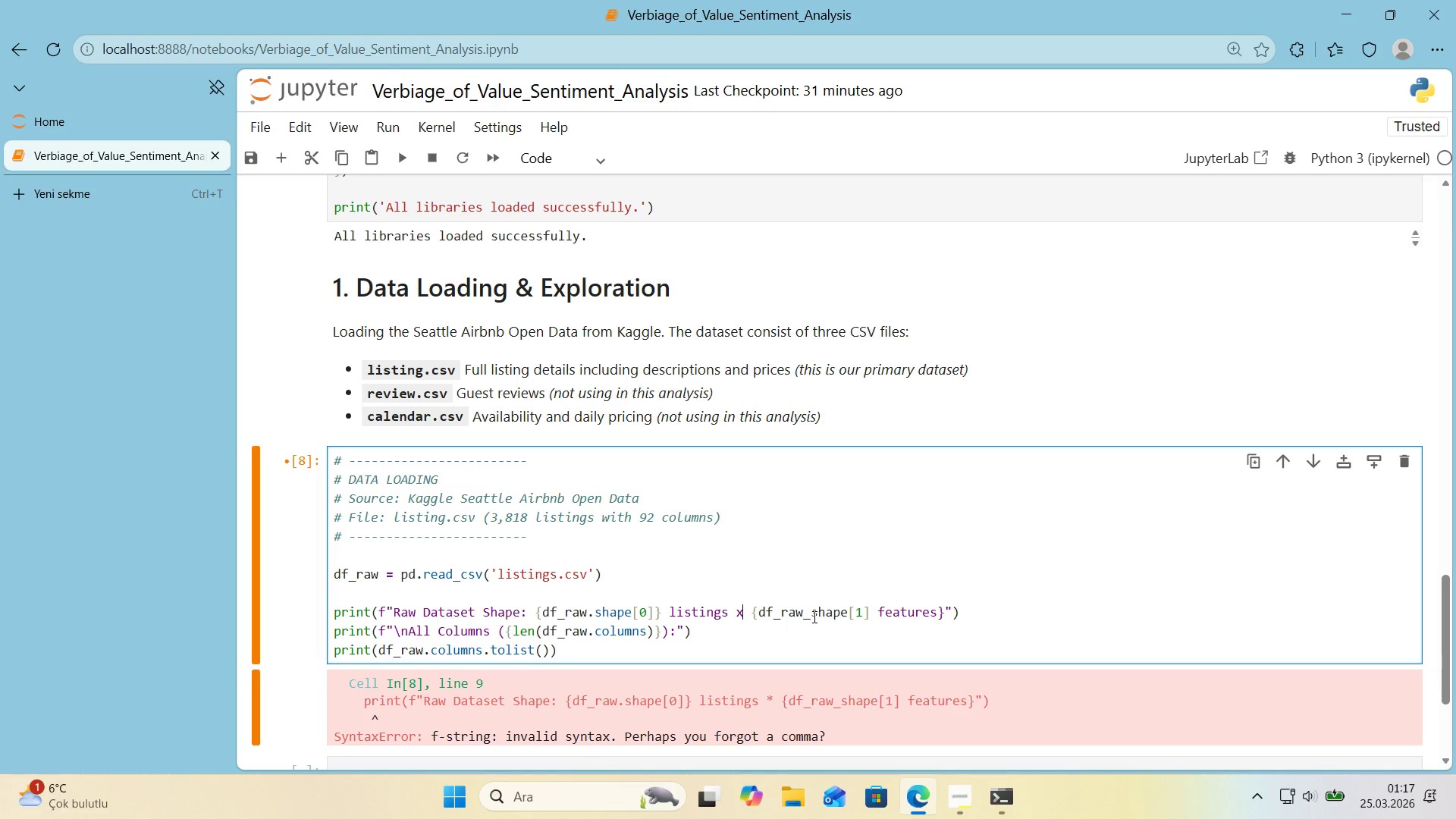 
wait(13.27)
 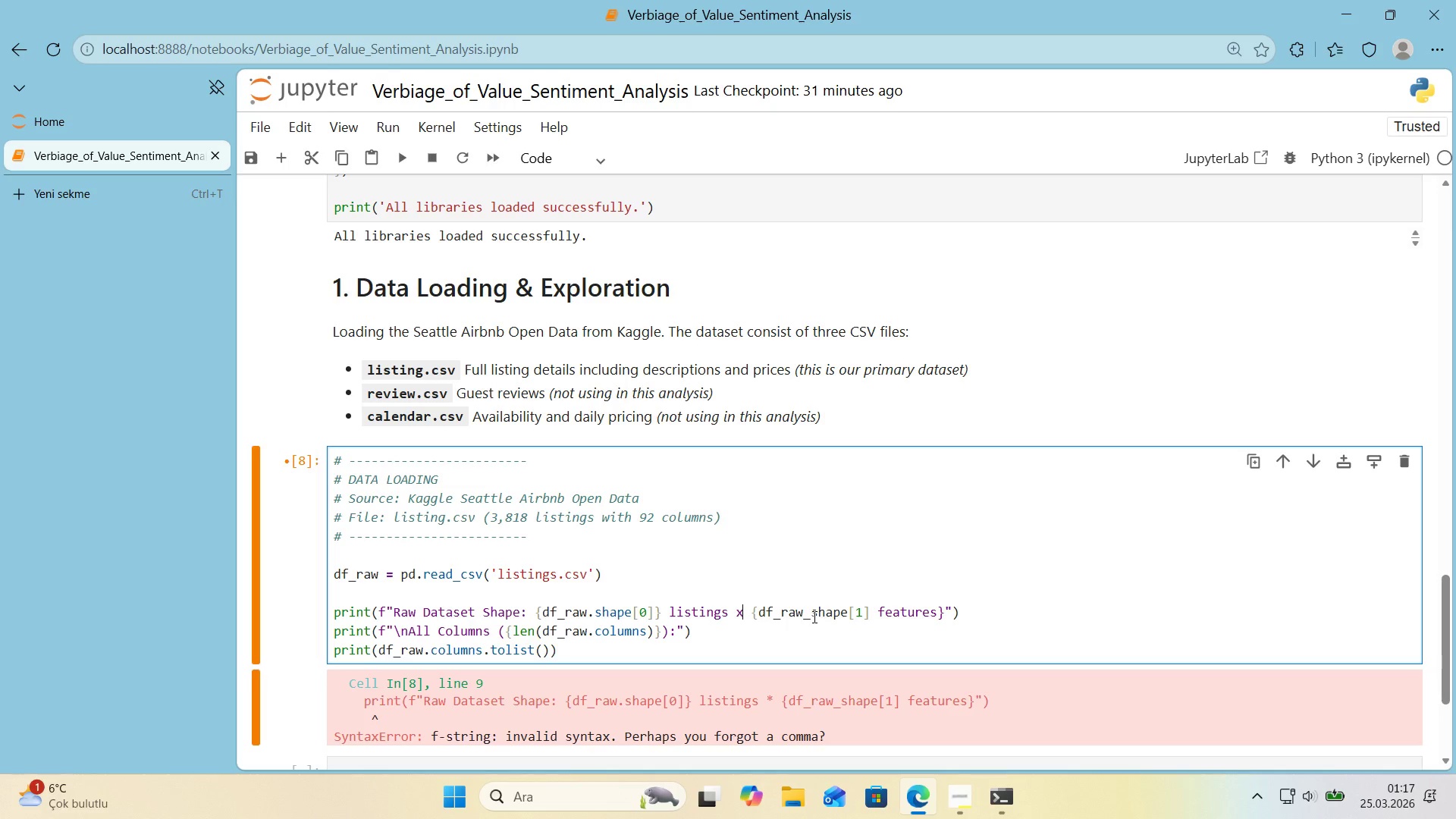 
left_click_drag(start_coordinate=[812, 614], to_coordinate=[805, 617])
 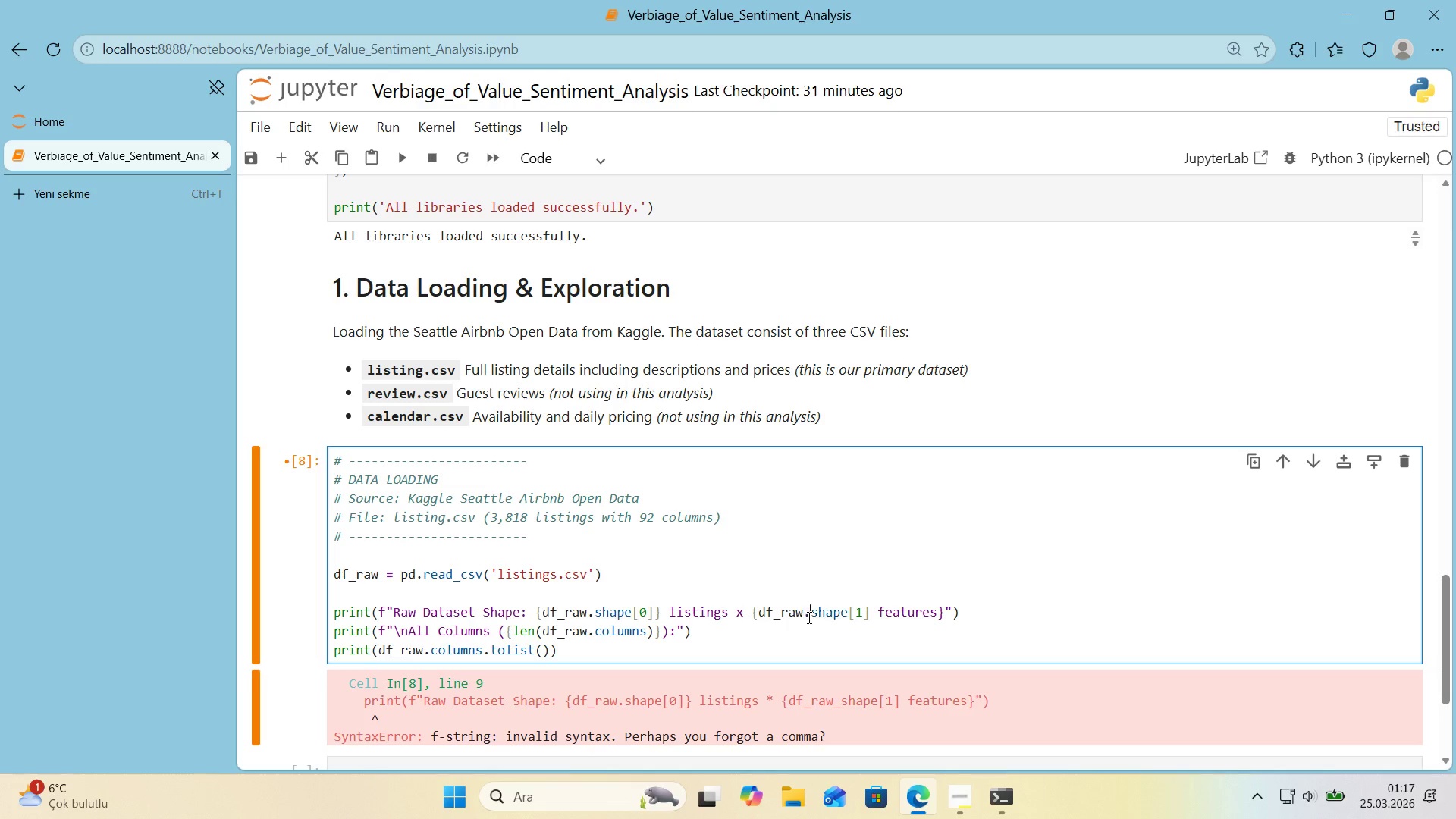 
key(Period)
 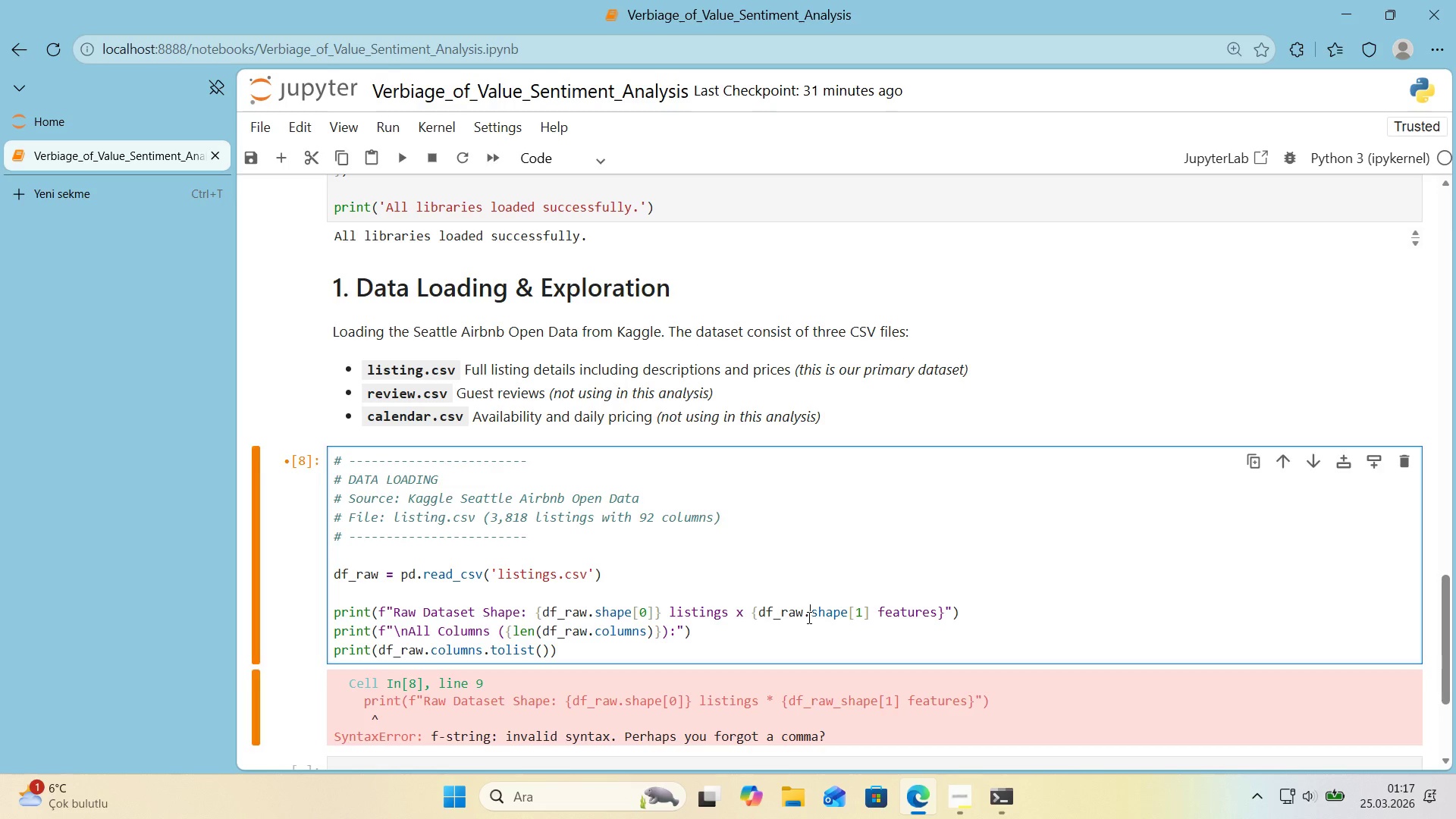 
key(Shift+Enter)
 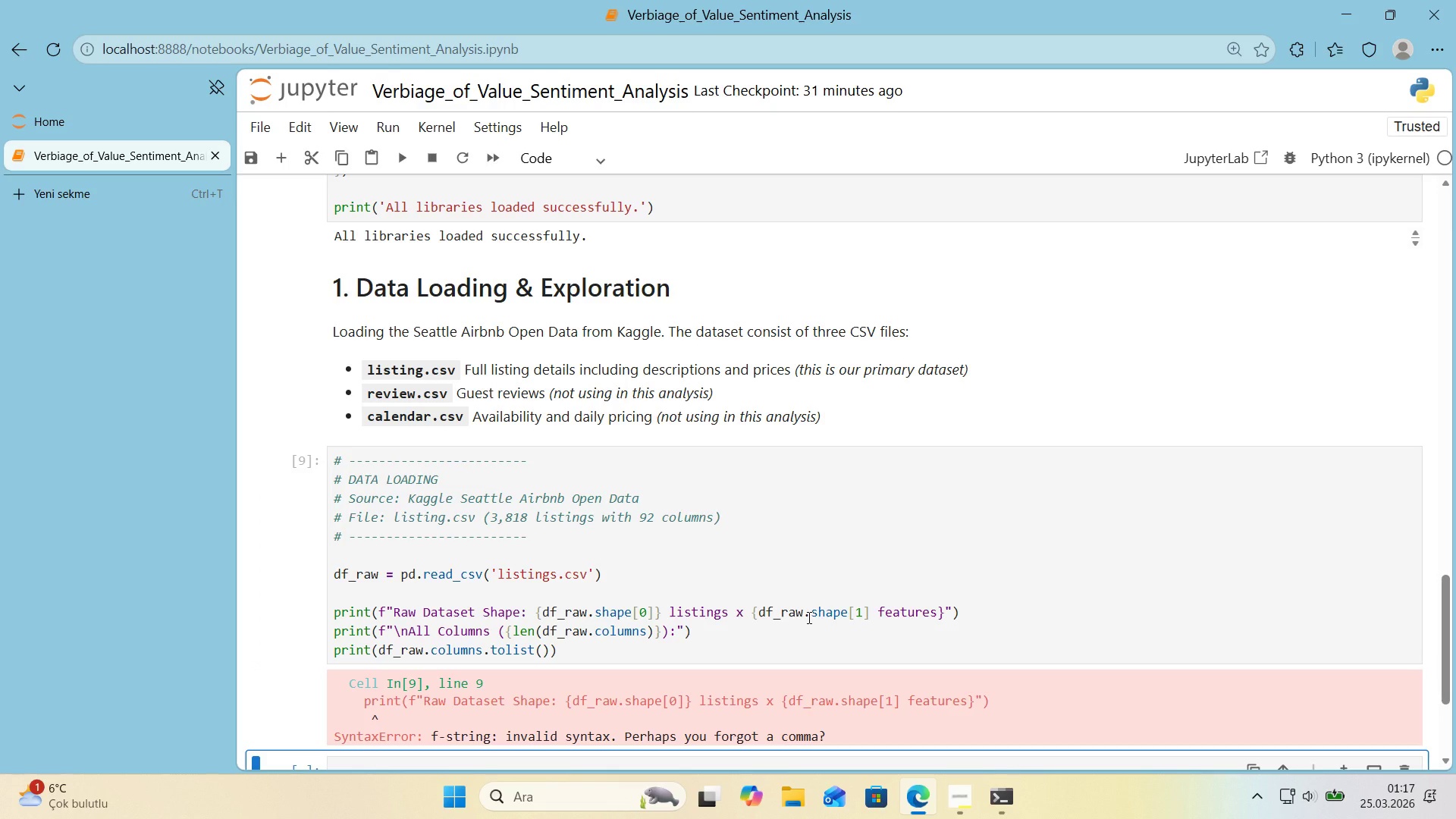 
scroll: coordinate [808, 617], scroll_direction: down, amount: 1.0
 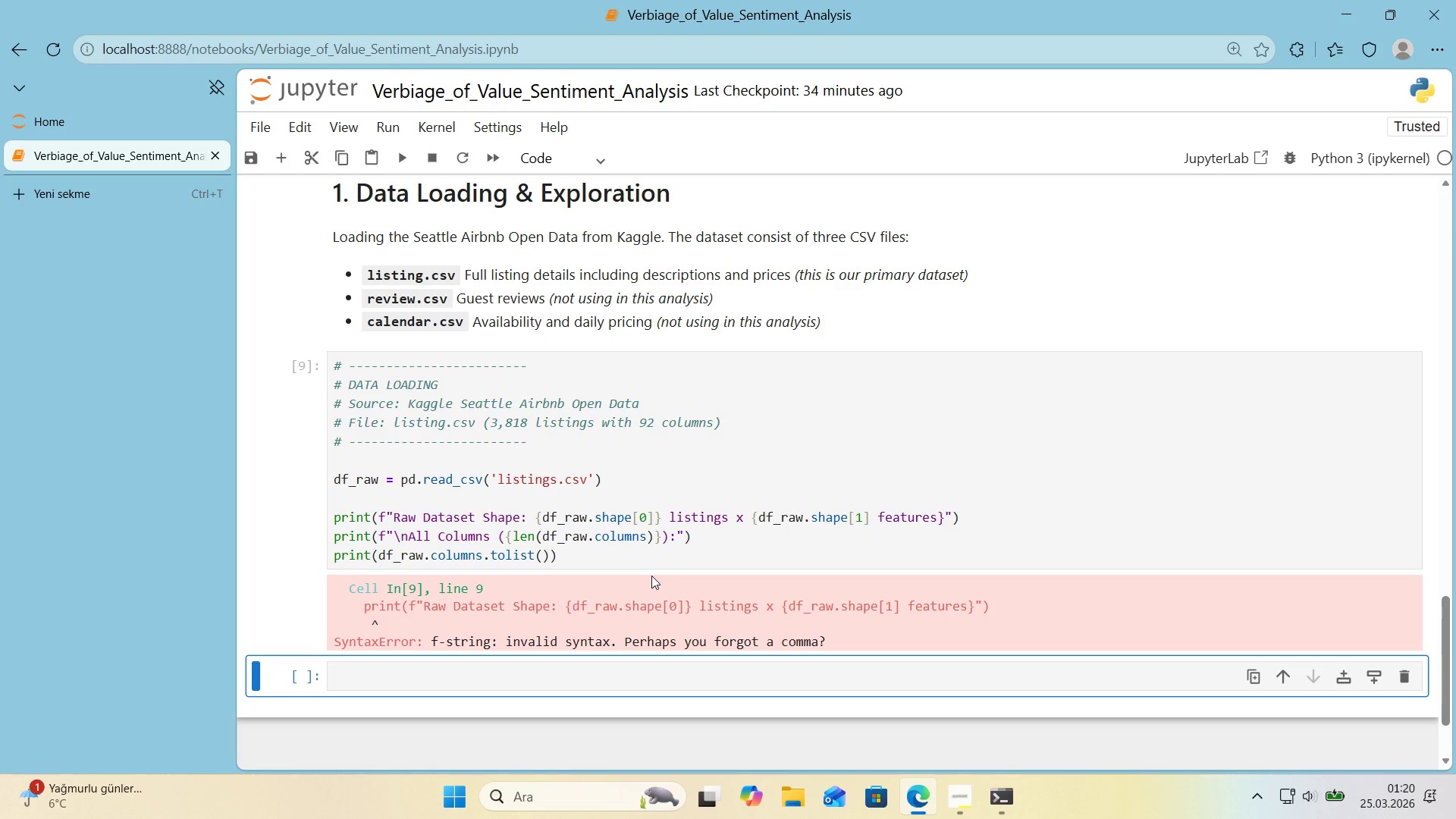 
wait(171.66)
 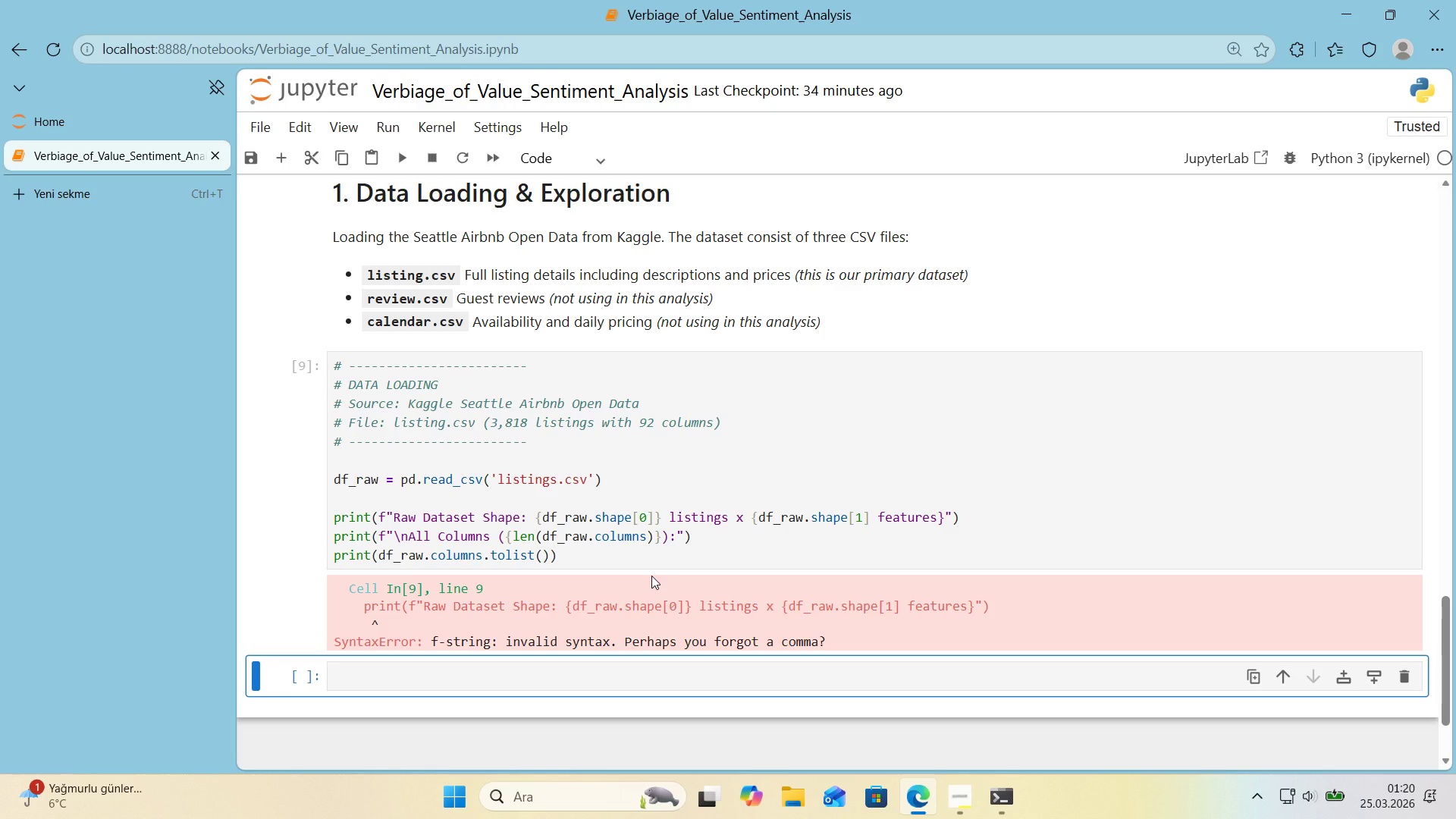 
left_click([996, 525])
 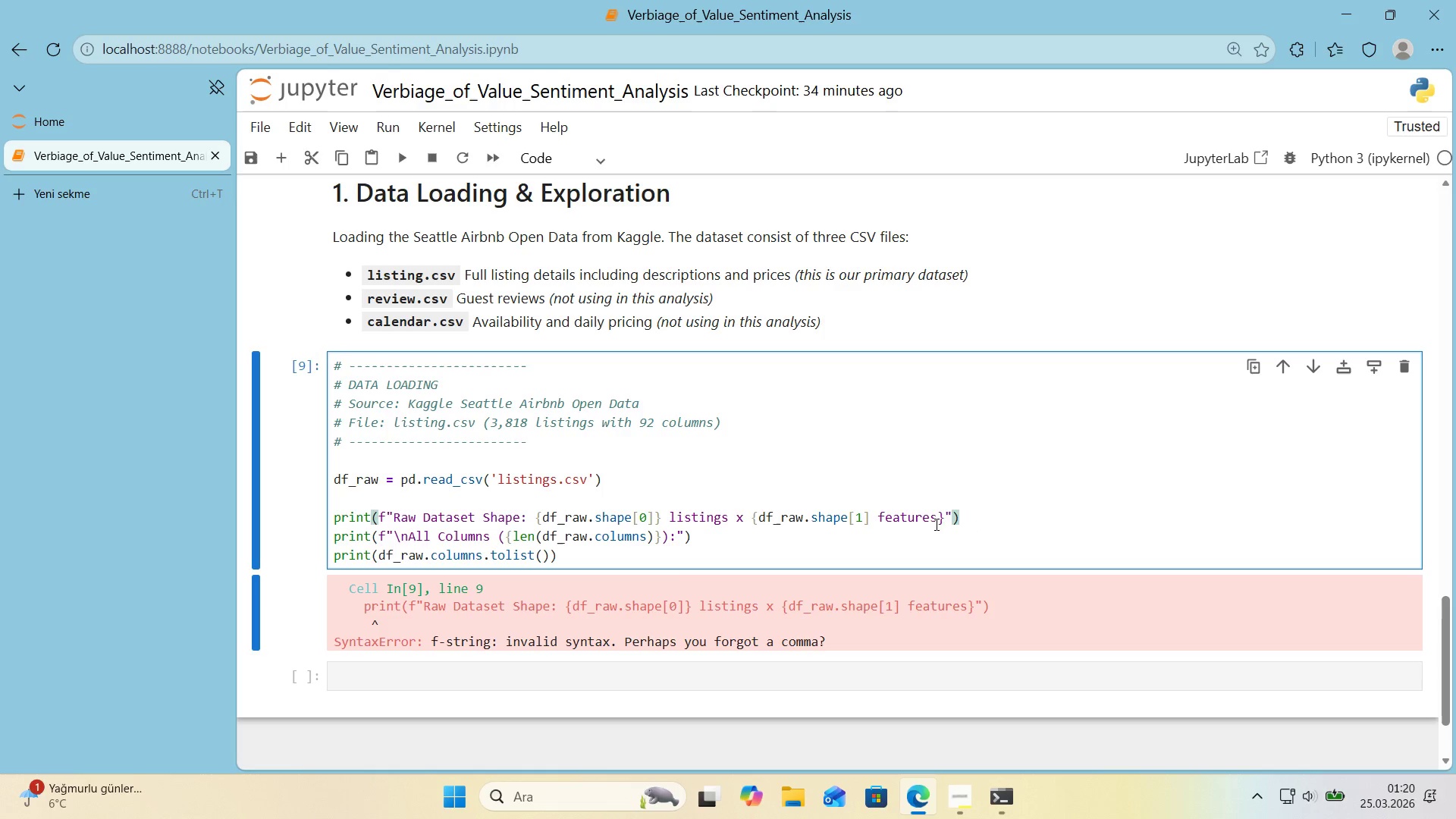 
left_click([952, 515])
 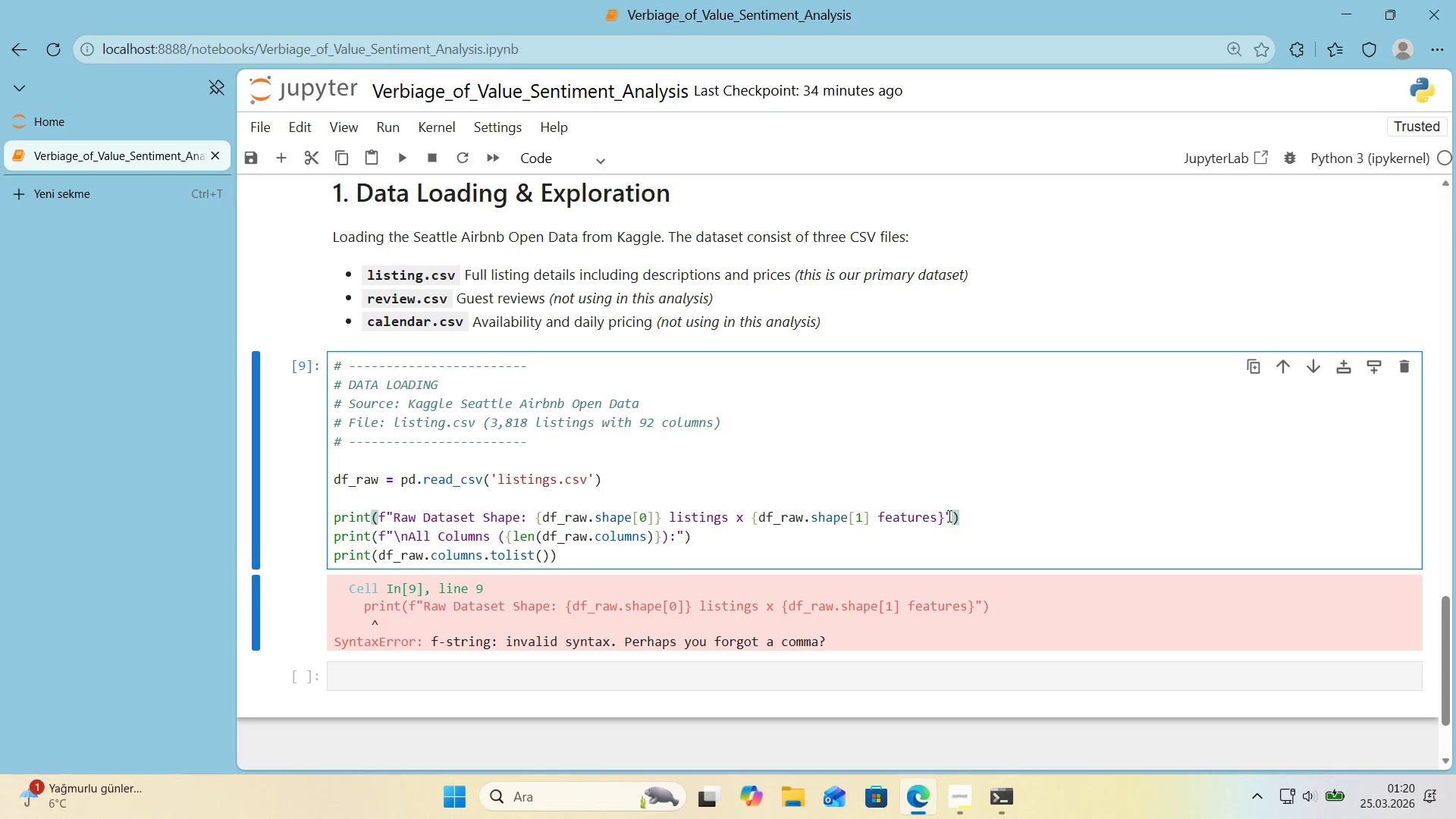 
left_click([948, 516])
 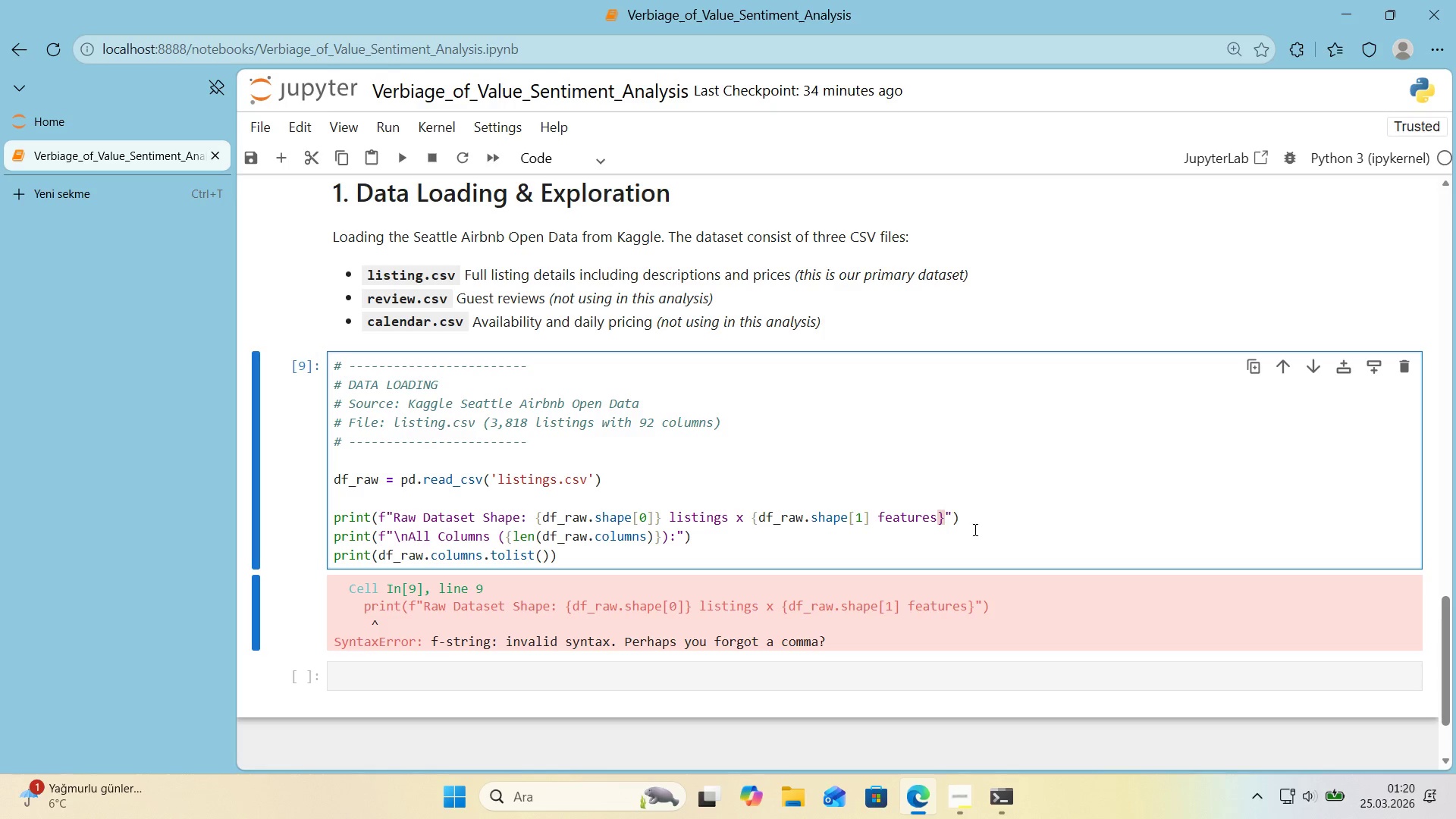 
wait(8.05)
 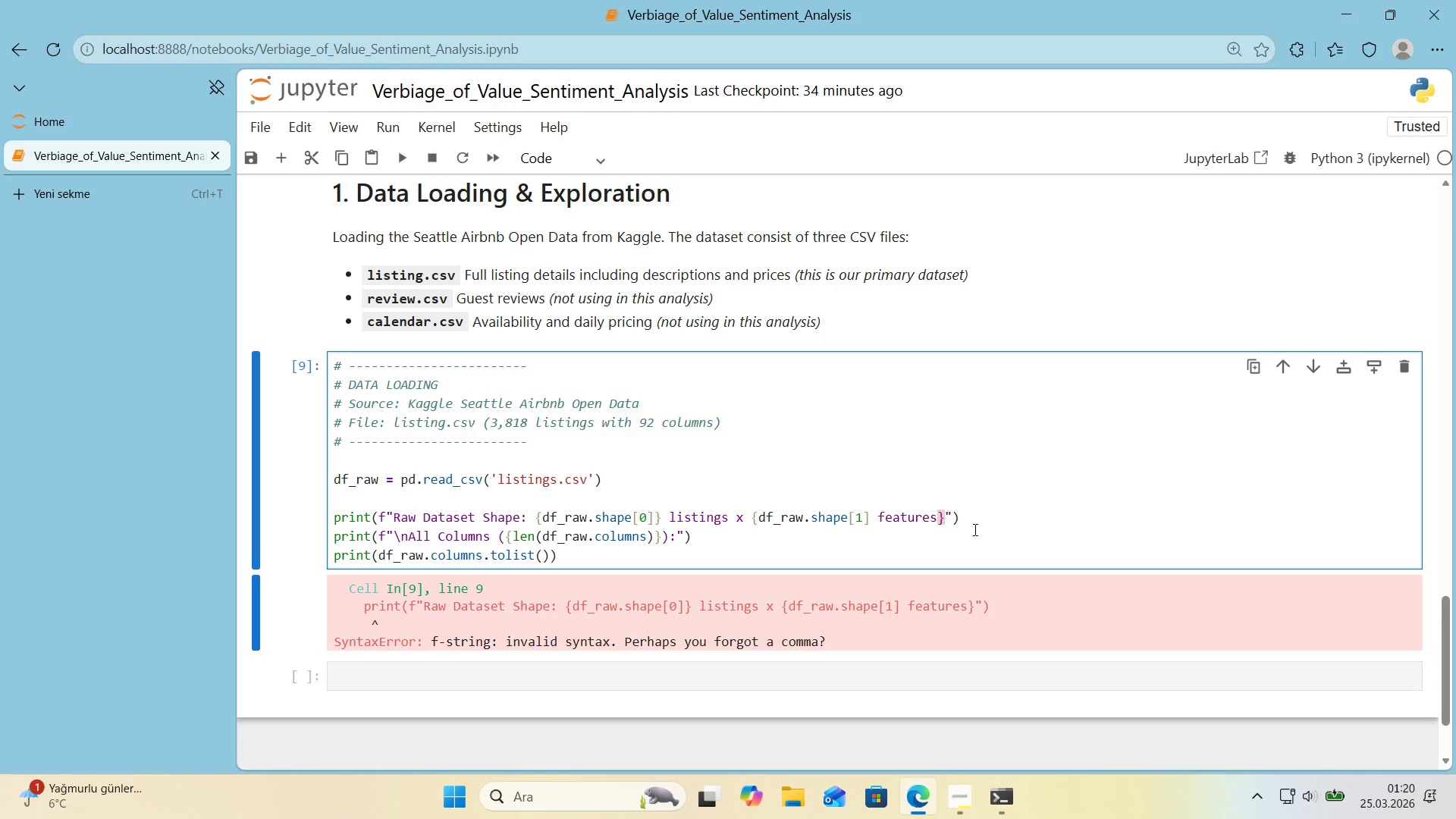 
key(Backspace)
 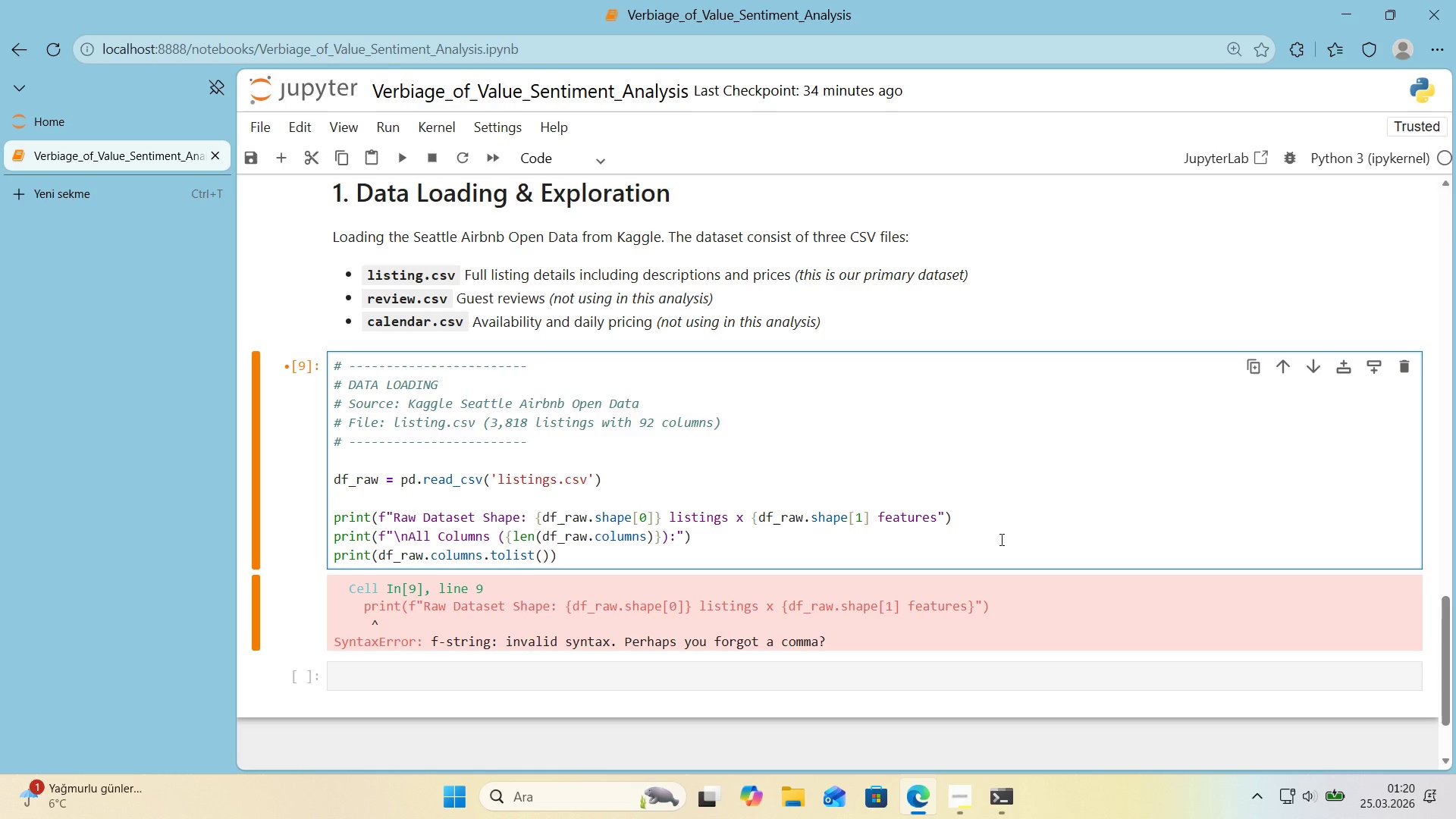 
key(ArrowLeft)
 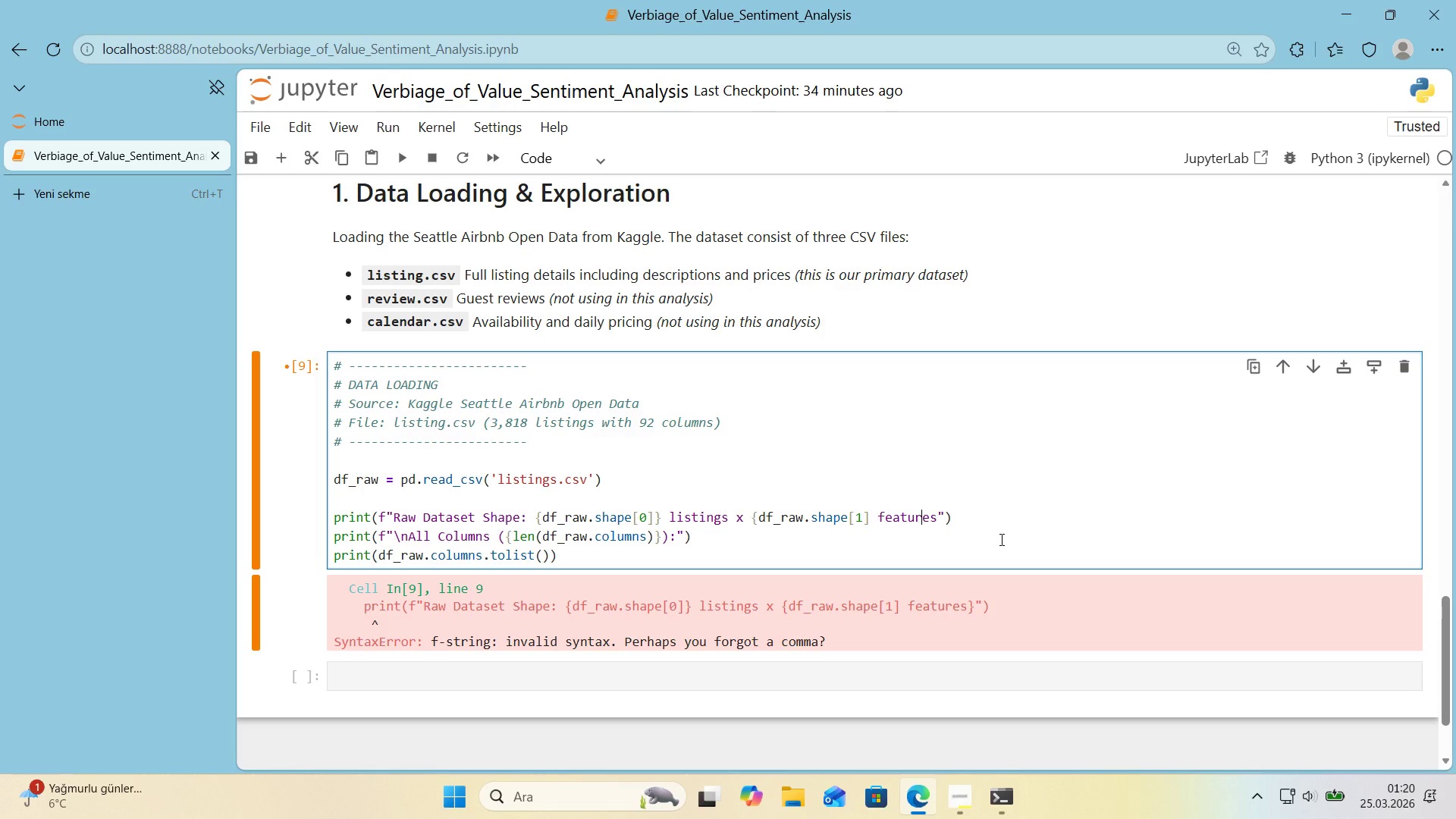 
key(ArrowLeft)
 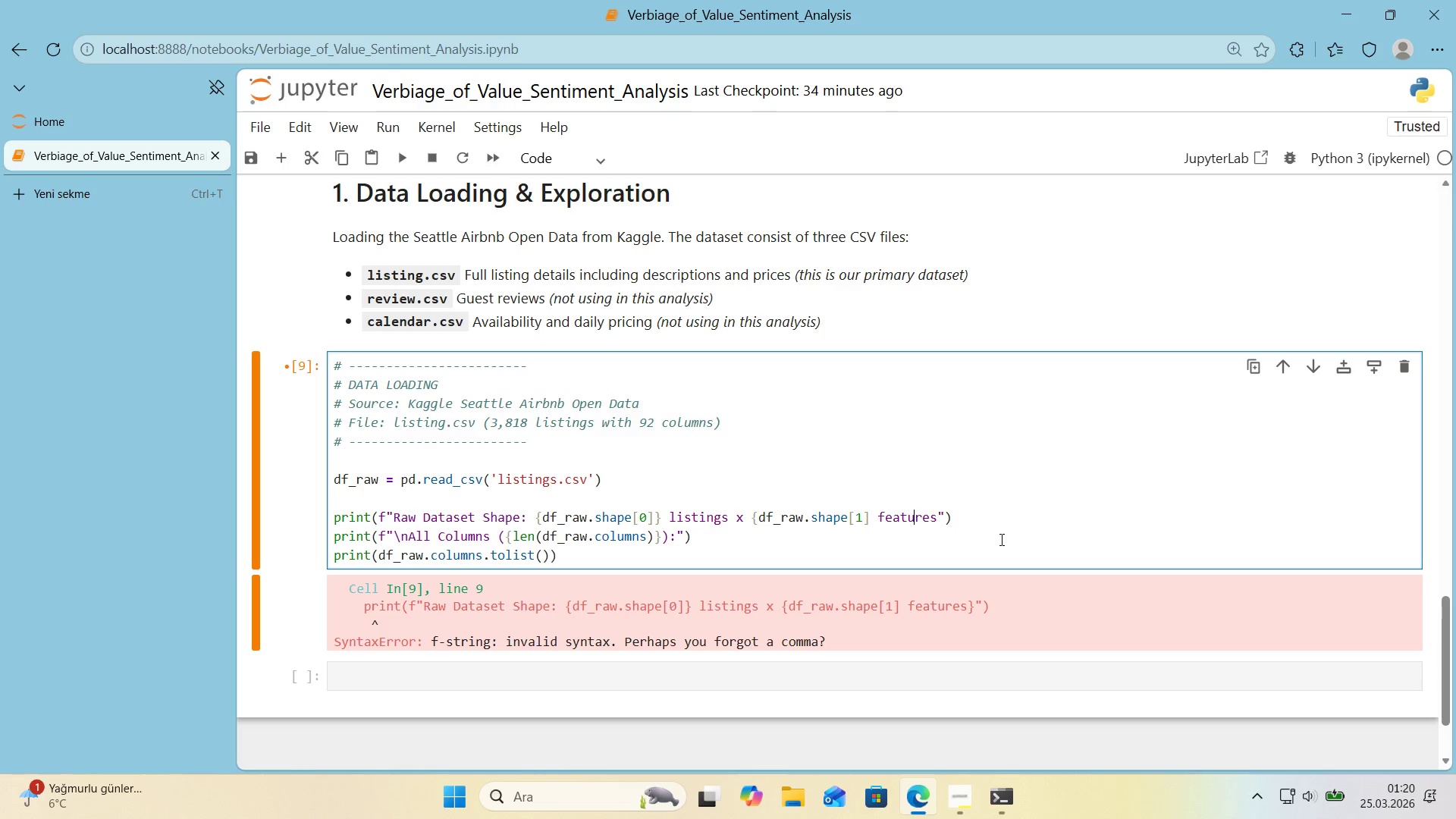 
key(ArrowLeft)
 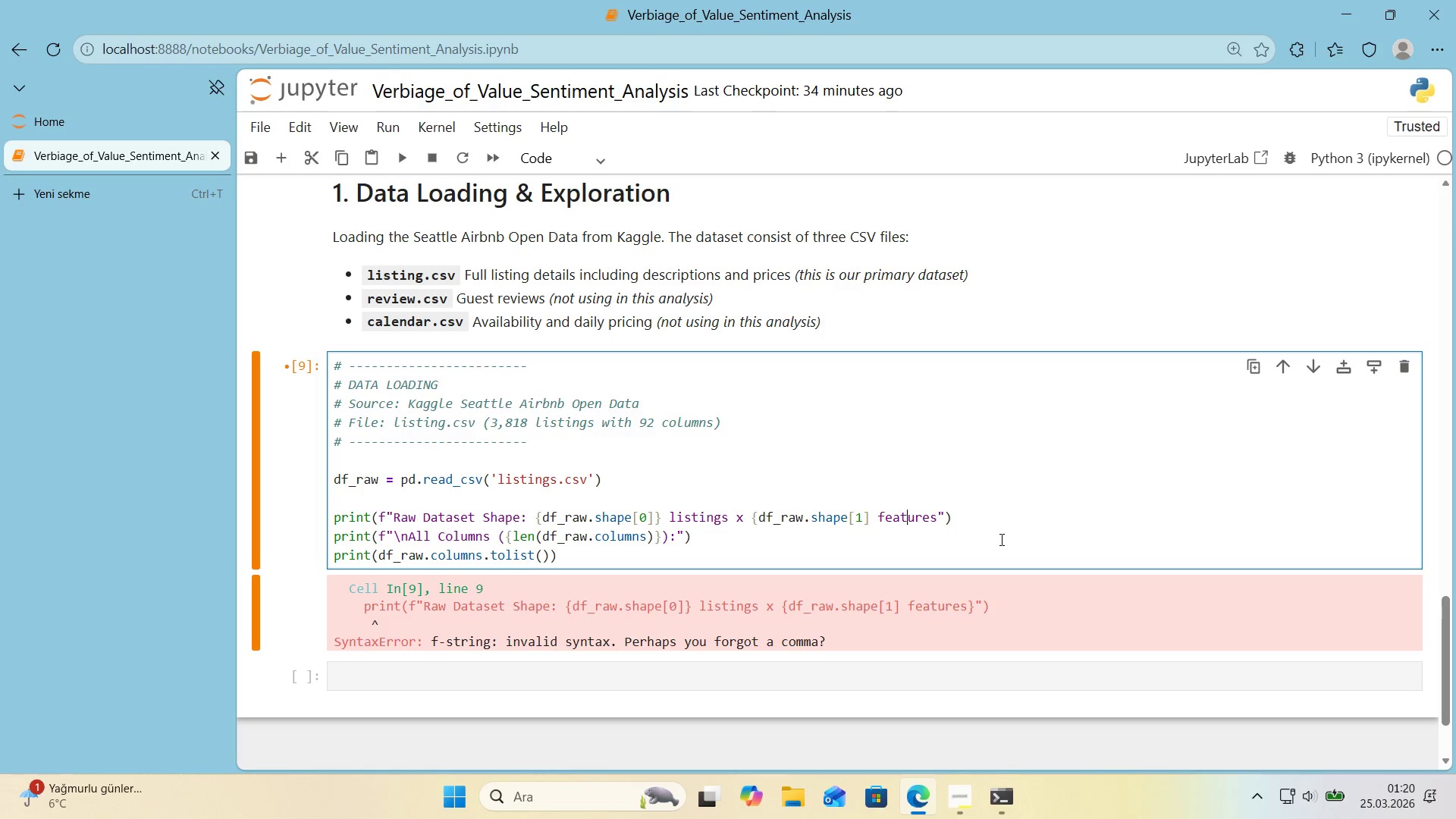 
key(ArrowLeft)
 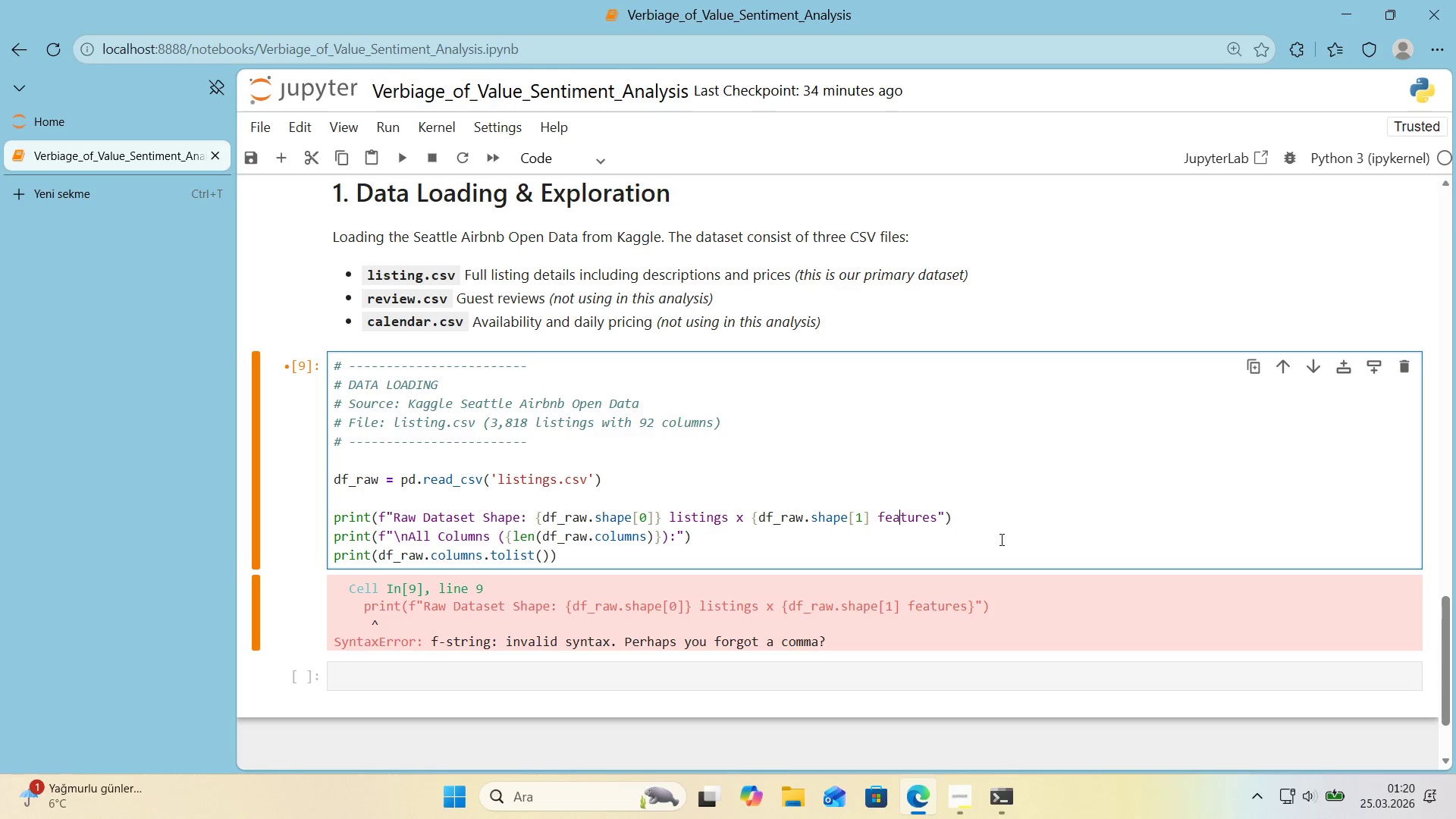 
key(ArrowLeft)
 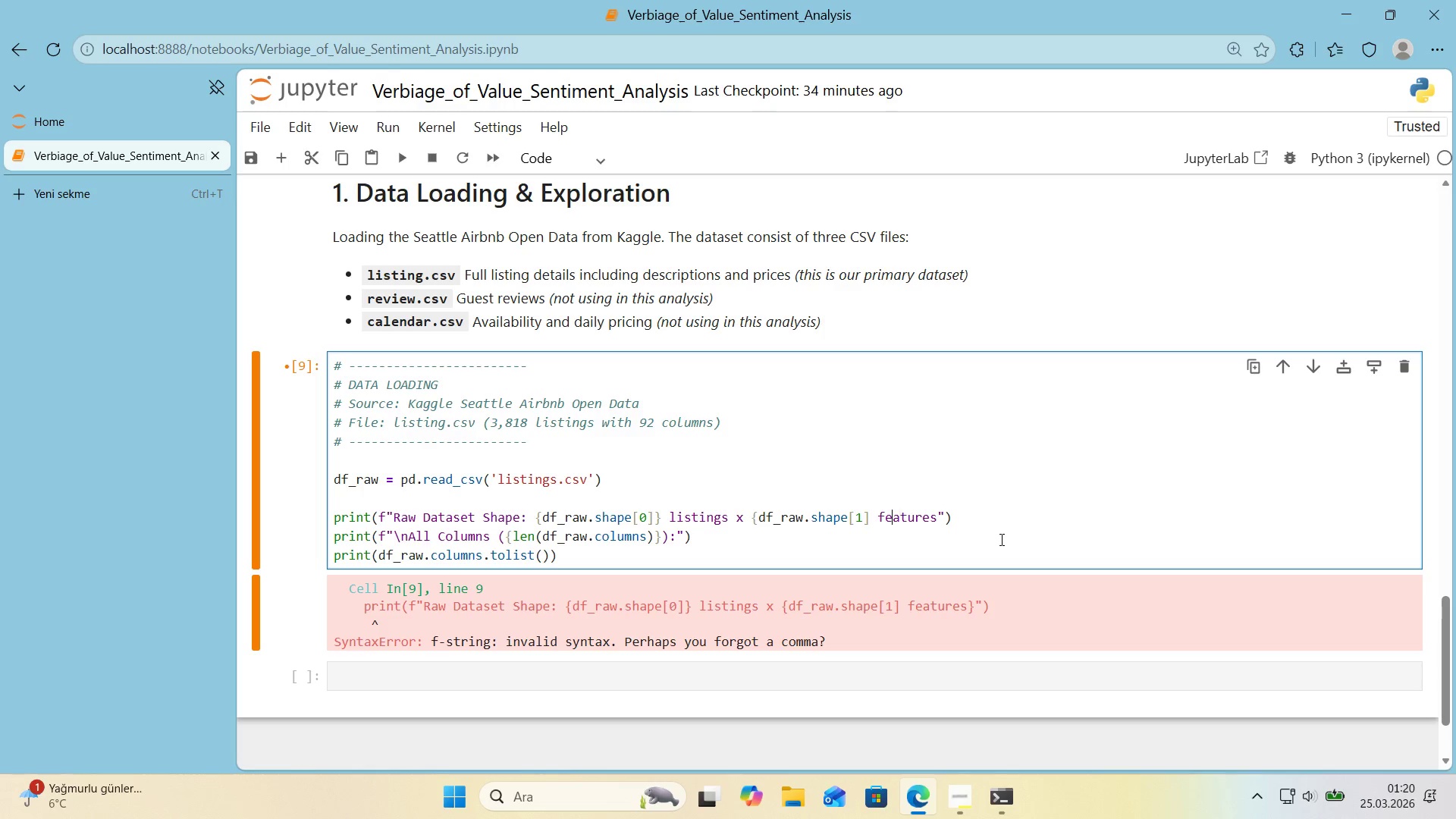 
key(ArrowLeft)
 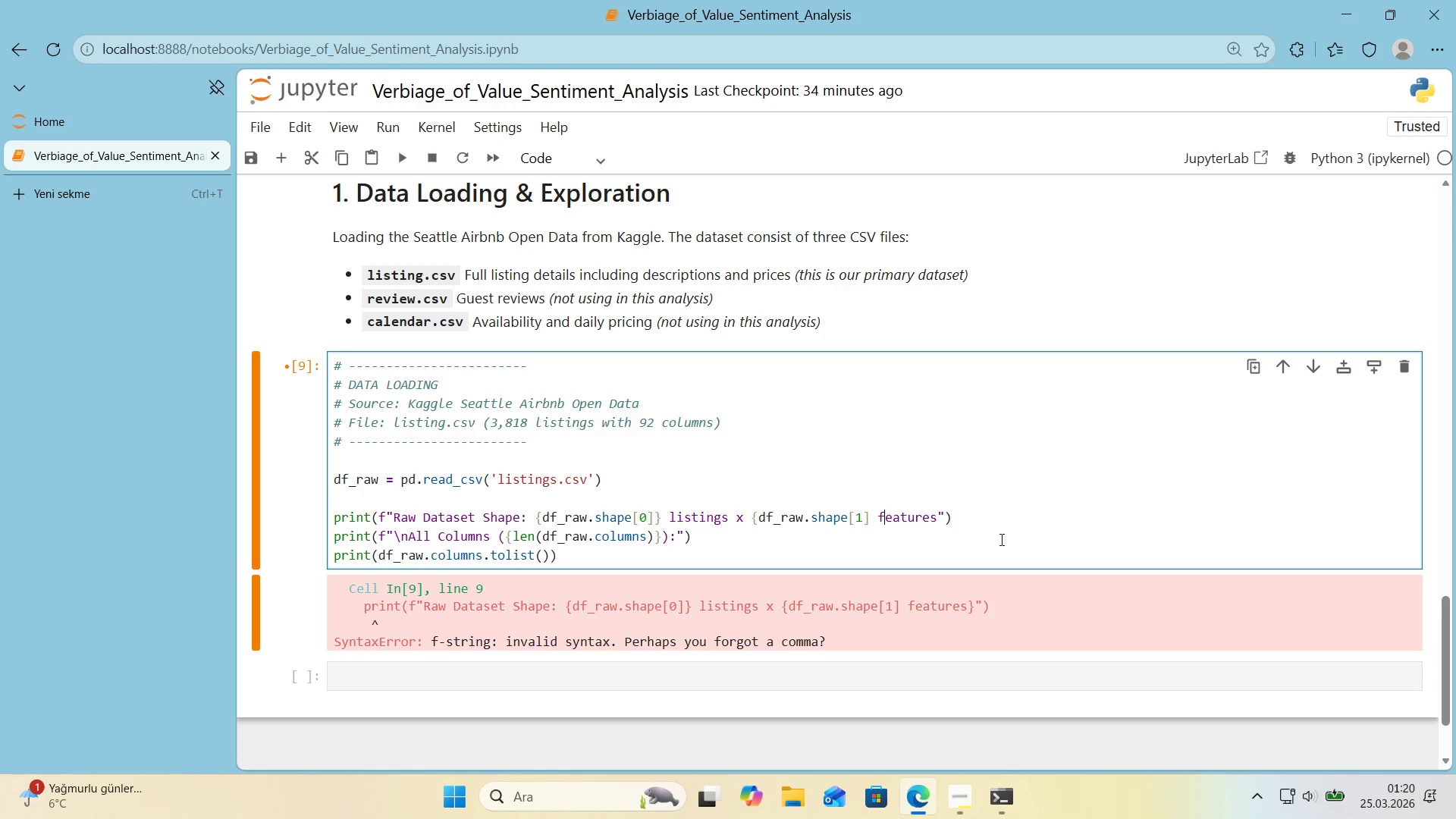 
key(ArrowLeft)
 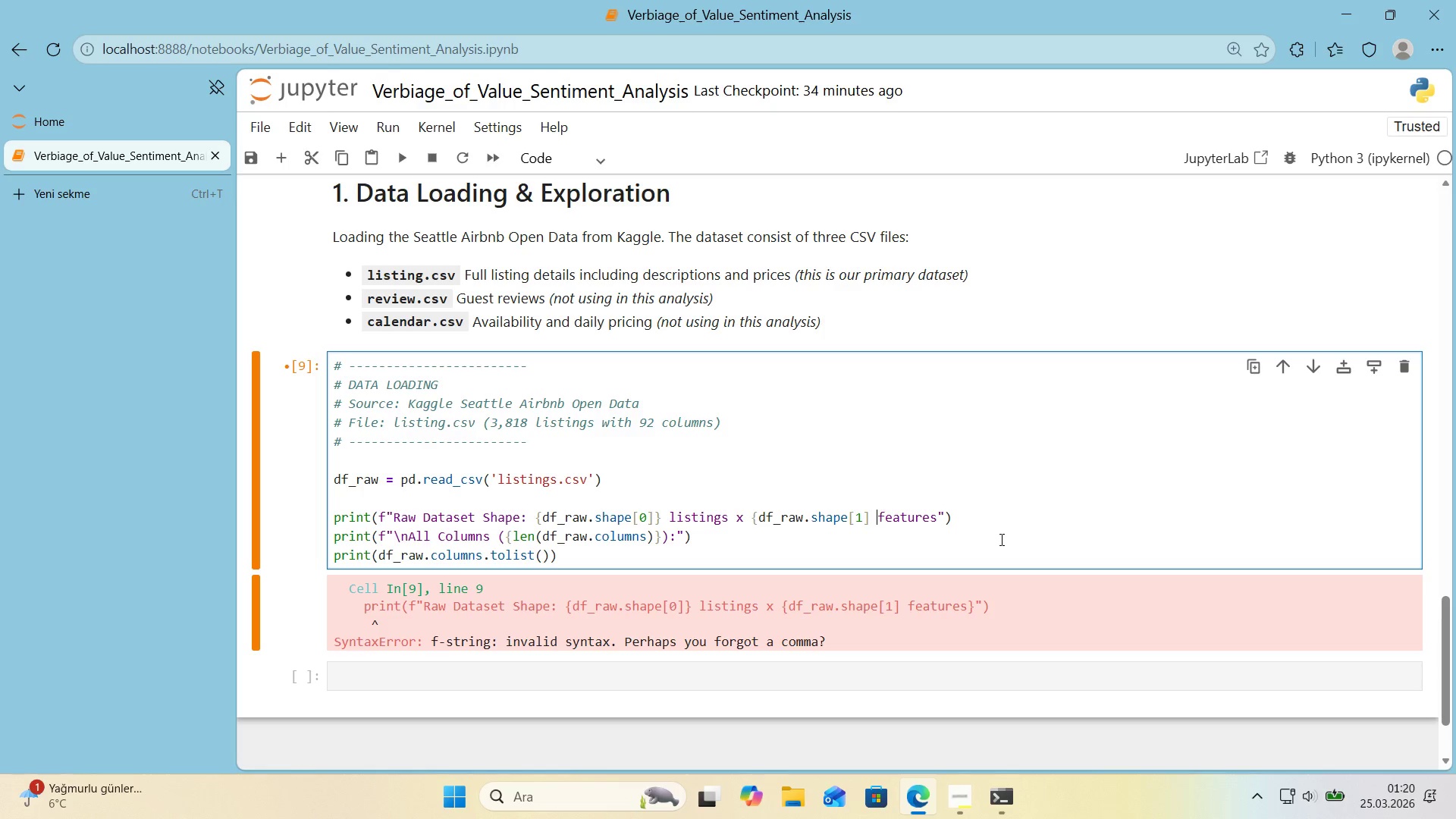 
key(ArrowLeft)
 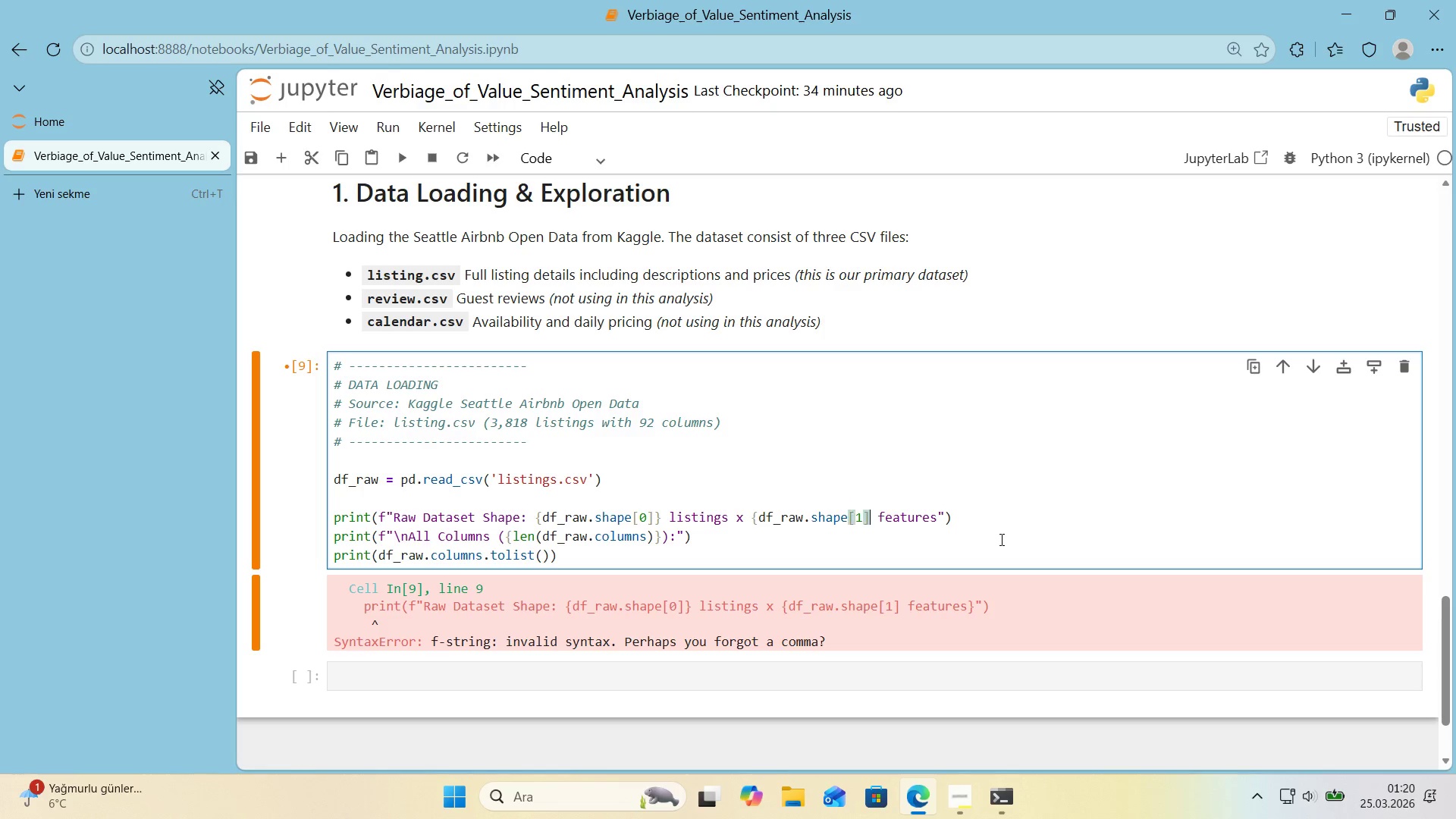 
key(ArrowLeft)
 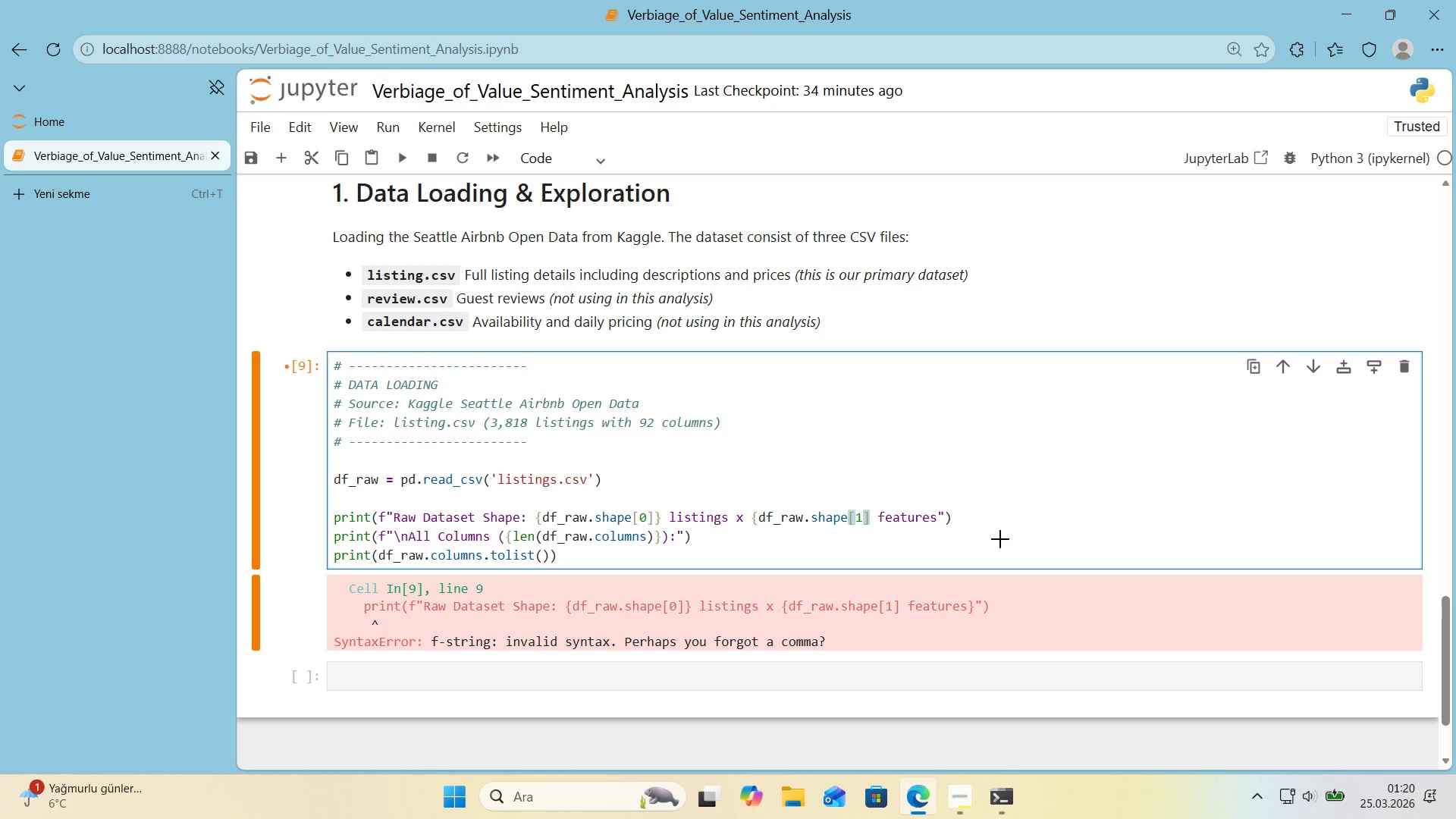 
key(Alt+Control+0)
 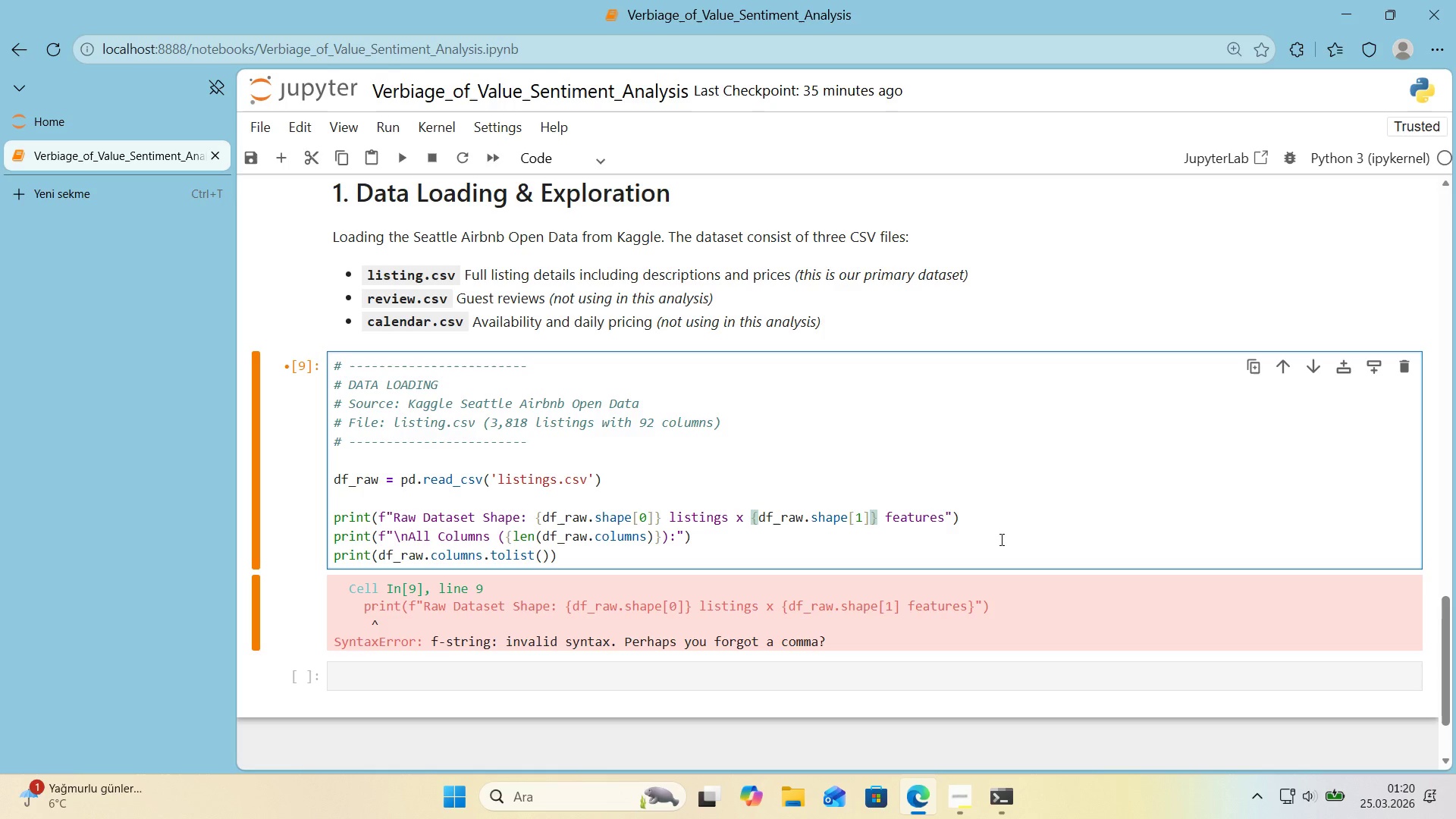 
key(Shift+Enter)
 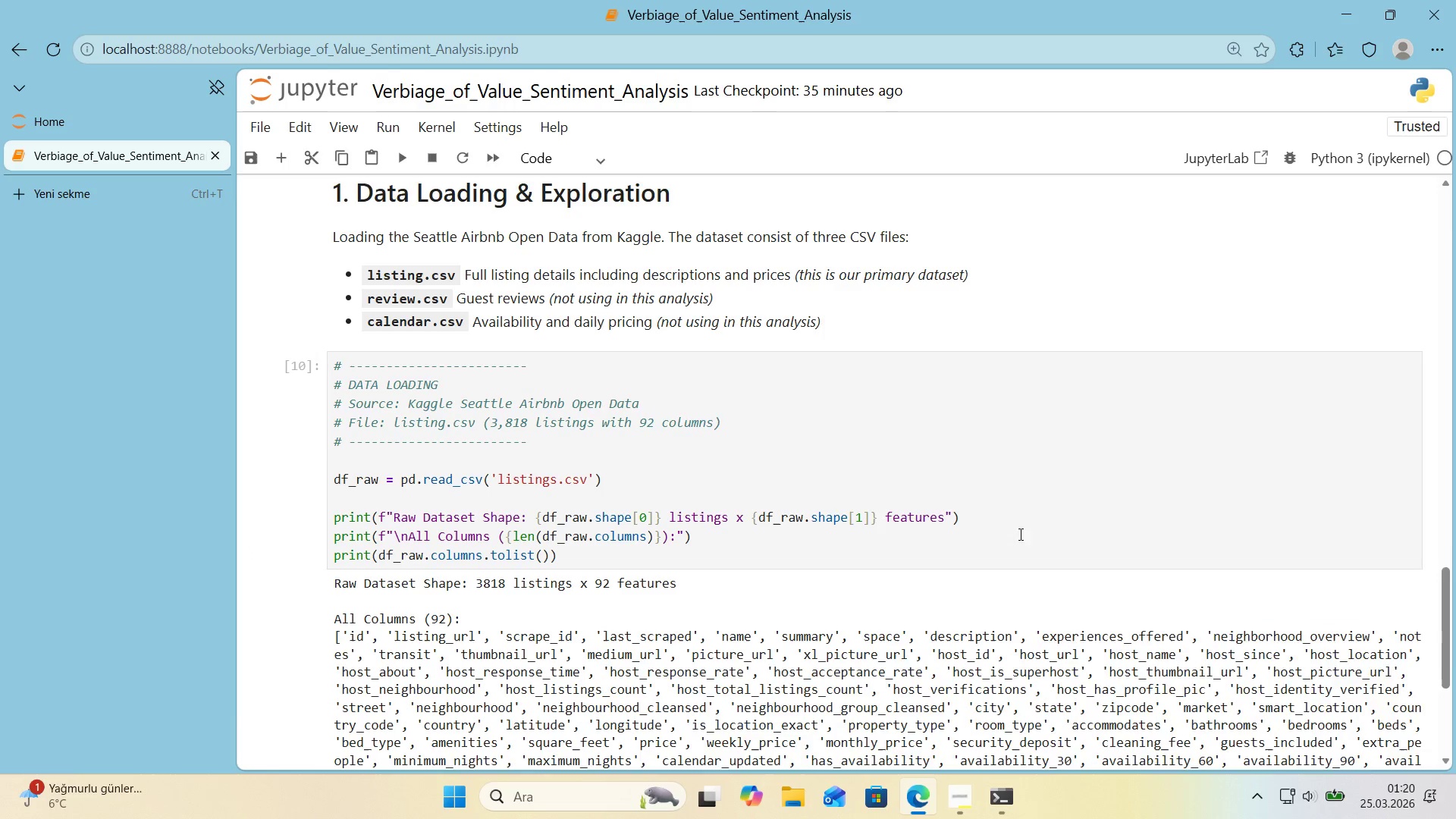 
scroll: coordinate [1013, 536], scroll_direction: down, amount: 2.0
 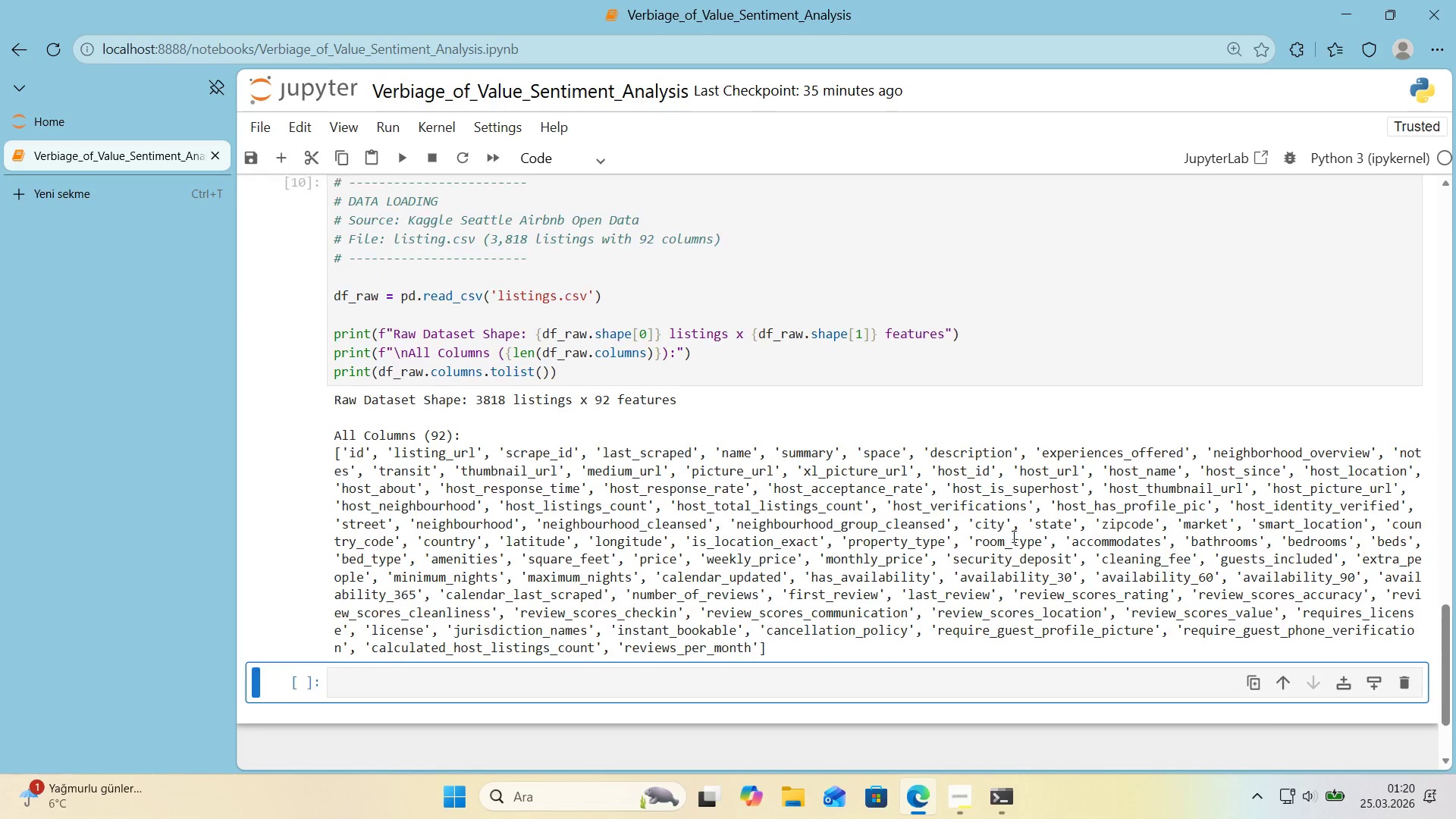 
scroll: coordinate [1012, 536], scroll_direction: up, amount: 1.0
 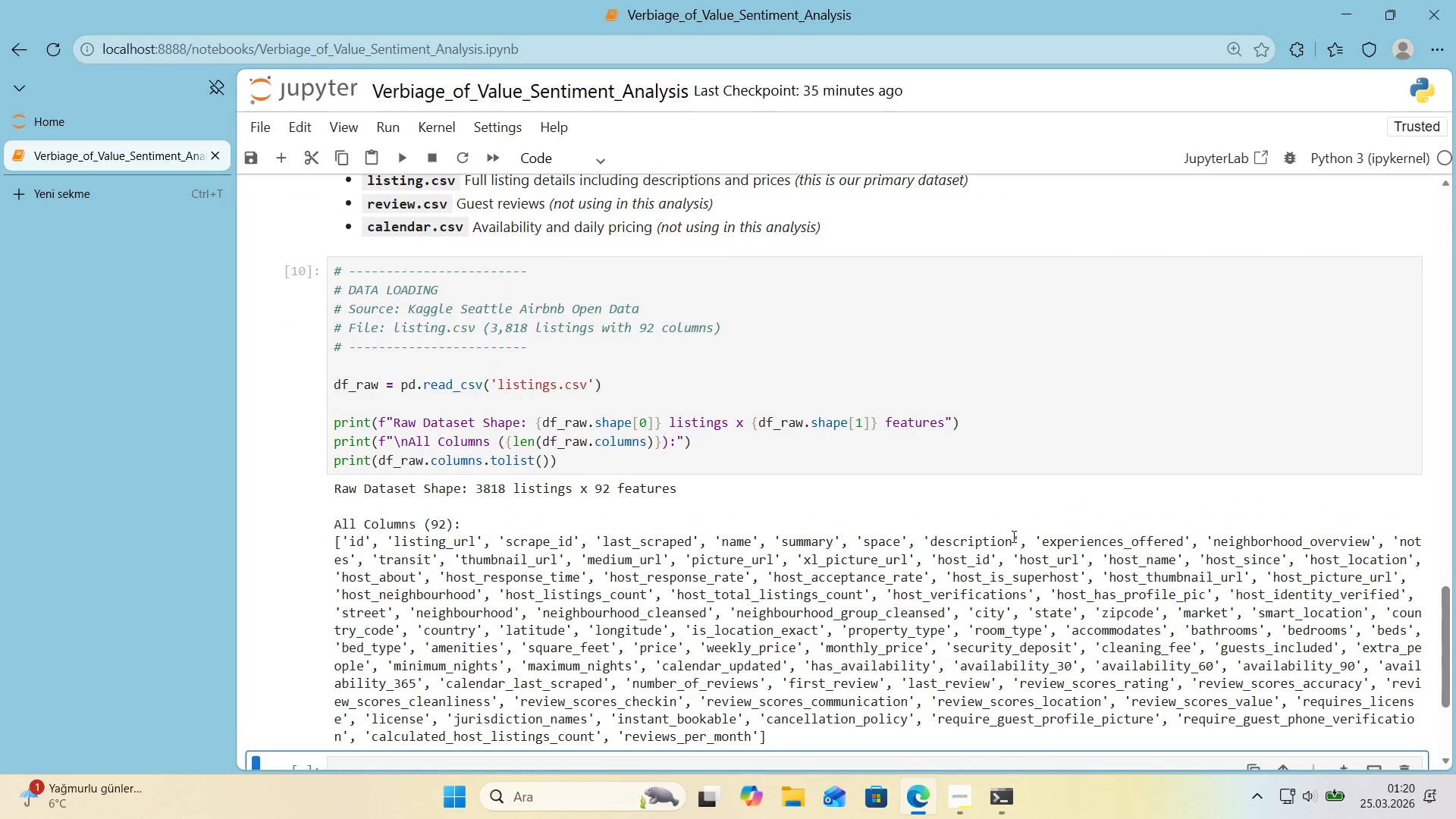 
scroll: coordinate [1012, 536], scroll_direction: down, amount: 1.0
 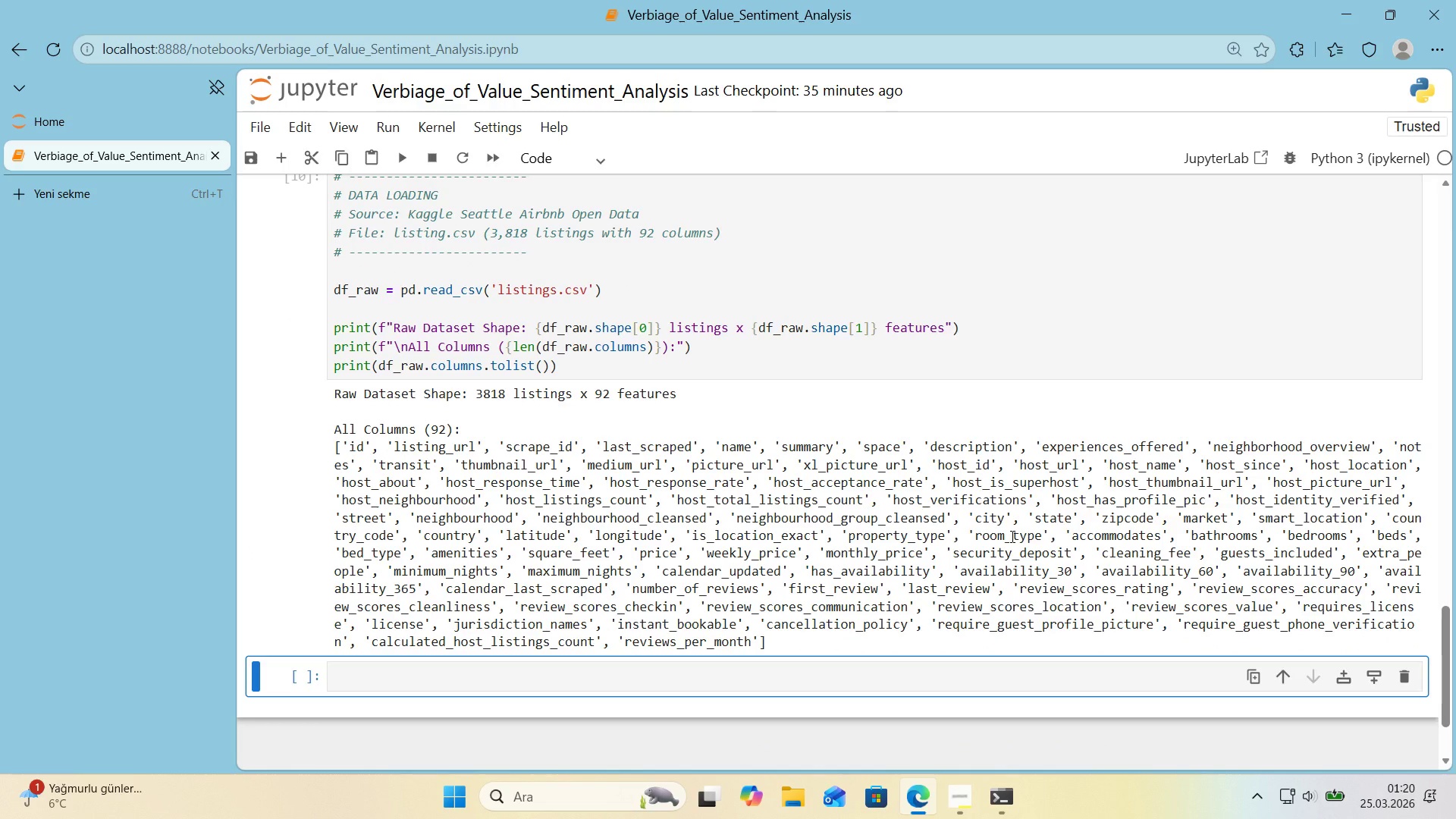 
wait(5.18)
 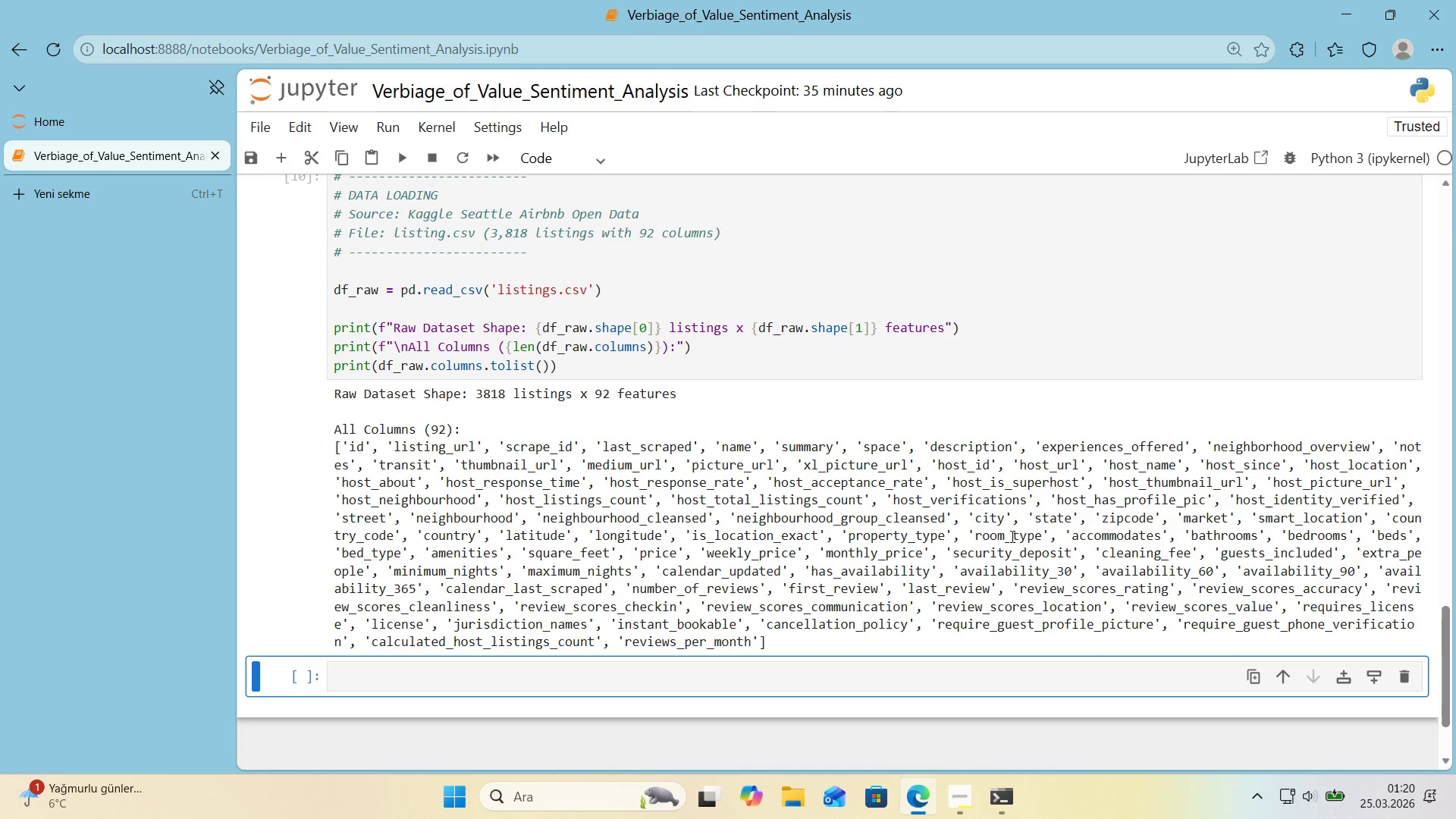 
left_click_drag(start_coordinate=[1147, 570], to_coordinate=[1359, 564])
 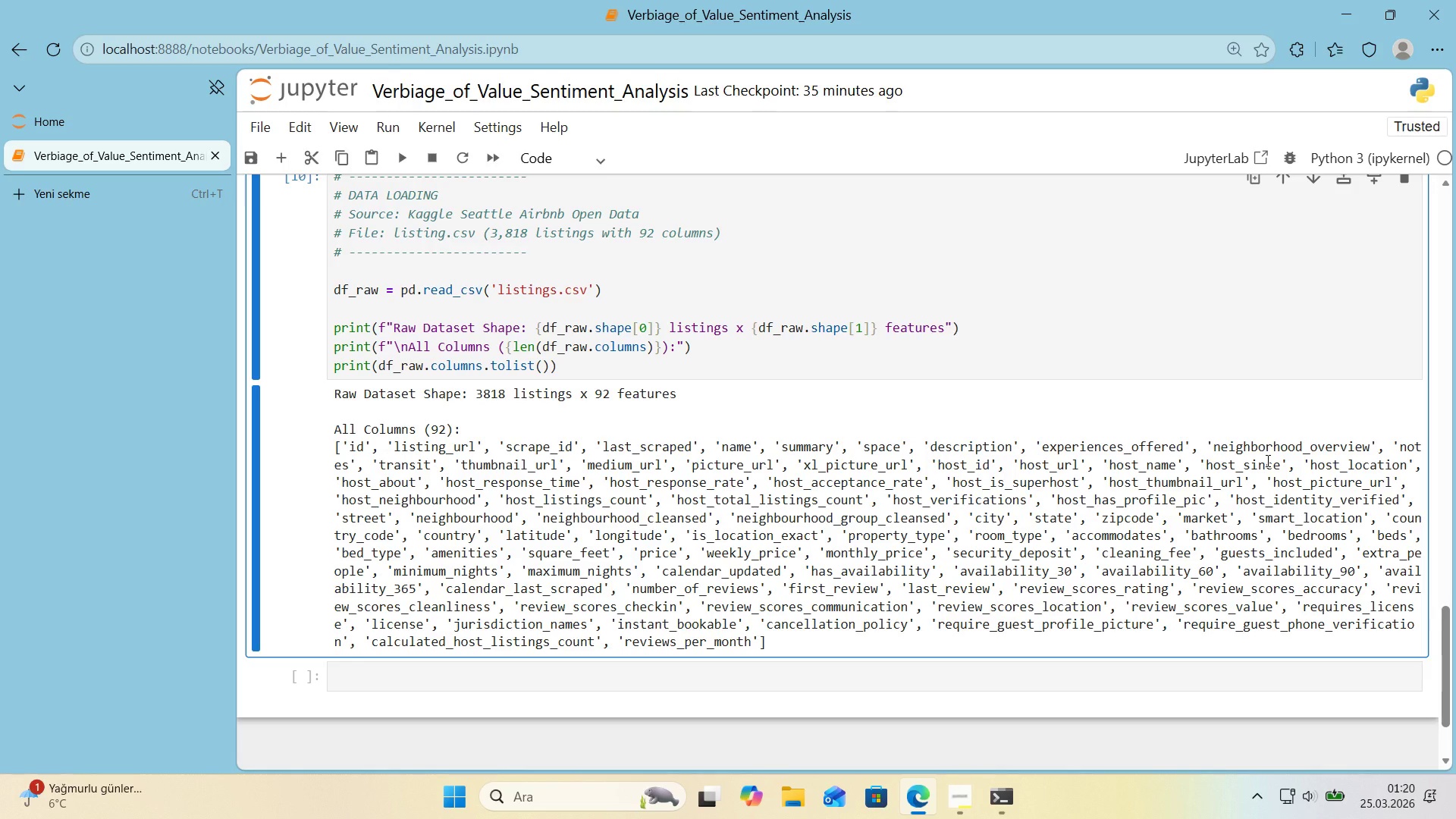 
scroll: coordinate [1266, 460], scroll_direction: up, amount: 1.0
 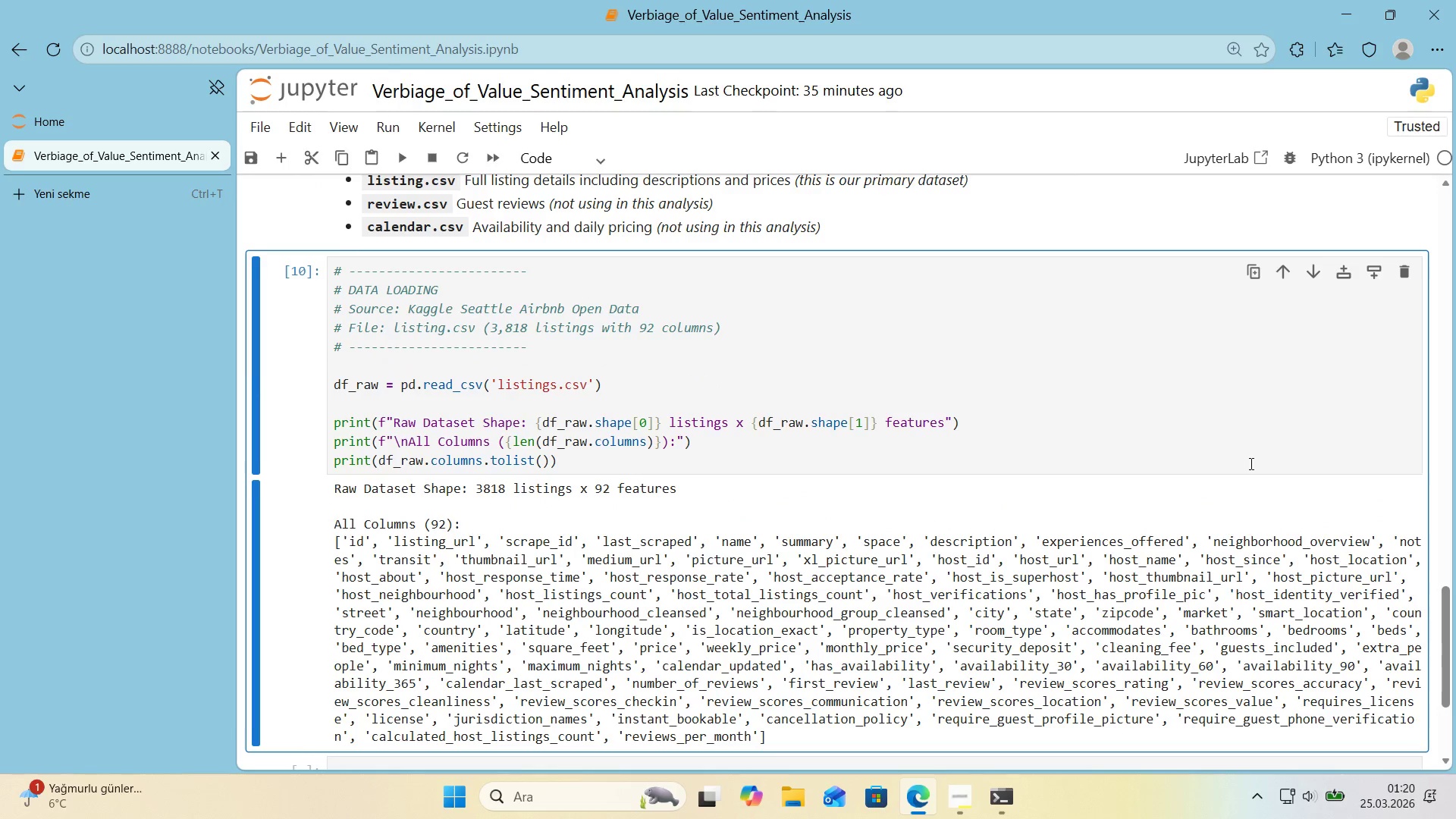 
scroll: coordinate [1249, 463], scroll_direction: down, amount: 1.0
 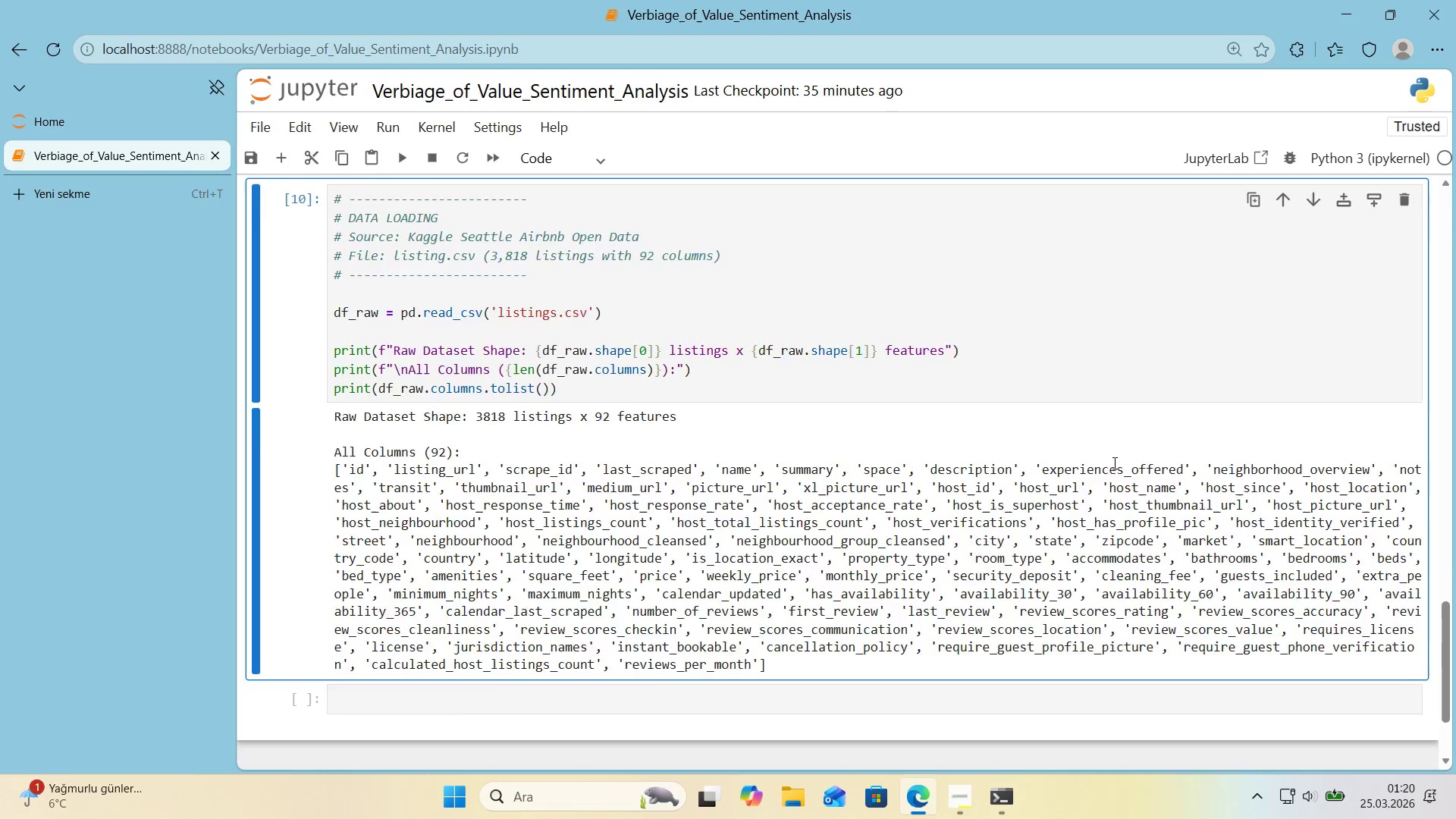 
scroll: coordinate [1113, 463], scroll_direction: up, amount: 1.0
 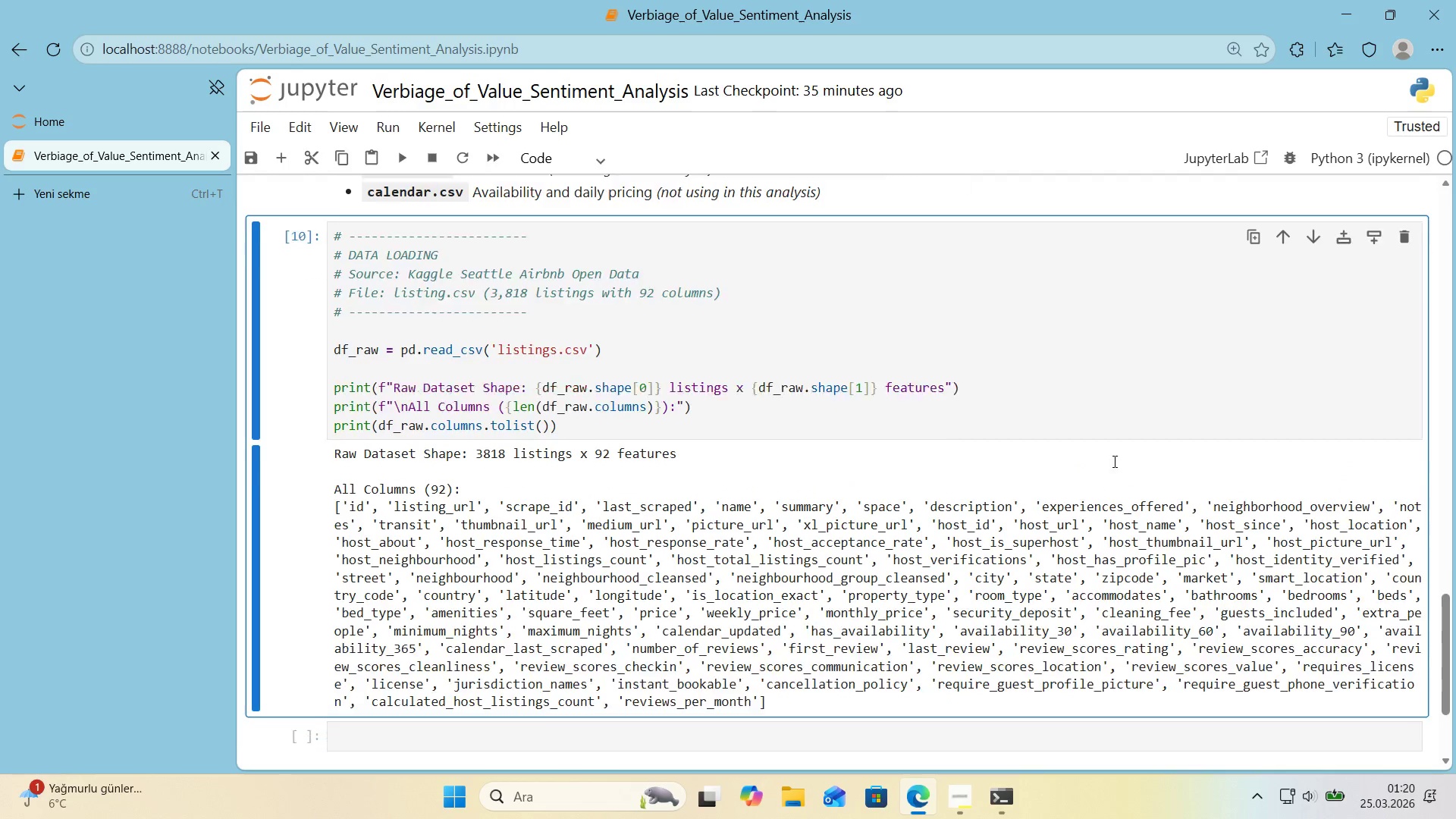 
scroll: coordinate [1113, 461], scroll_direction: down, amount: 1.0
 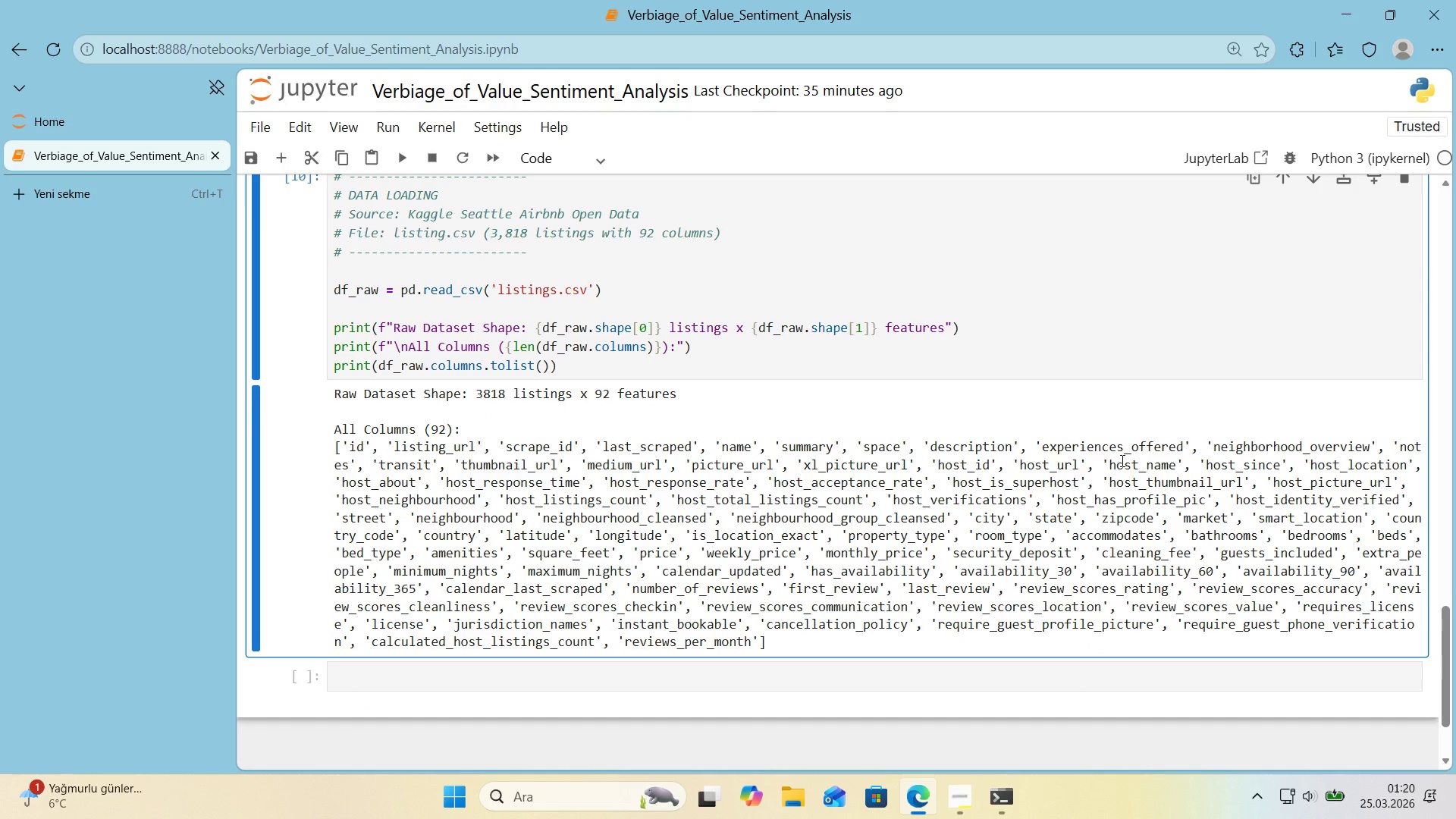 
wait(12.89)
 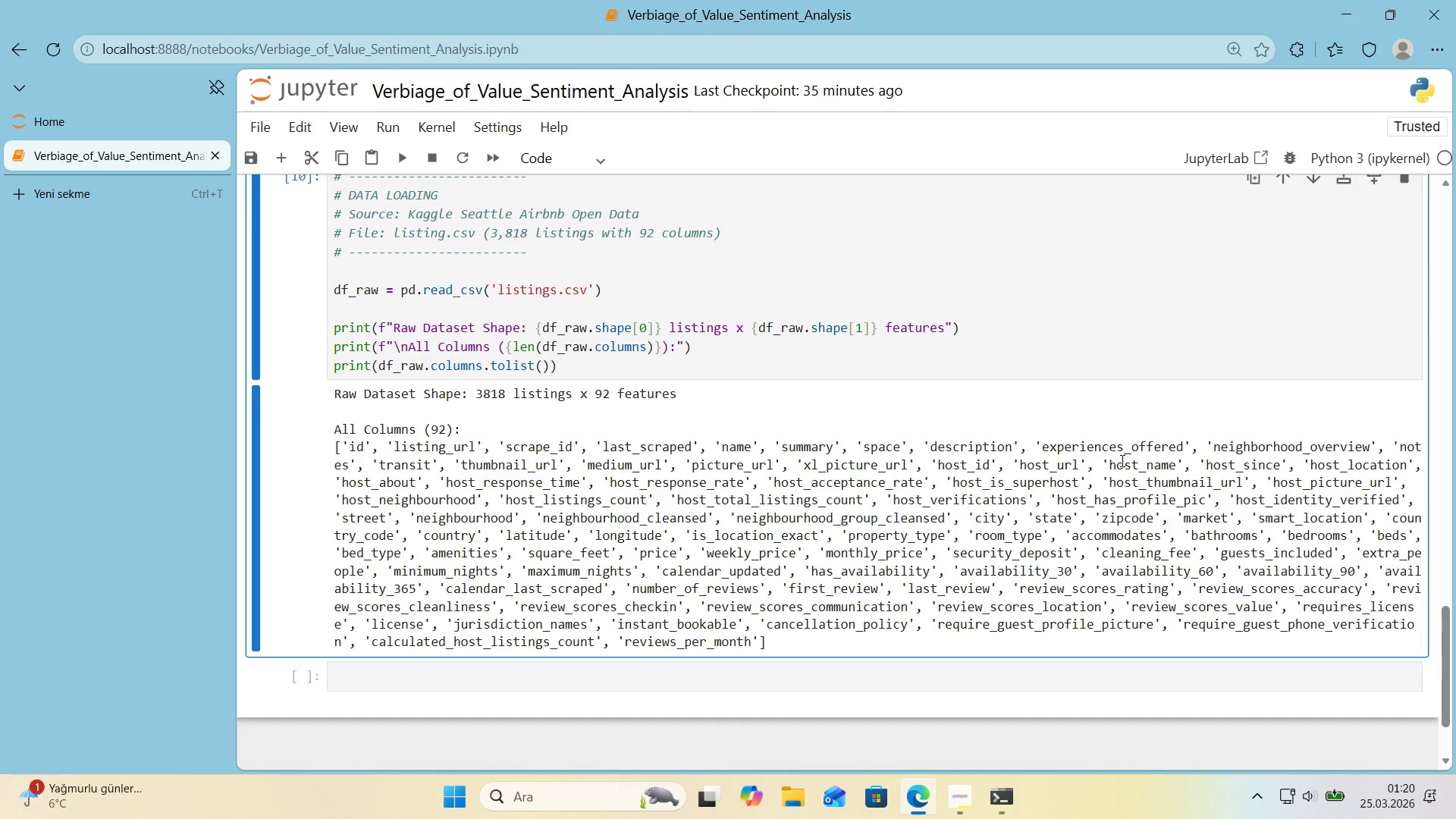 
scroll: coordinate [718, 292], scroll_direction: up, amount: 3.0
 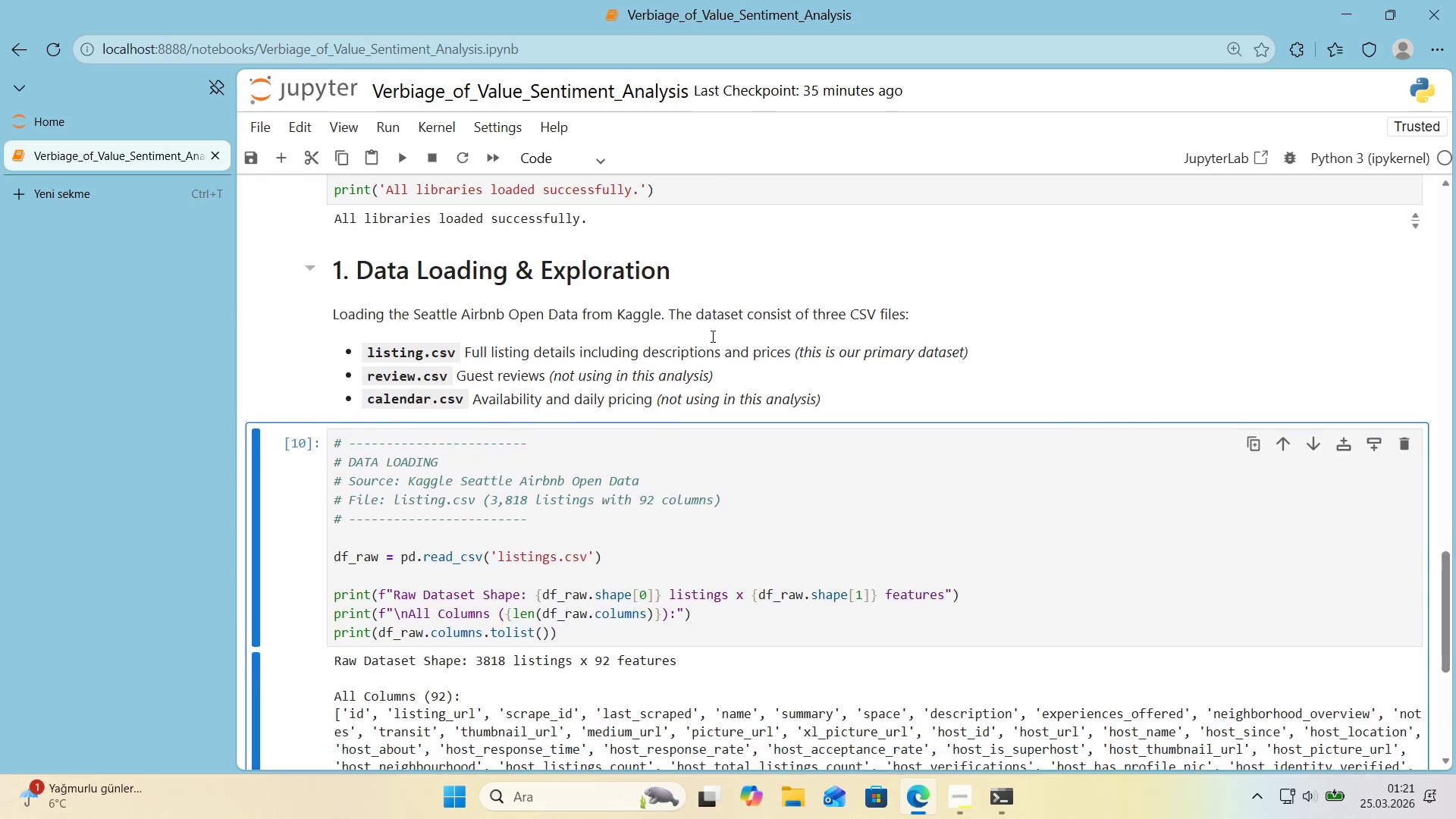 
scroll: coordinate [711, 337], scroll_direction: down, amount: 6.0
 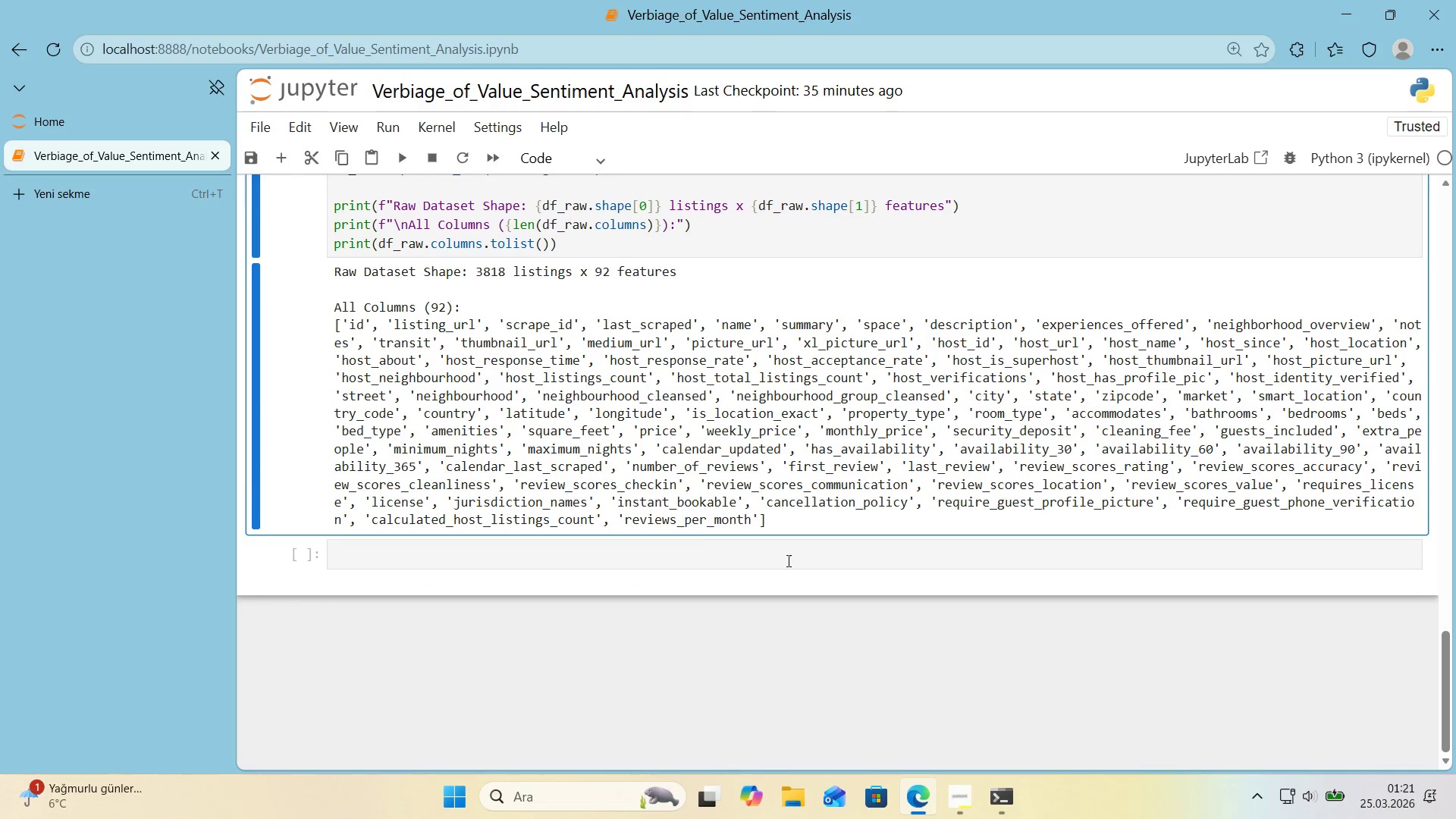 
left_click([787, 560])
 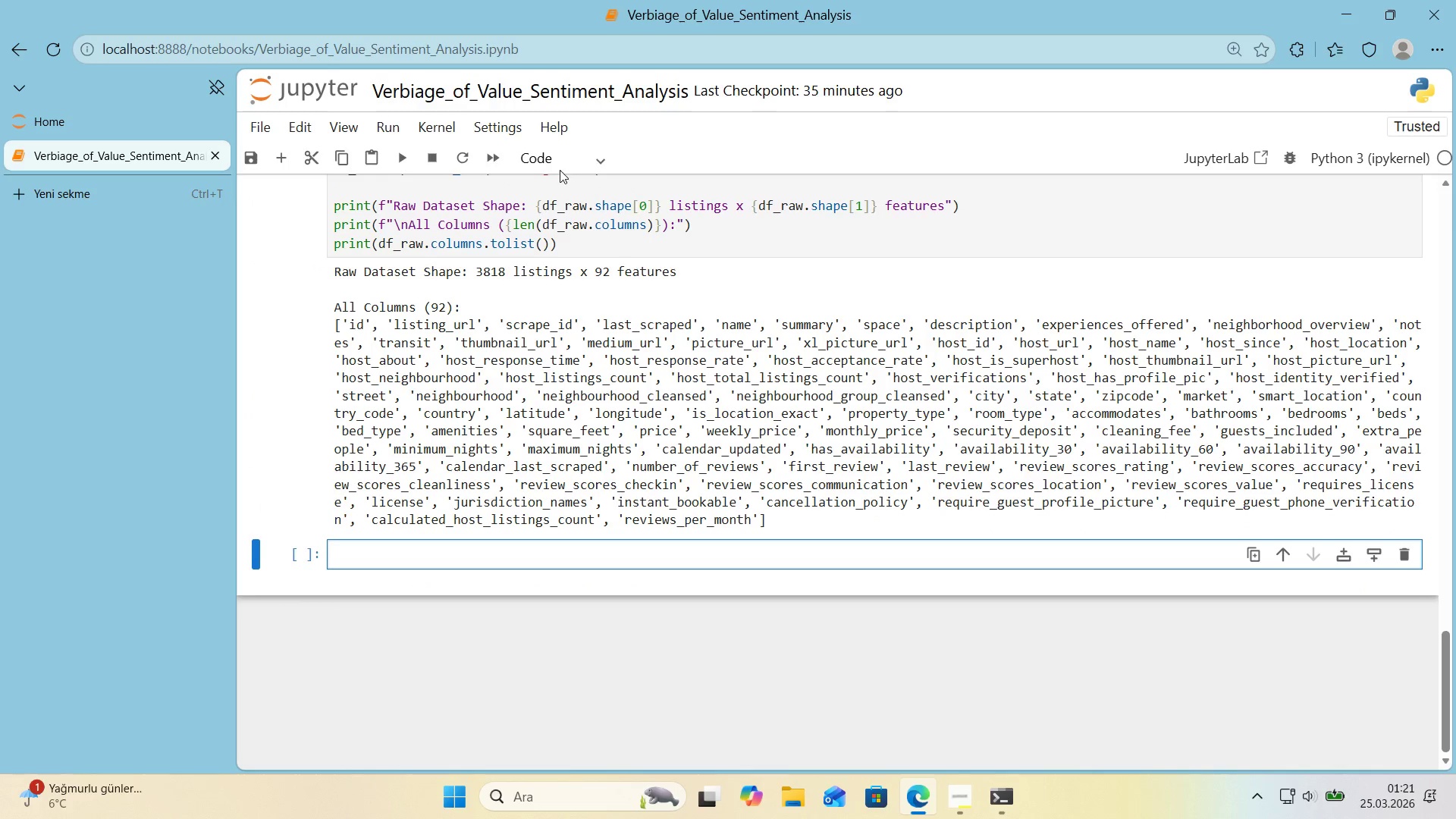 
left_click([562, 163])
 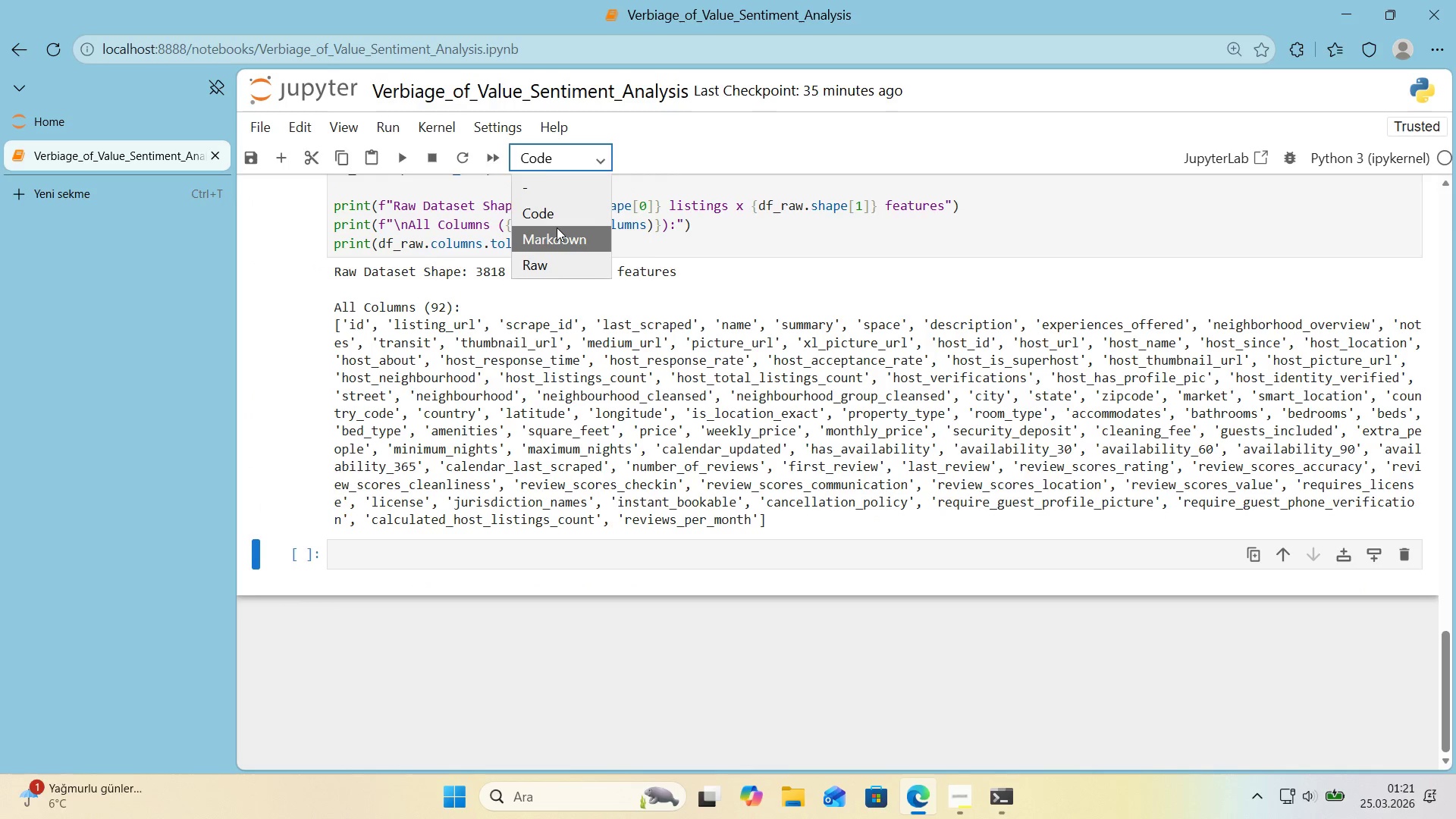 
left_click([557, 228])
 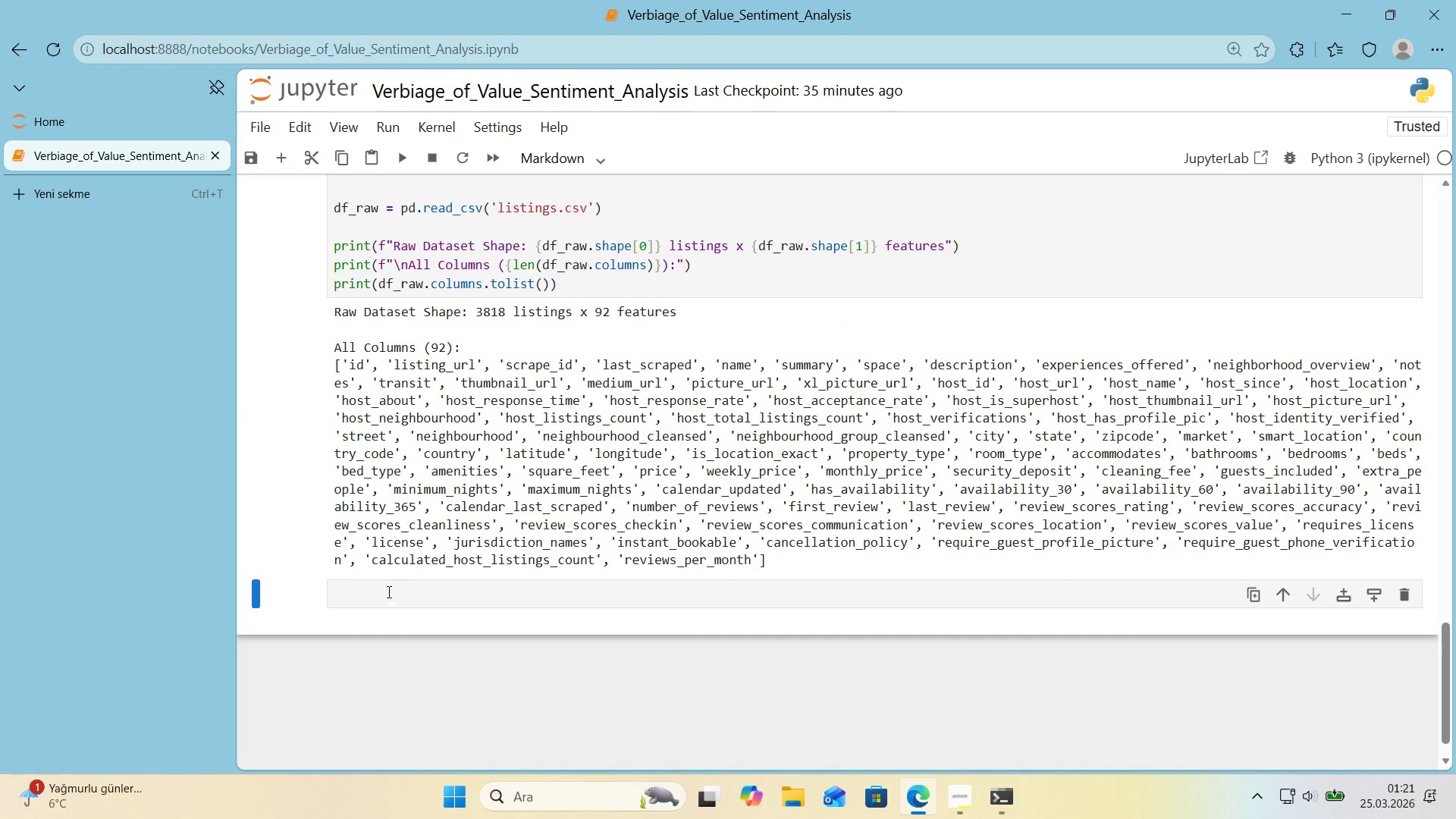 
left_click([388, 590])
 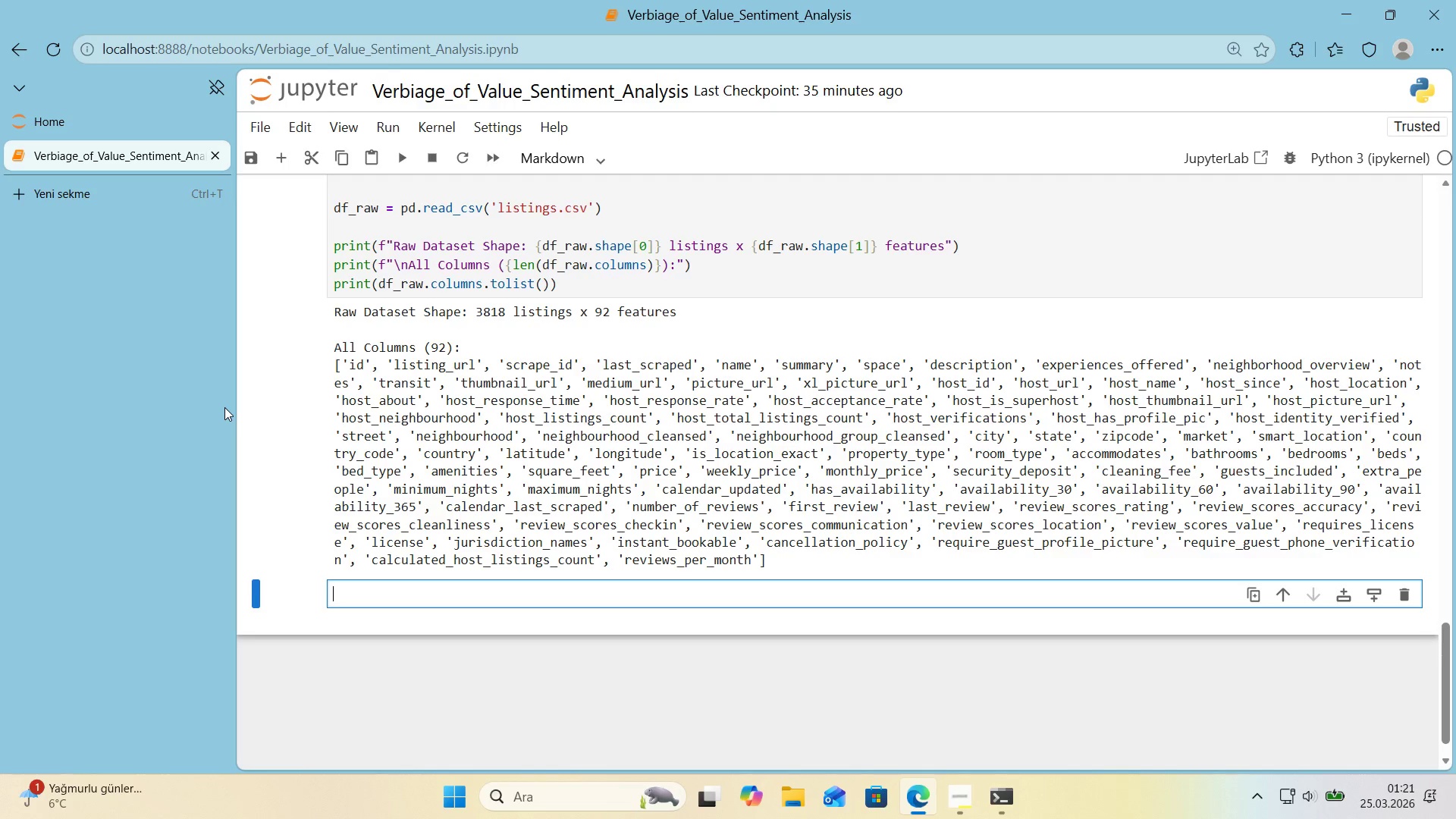 
type(tHE KEY COLUMNS FROM @)
key(Backspace)
 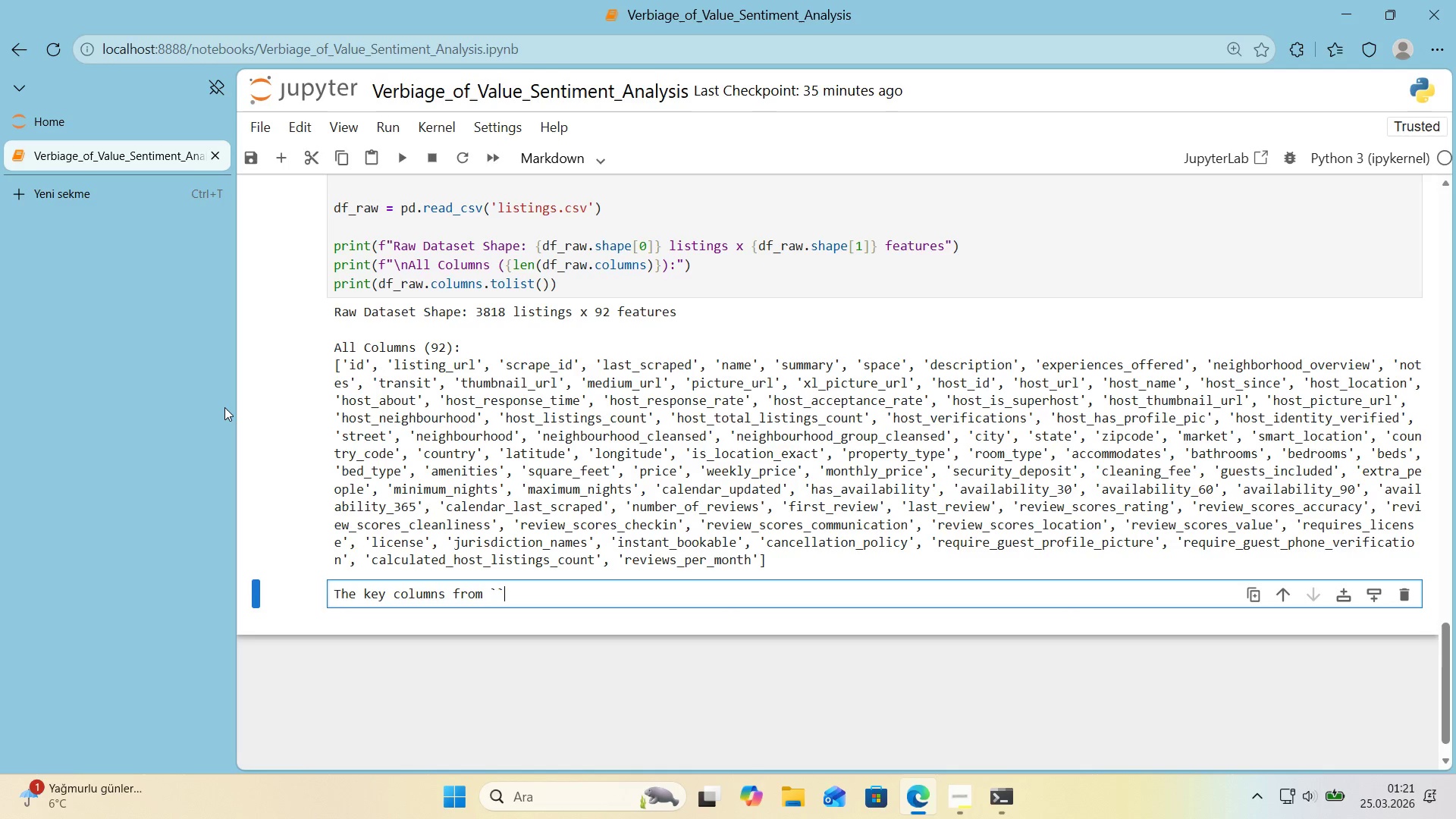 
key(Alt+Control+Shift+Comma)
 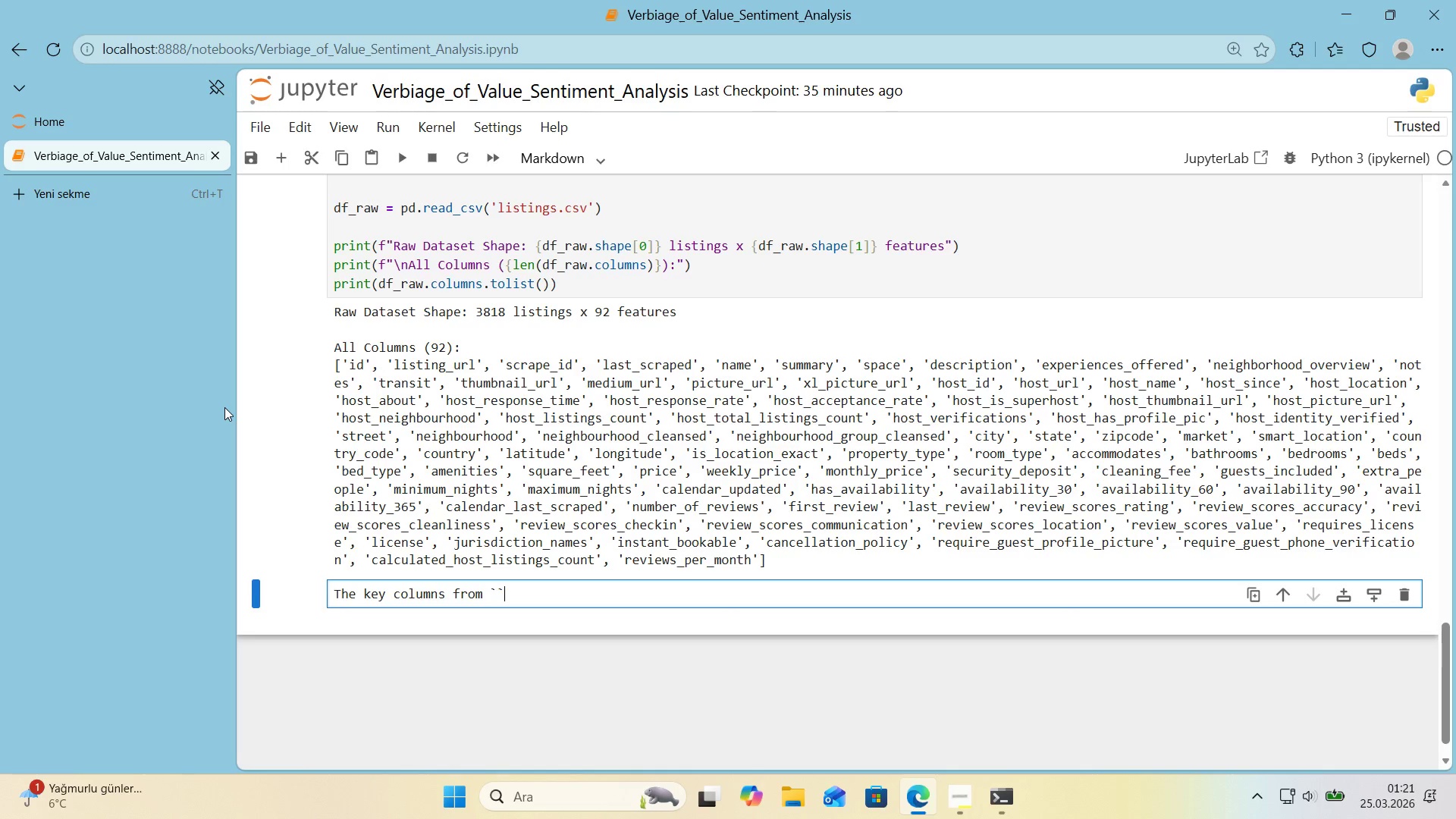 
key(Alt+Control+Shift+Comma)
 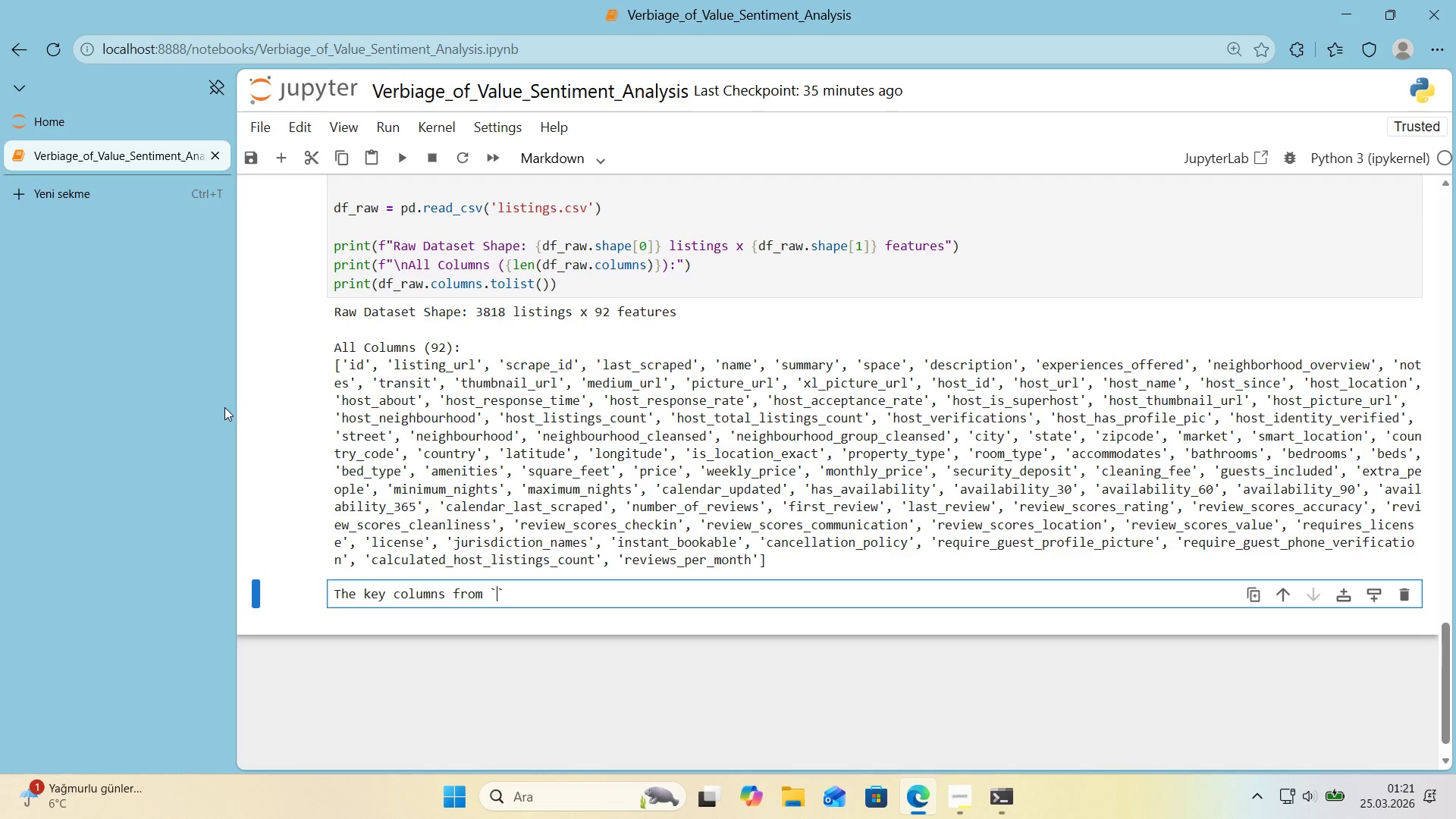 
key(Shift+ArrowLeft)
 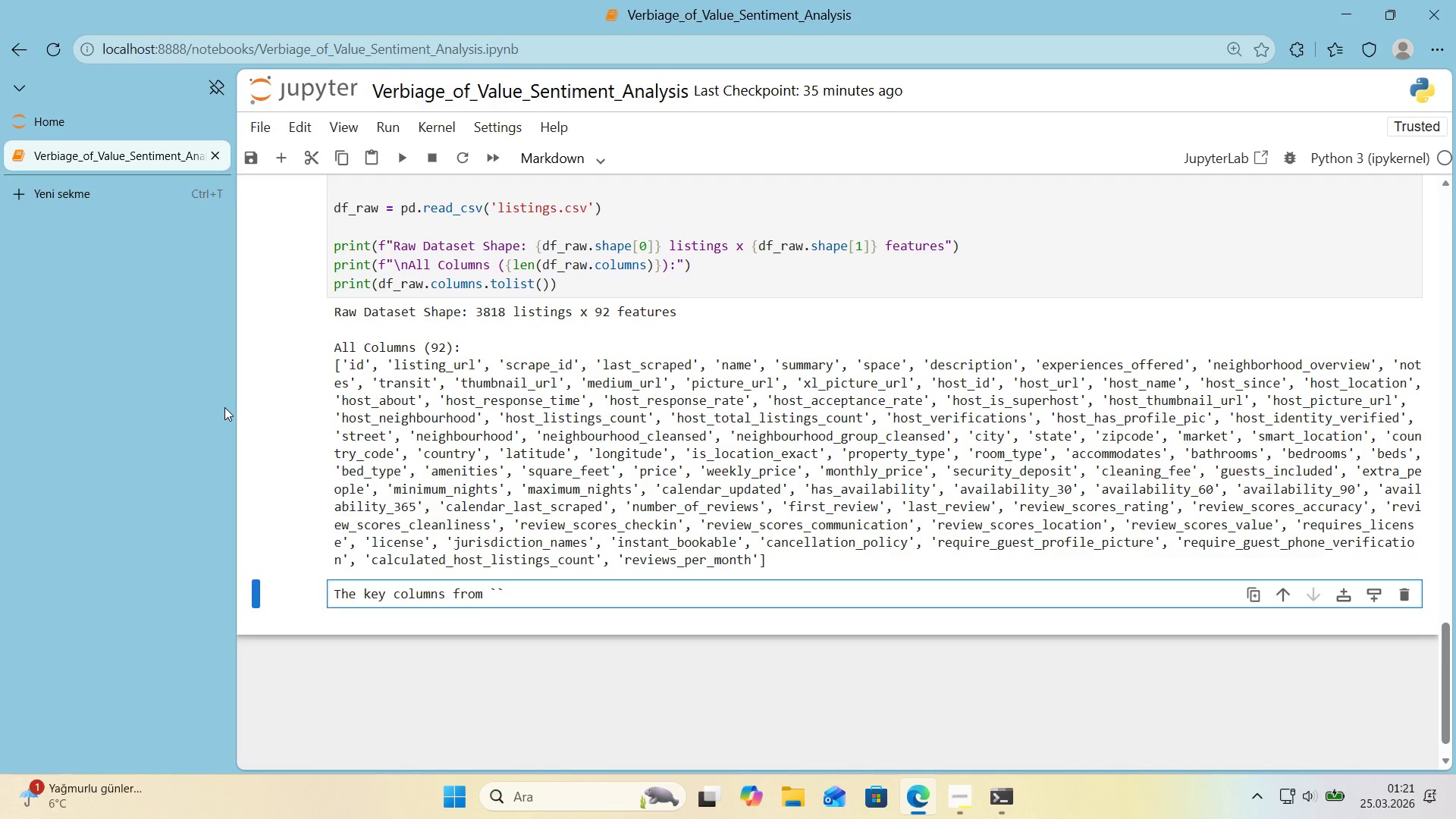 
type(L"ST"NG>CSV)
 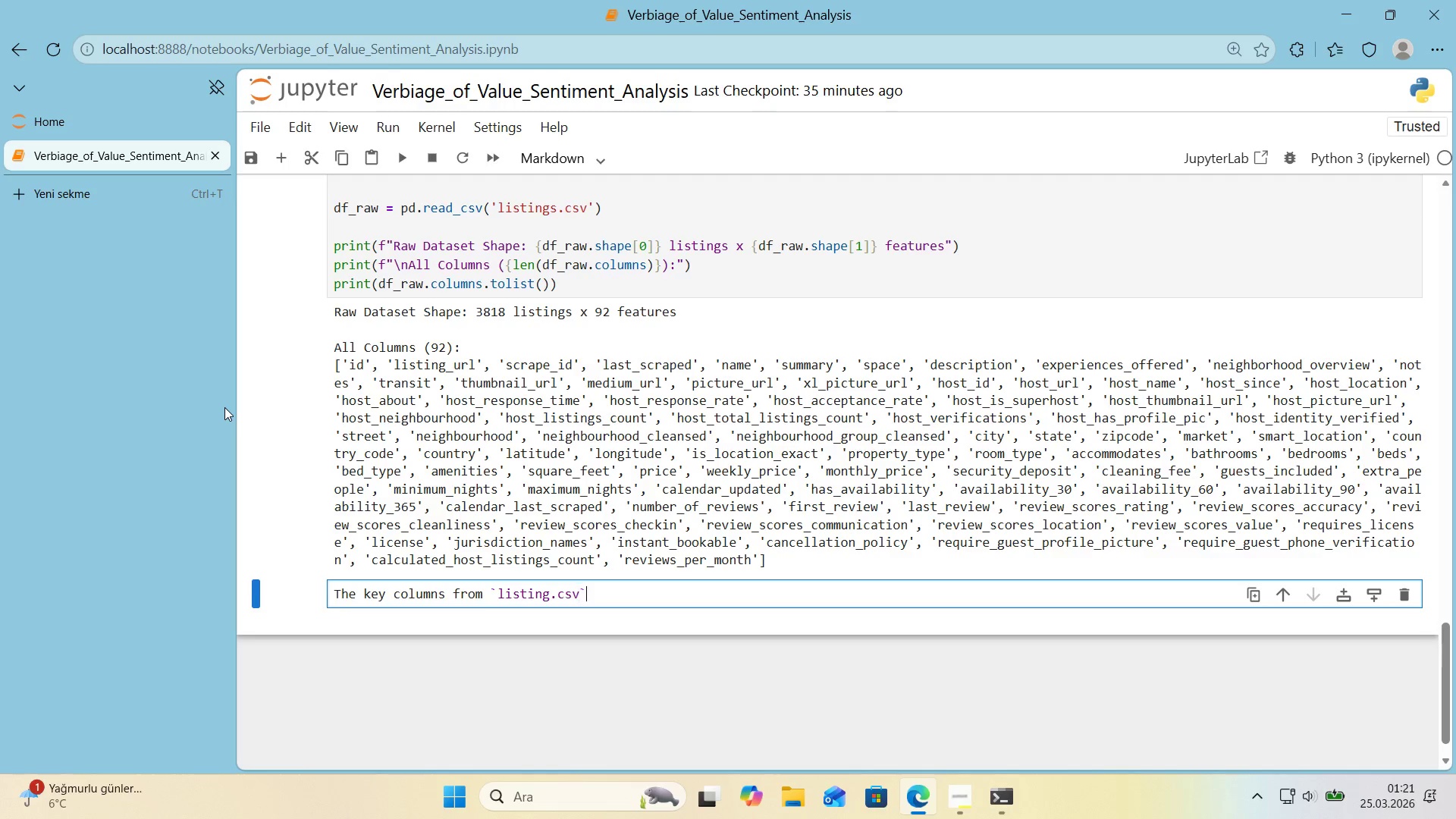 
key(Shift+ArrowRight)
 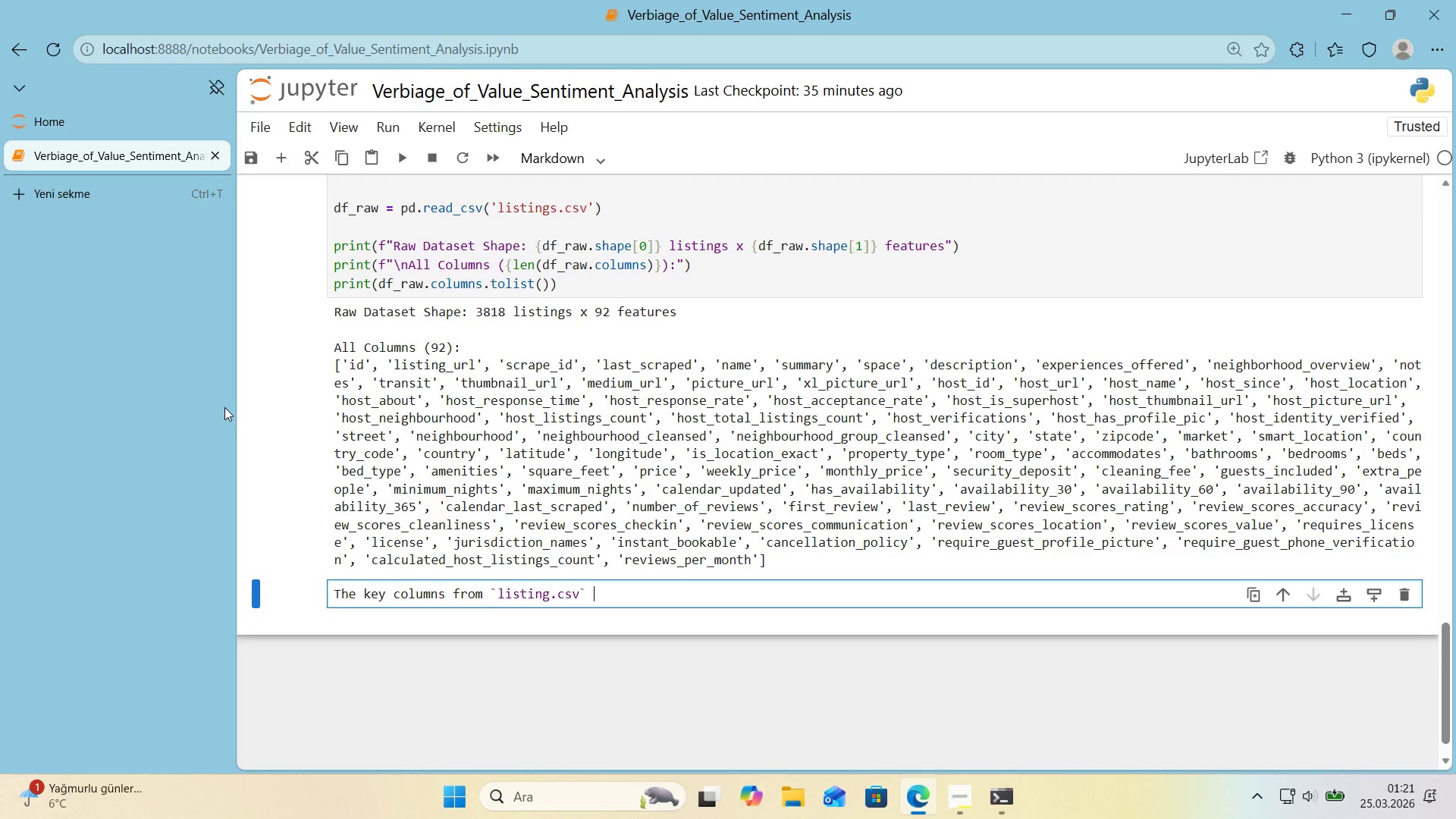 
type( FOR OUR ANALYS"S>)
 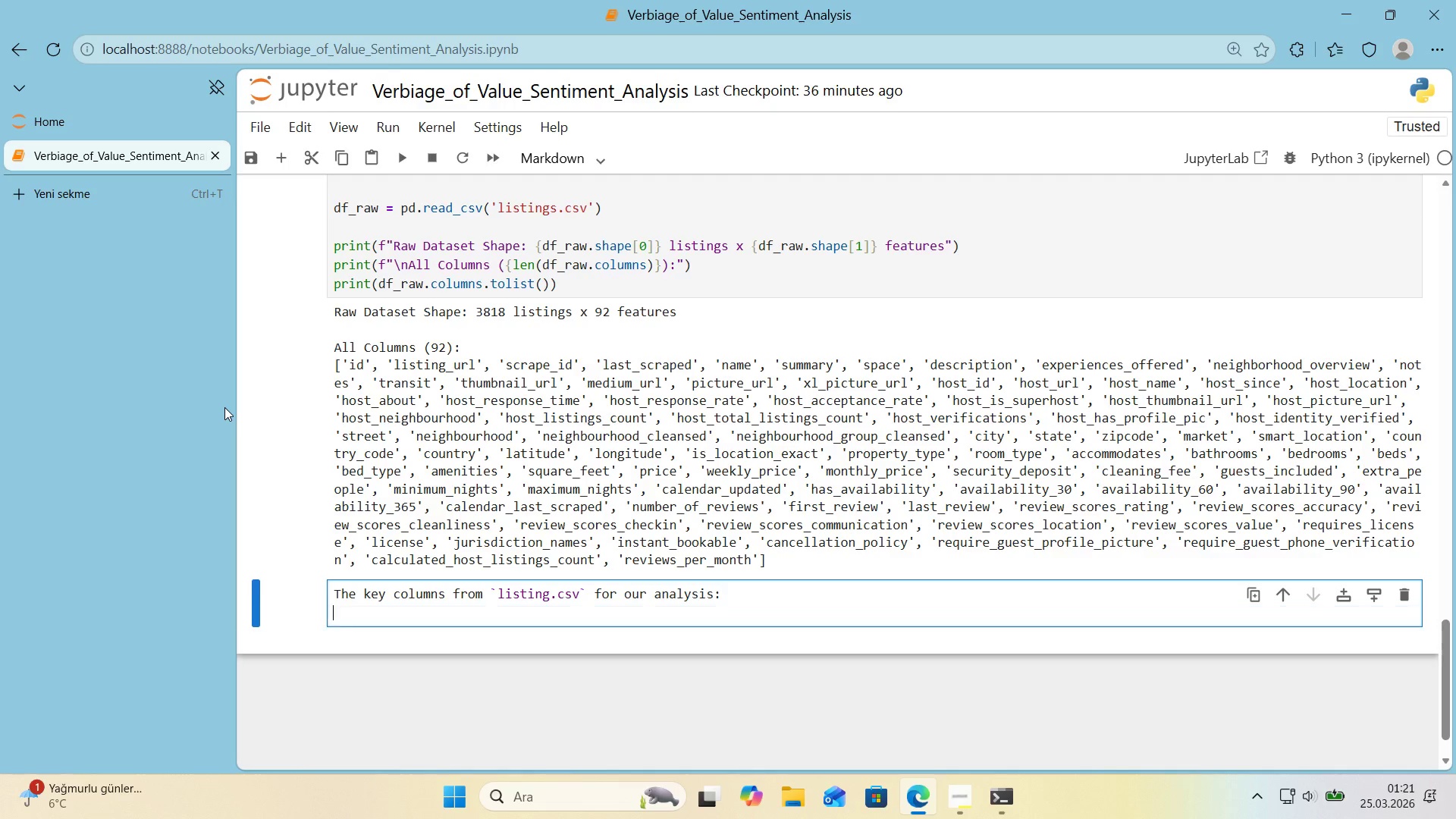 
key(Shift+Enter)
 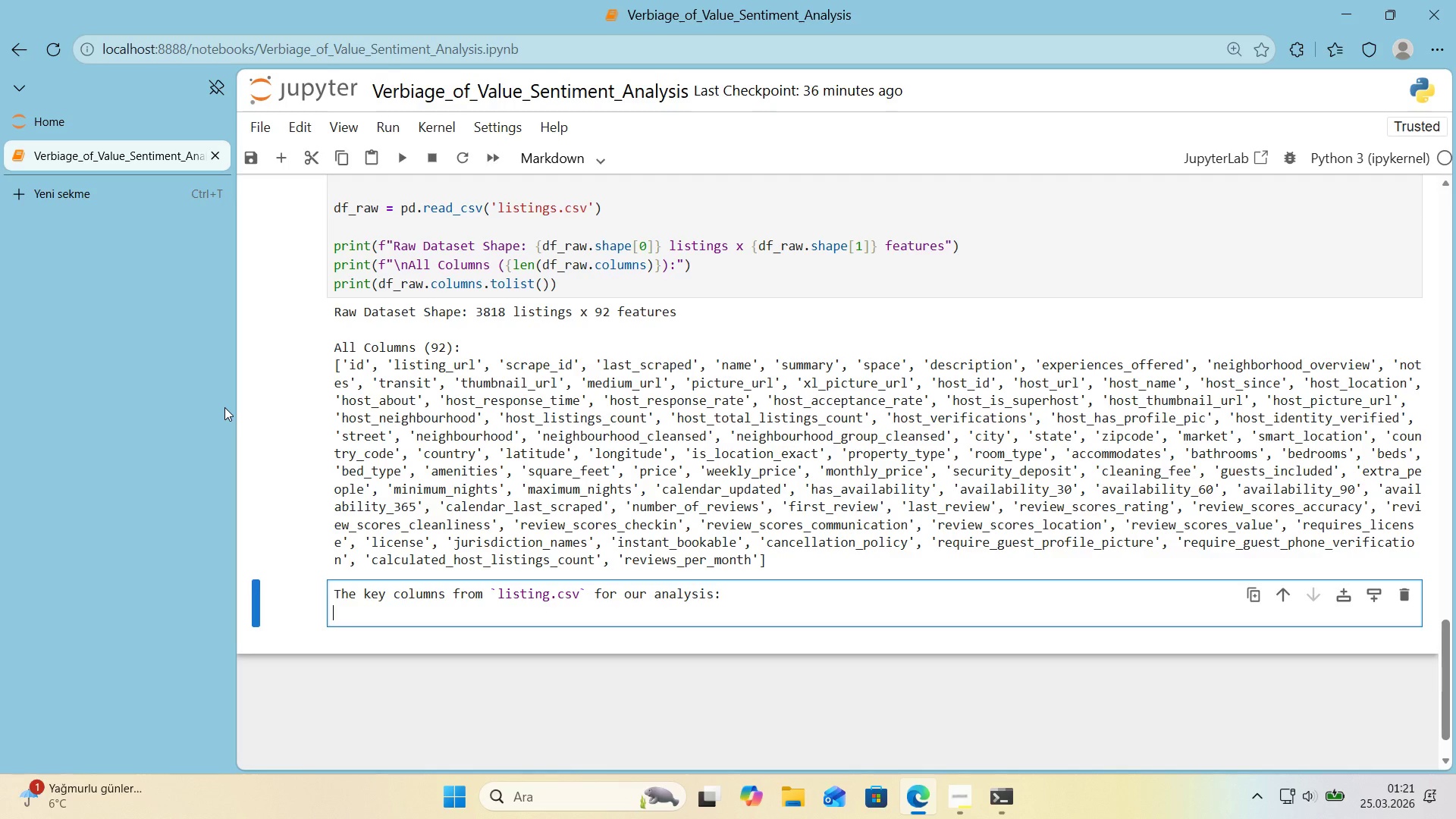 
key(Shift+NumpadSubtract)
 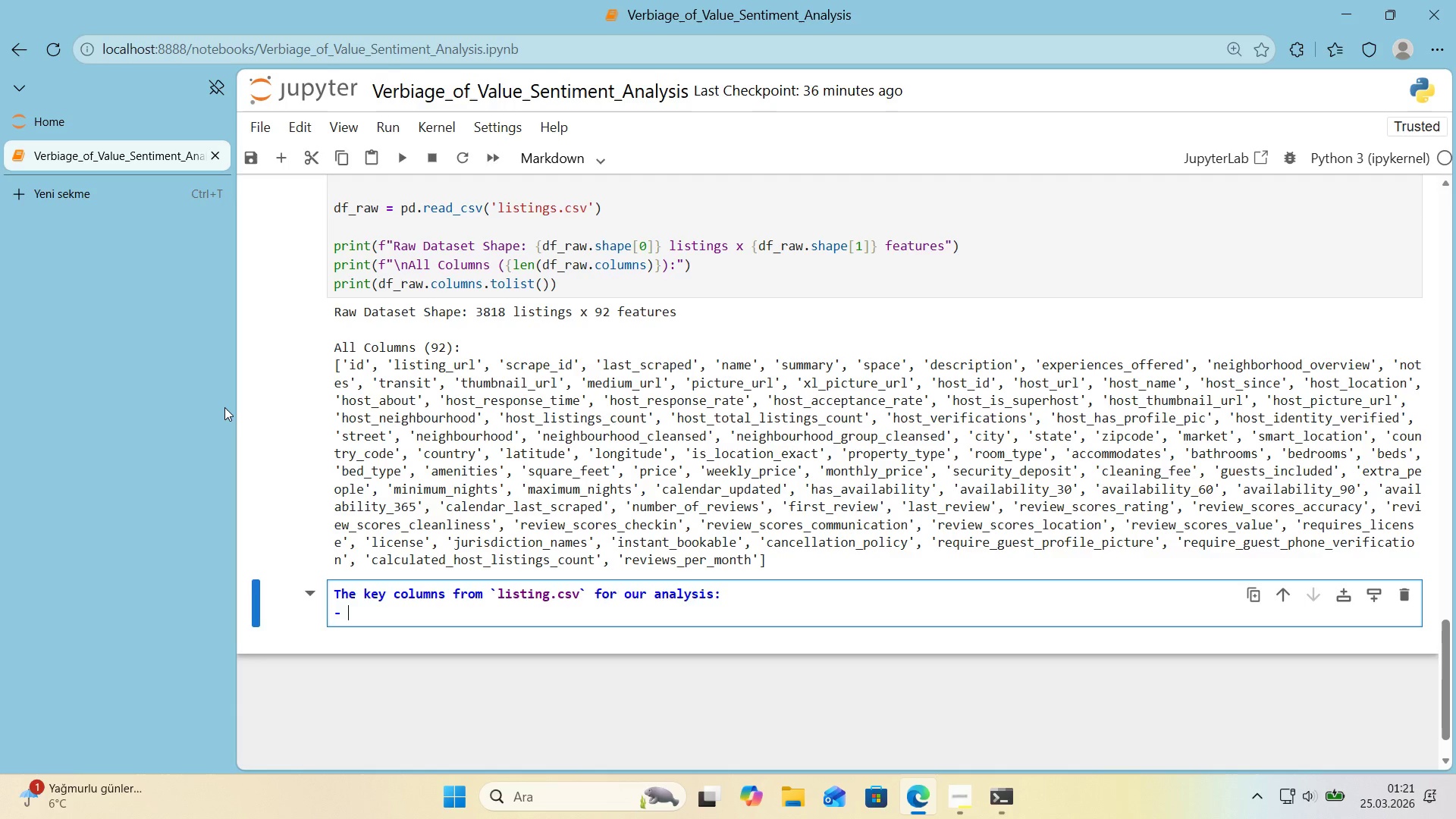 
key(Shift+Space)
 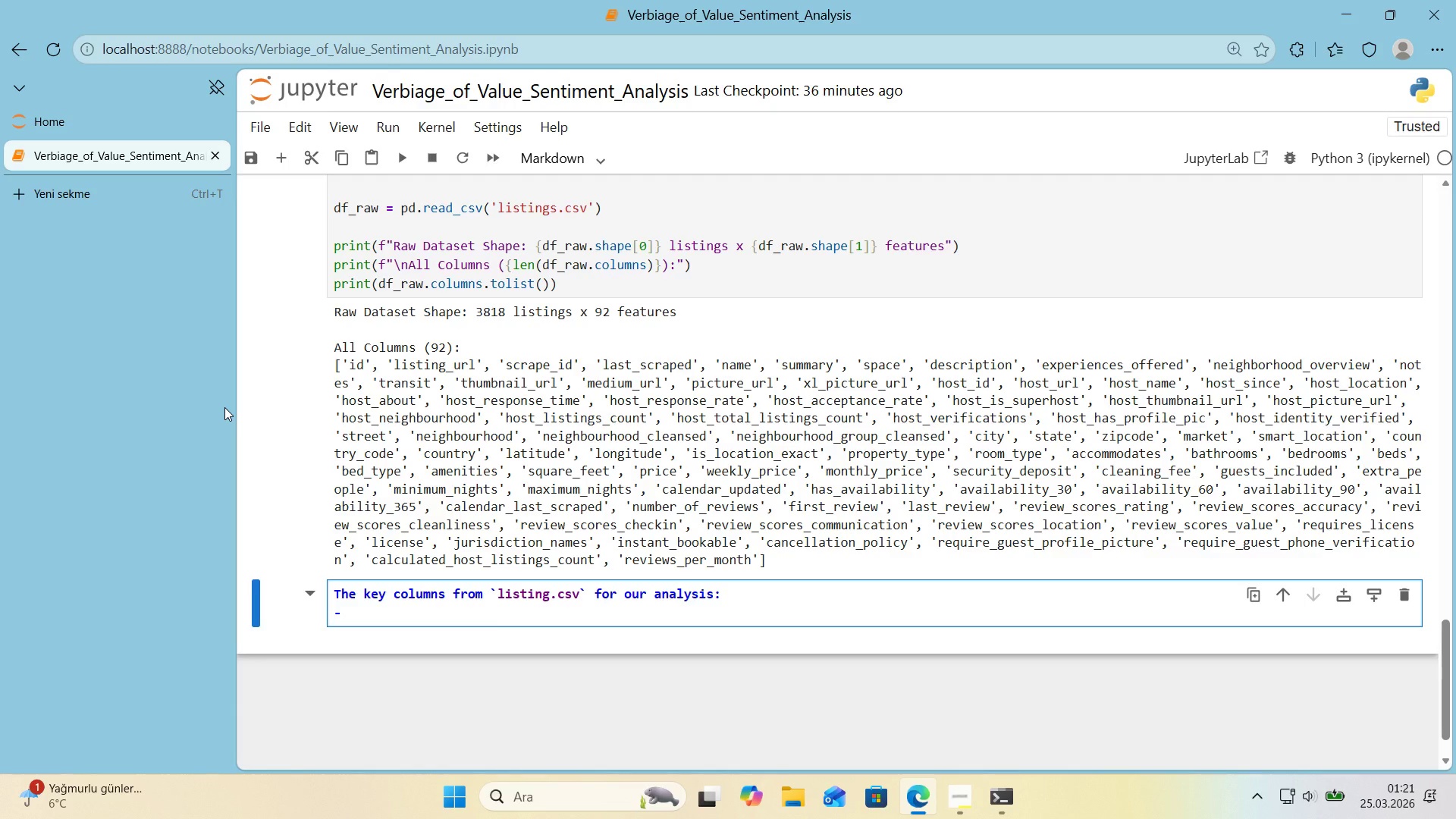 
key(Shift+NumpadMultiply)
 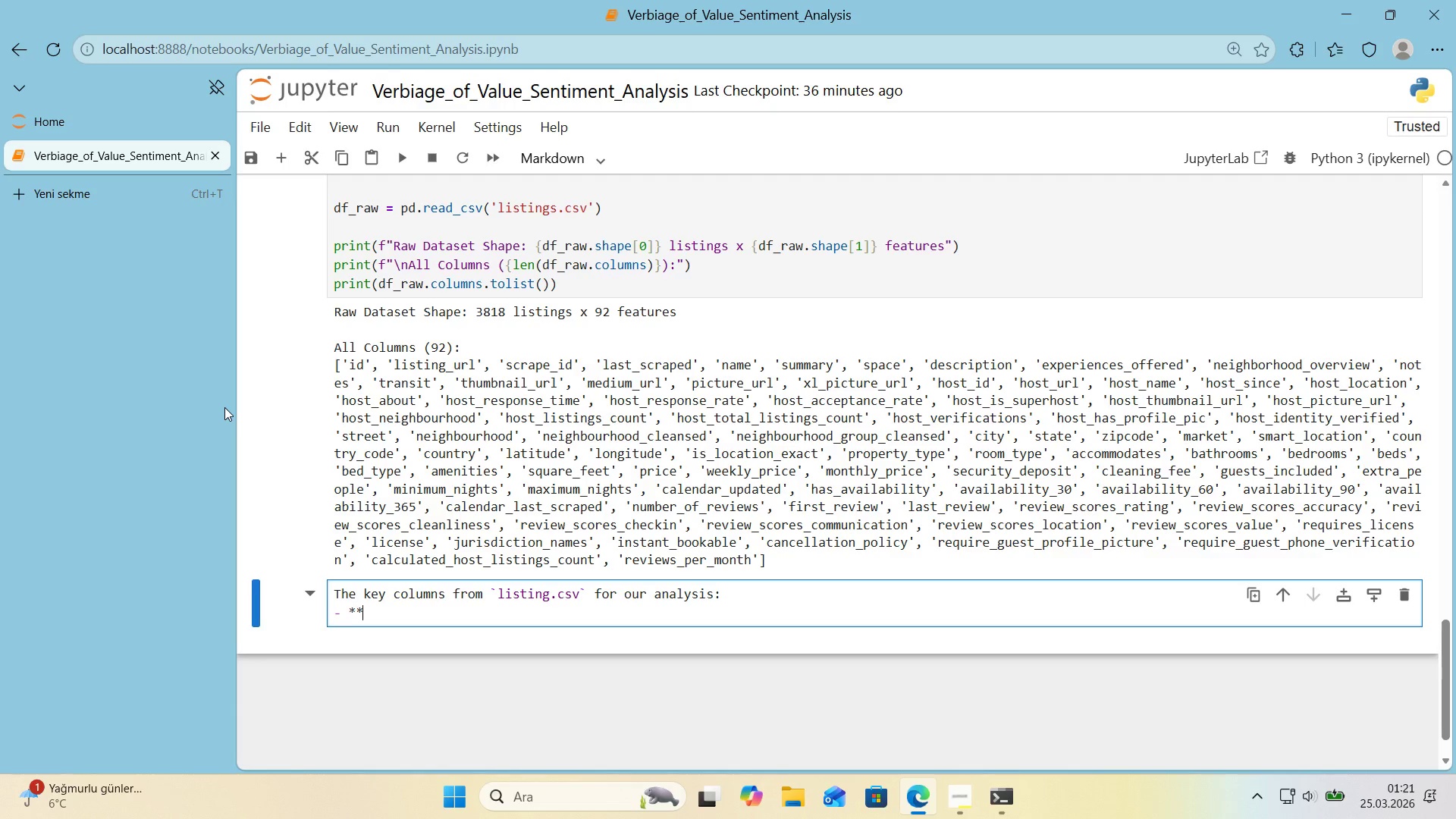 
key(Shift+NumpadMultiply)
 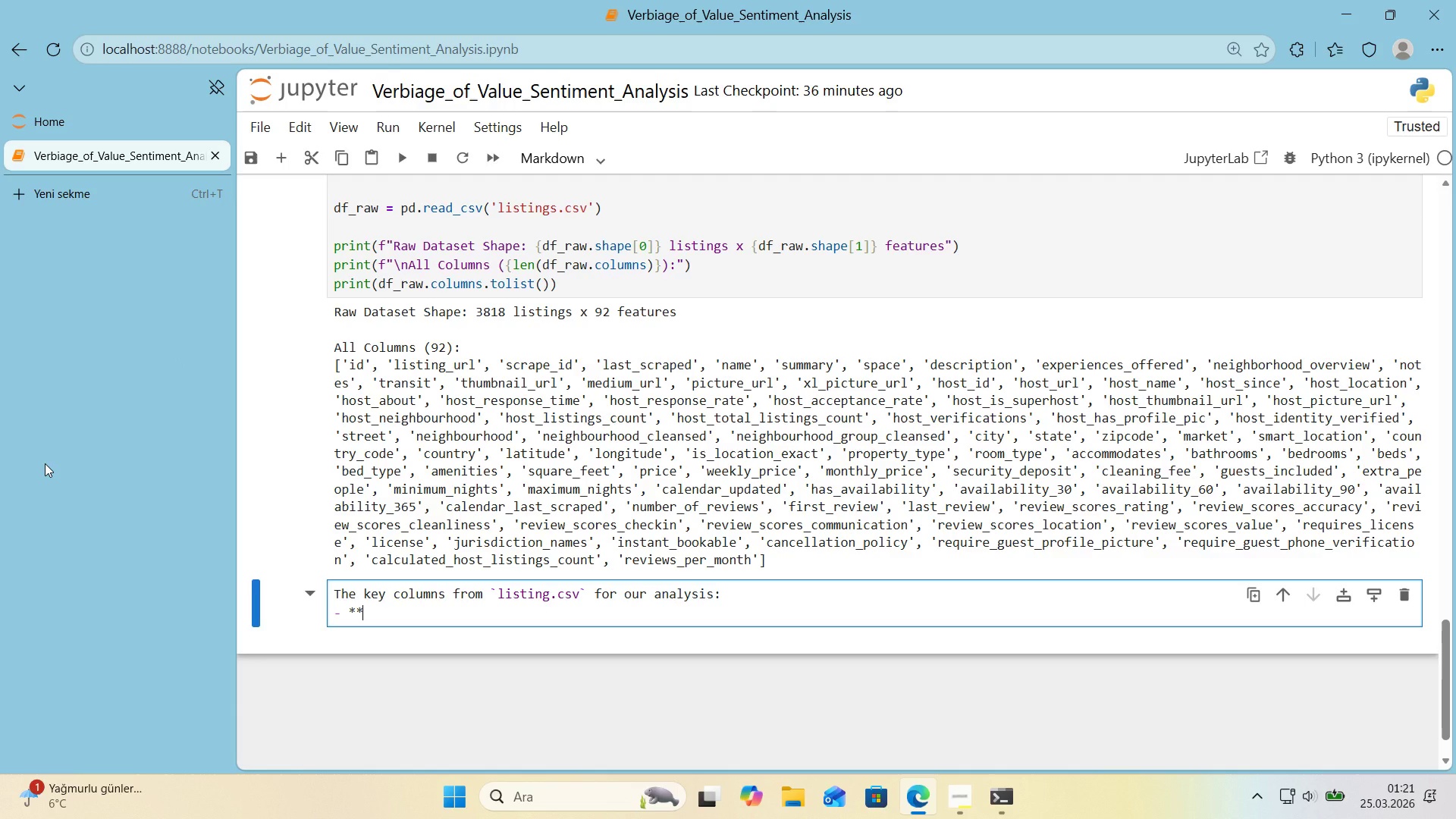 
key(Alt+Control+Shift+Comma)
 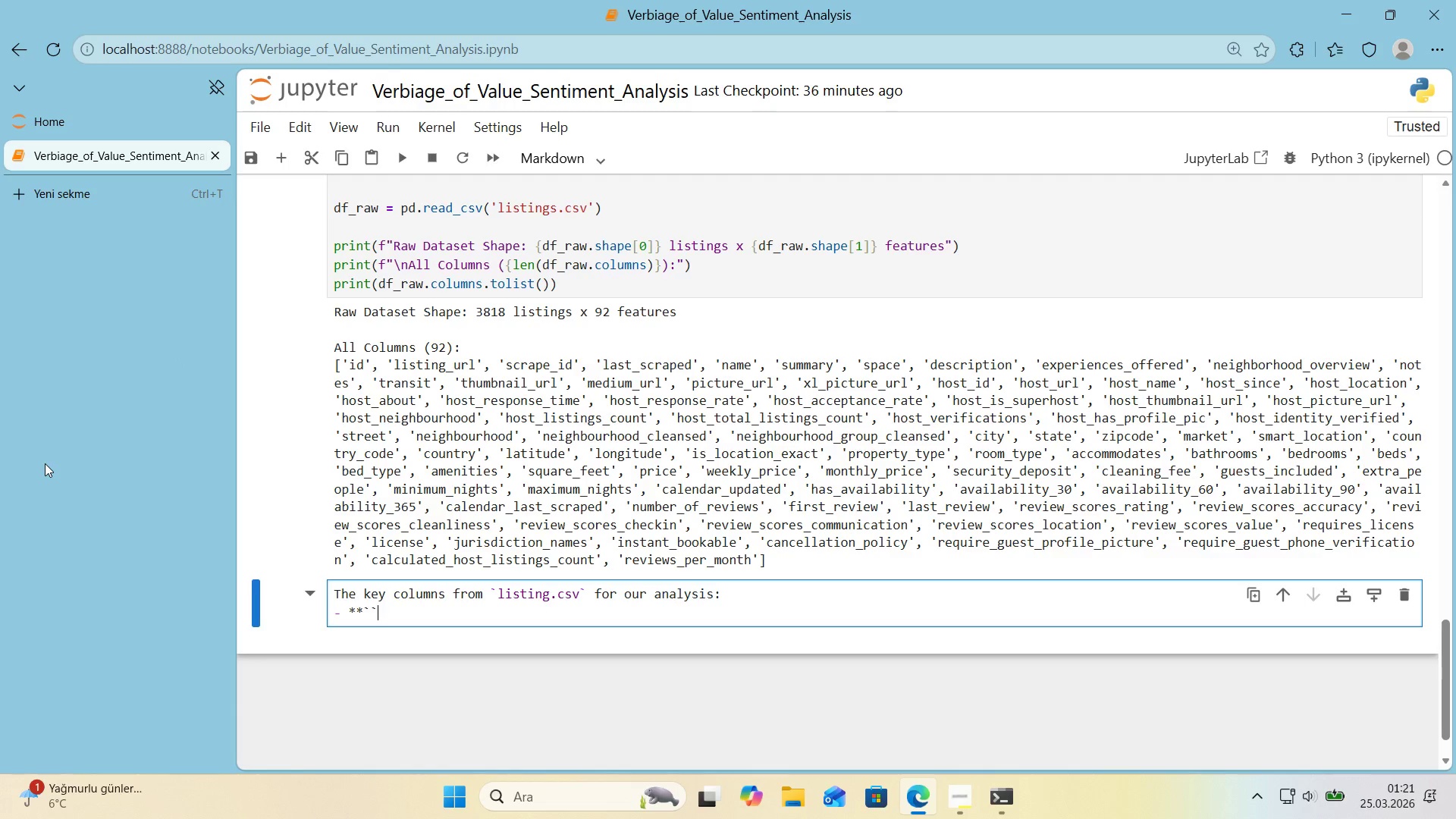 
key(Alt+Control+Shift+Comma)
 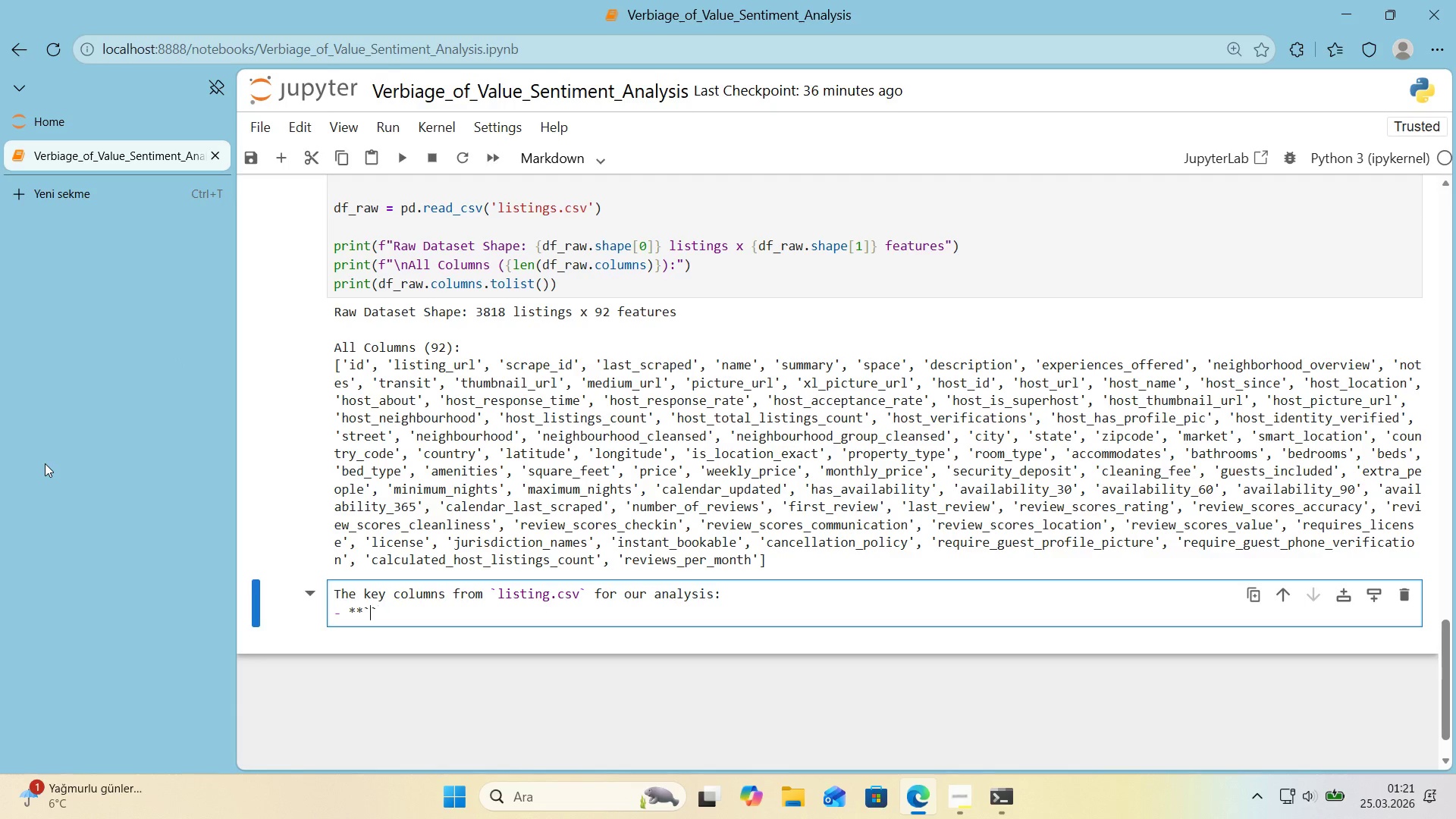 
key(Shift+ArrowLeft)
 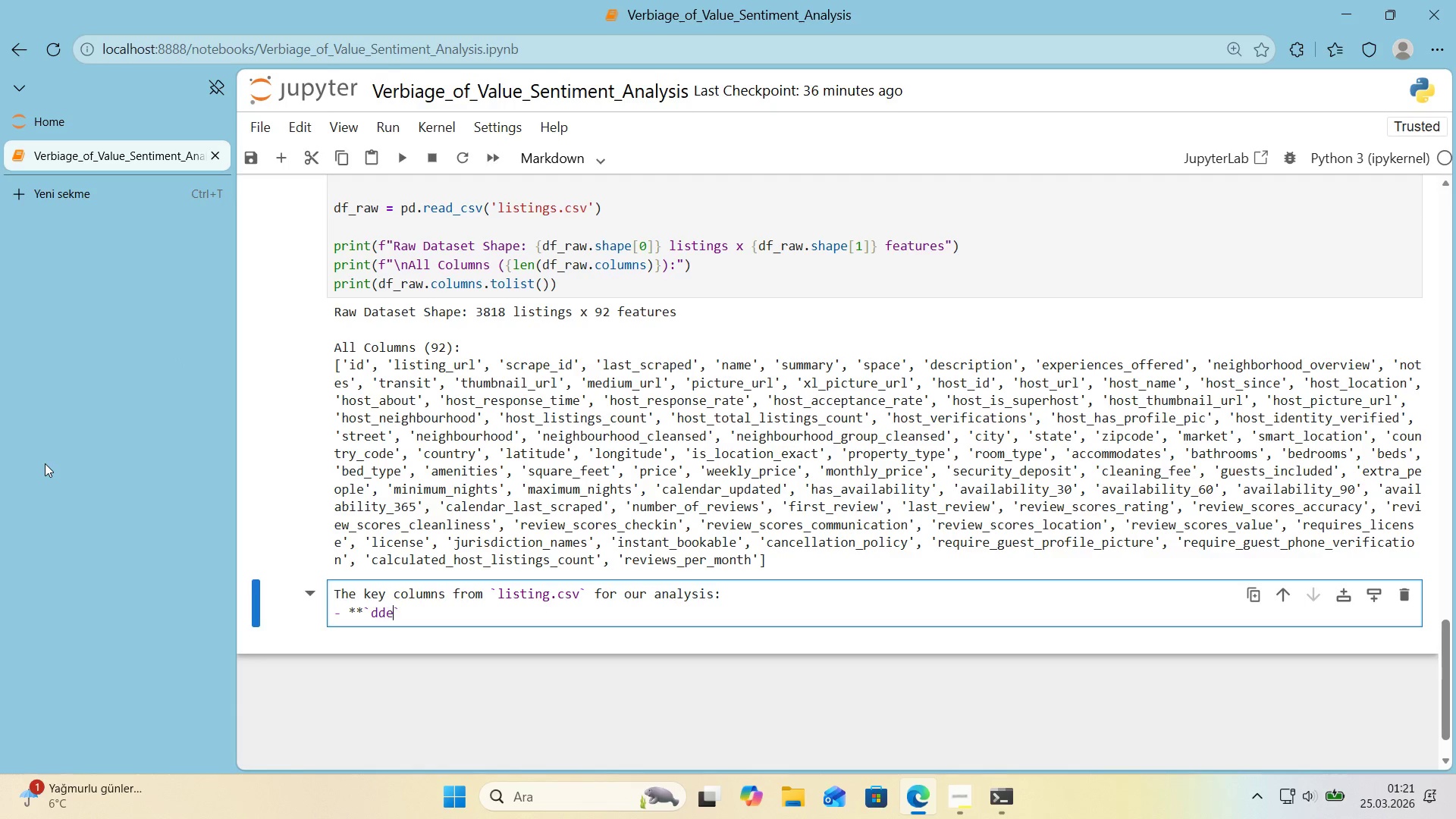 
type(DDE)
key(Backspace)
key(Backspace)
type(ESCR"PTO)
 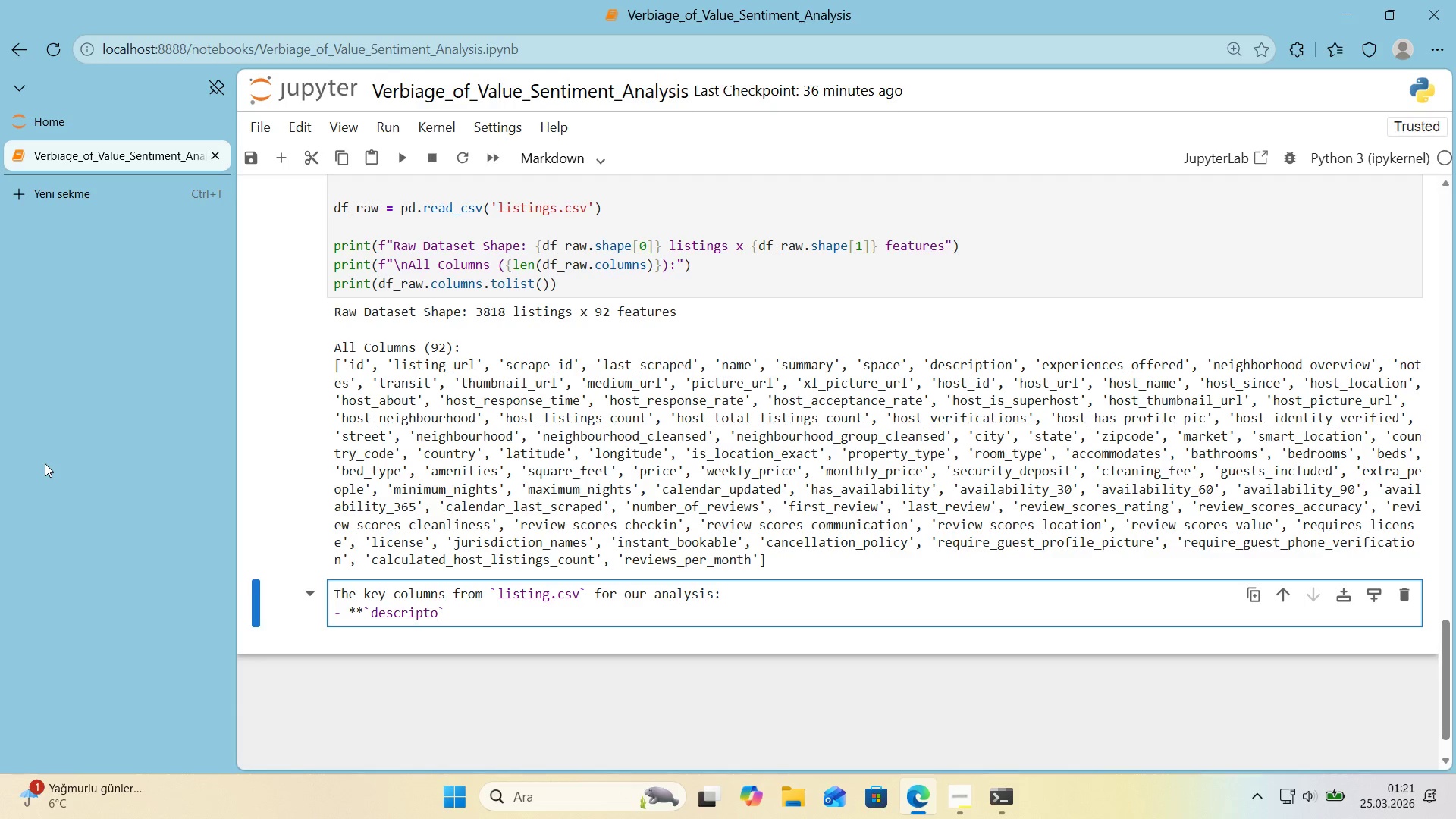 
scroll: coordinate [555, 400], scroll_direction: up, amount: 4.0
 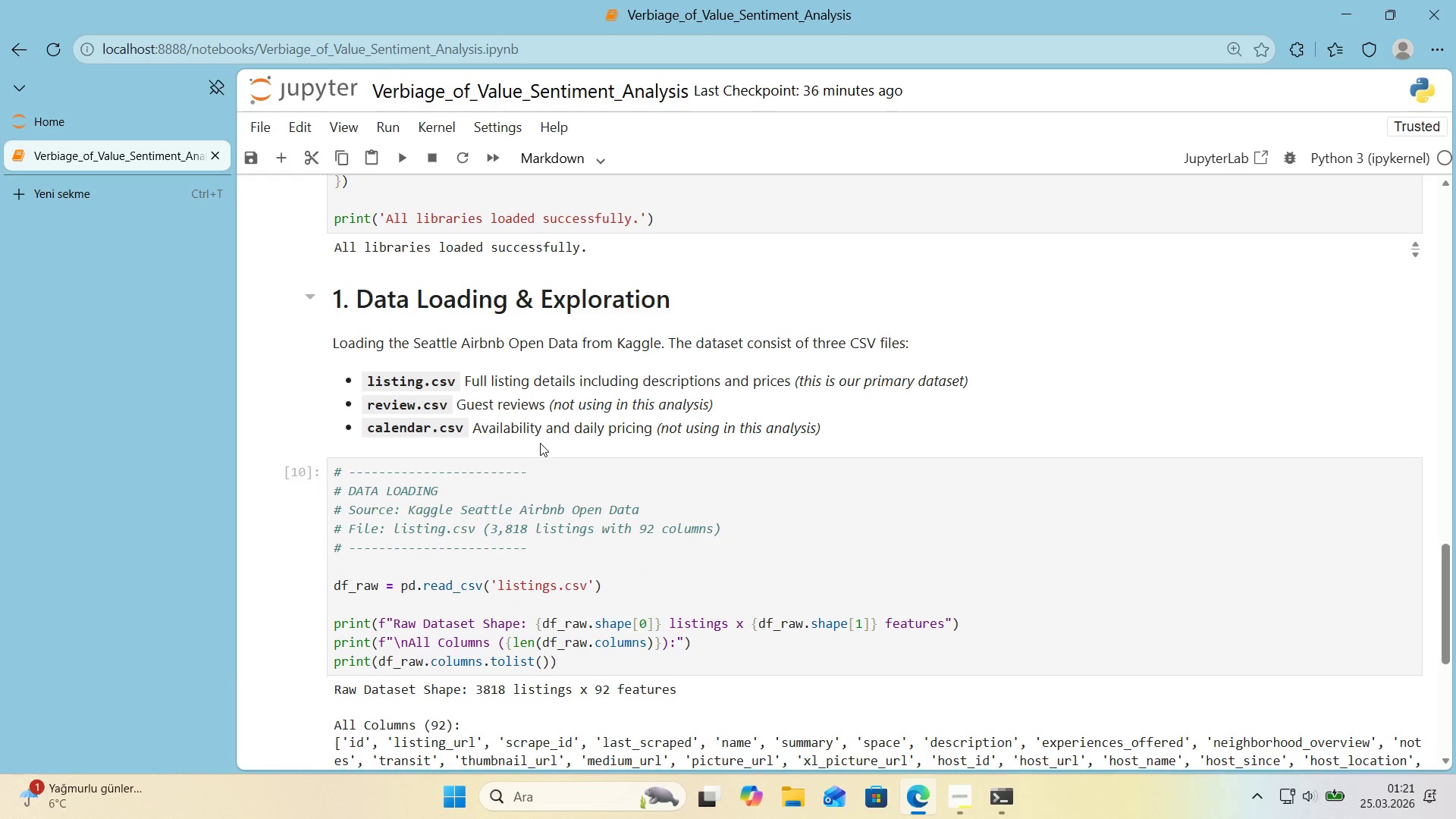 
scroll: coordinate [540, 443], scroll_direction: down, amount: 1.0
 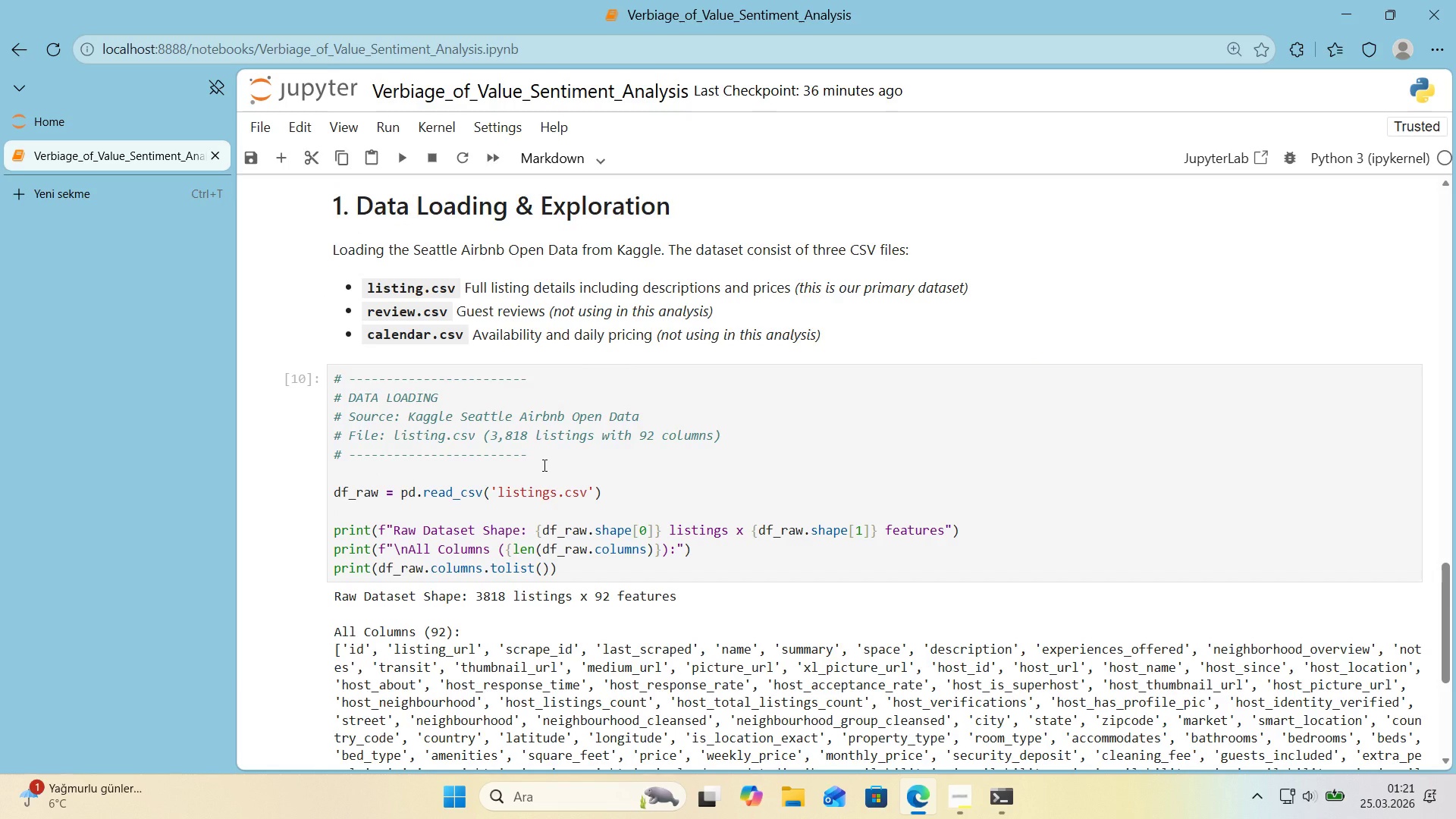 
scroll: coordinate [543, 465], scroll_direction: up, amount: 2.0
 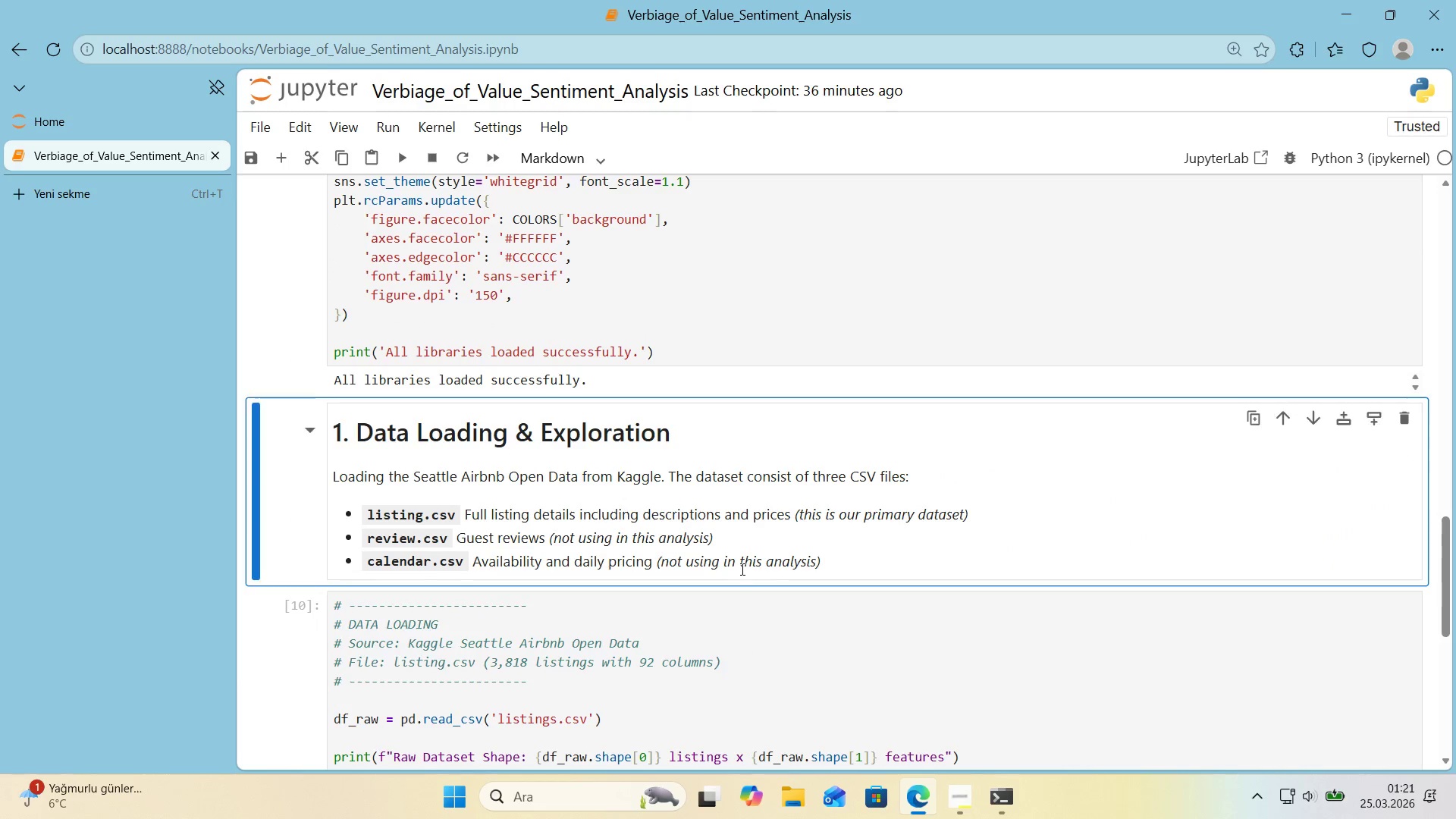 
double_click([741, 569])
 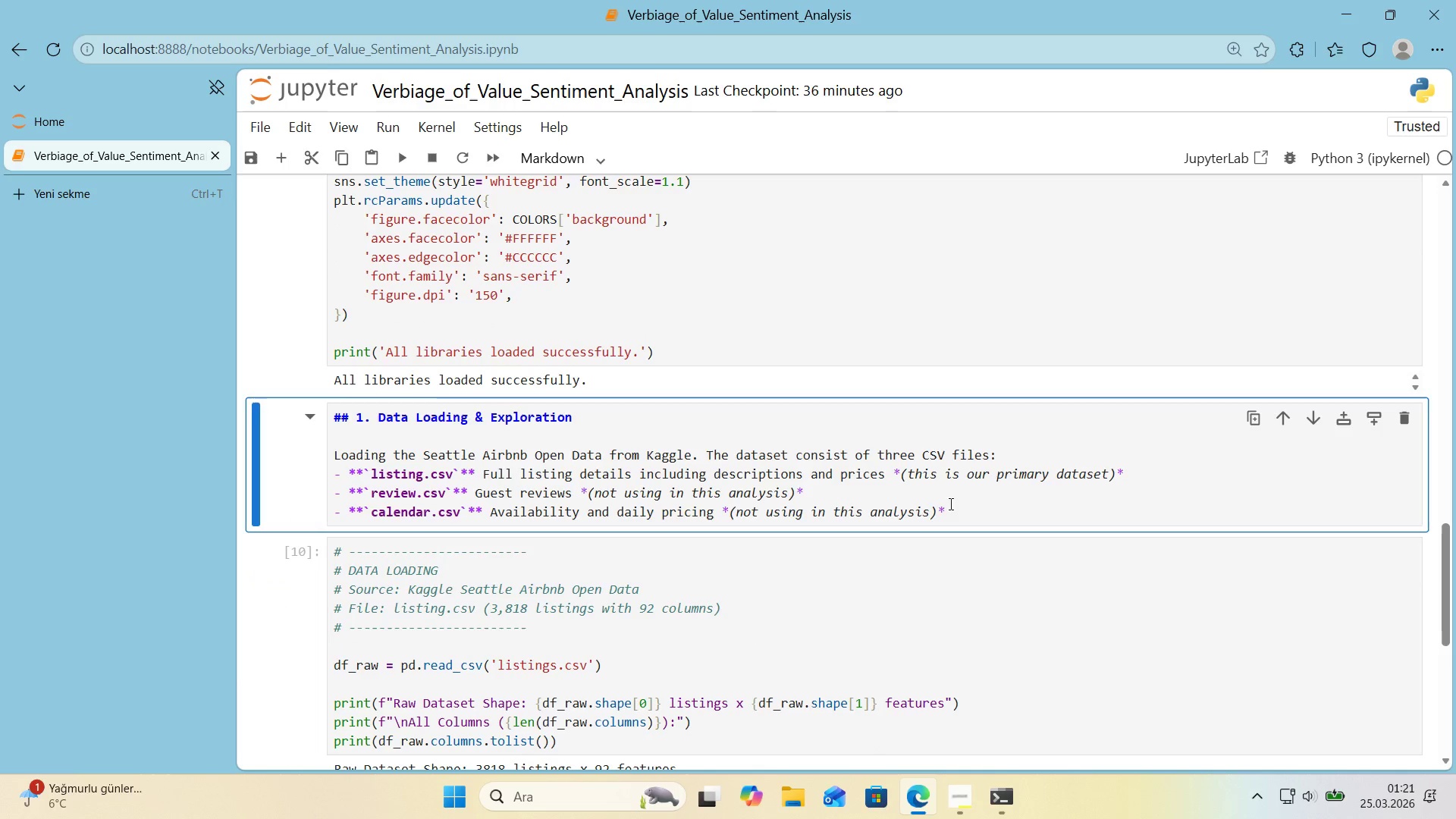 
left_click([968, 504])
 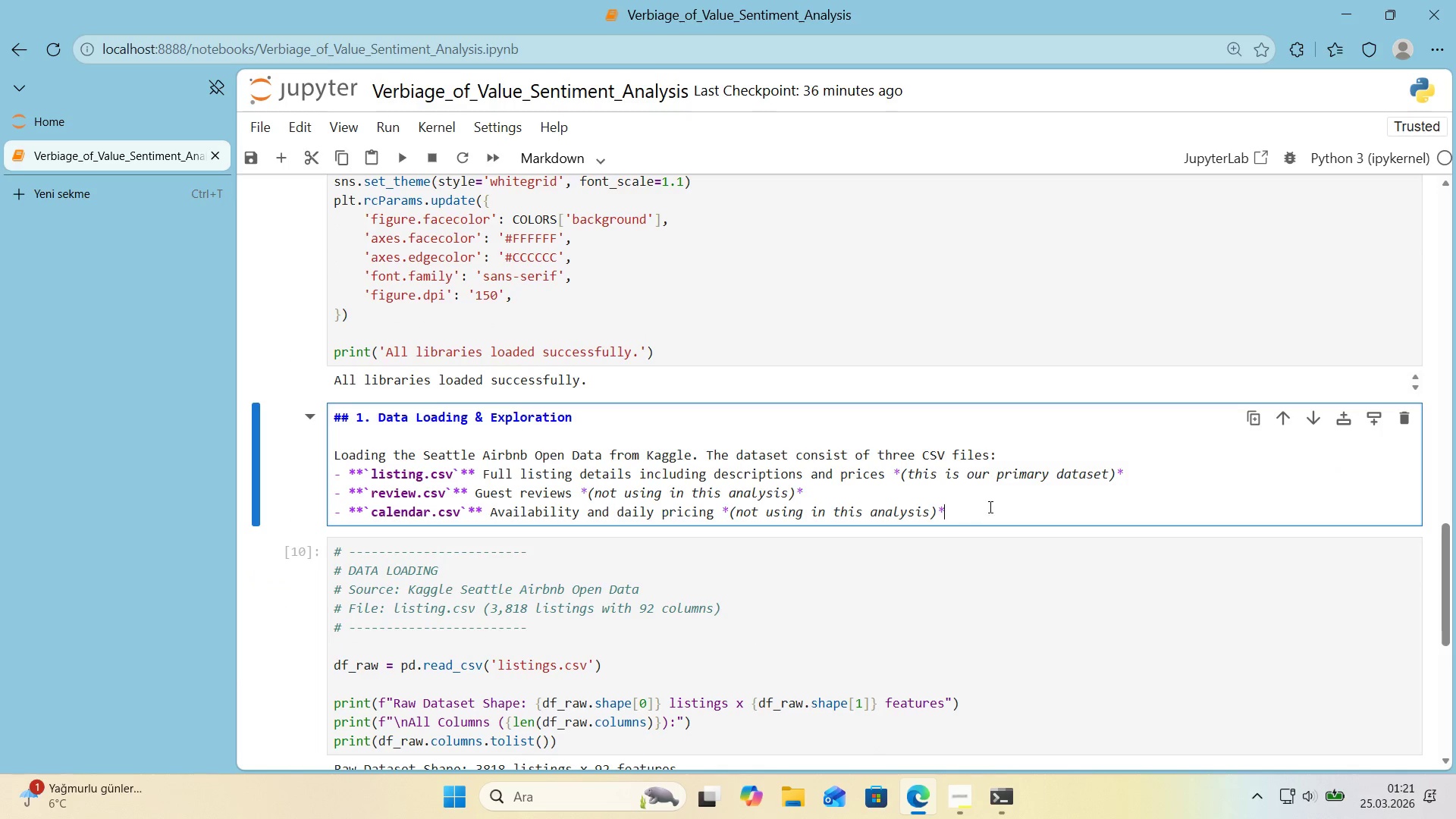 
key(Control+Shift+Z)
 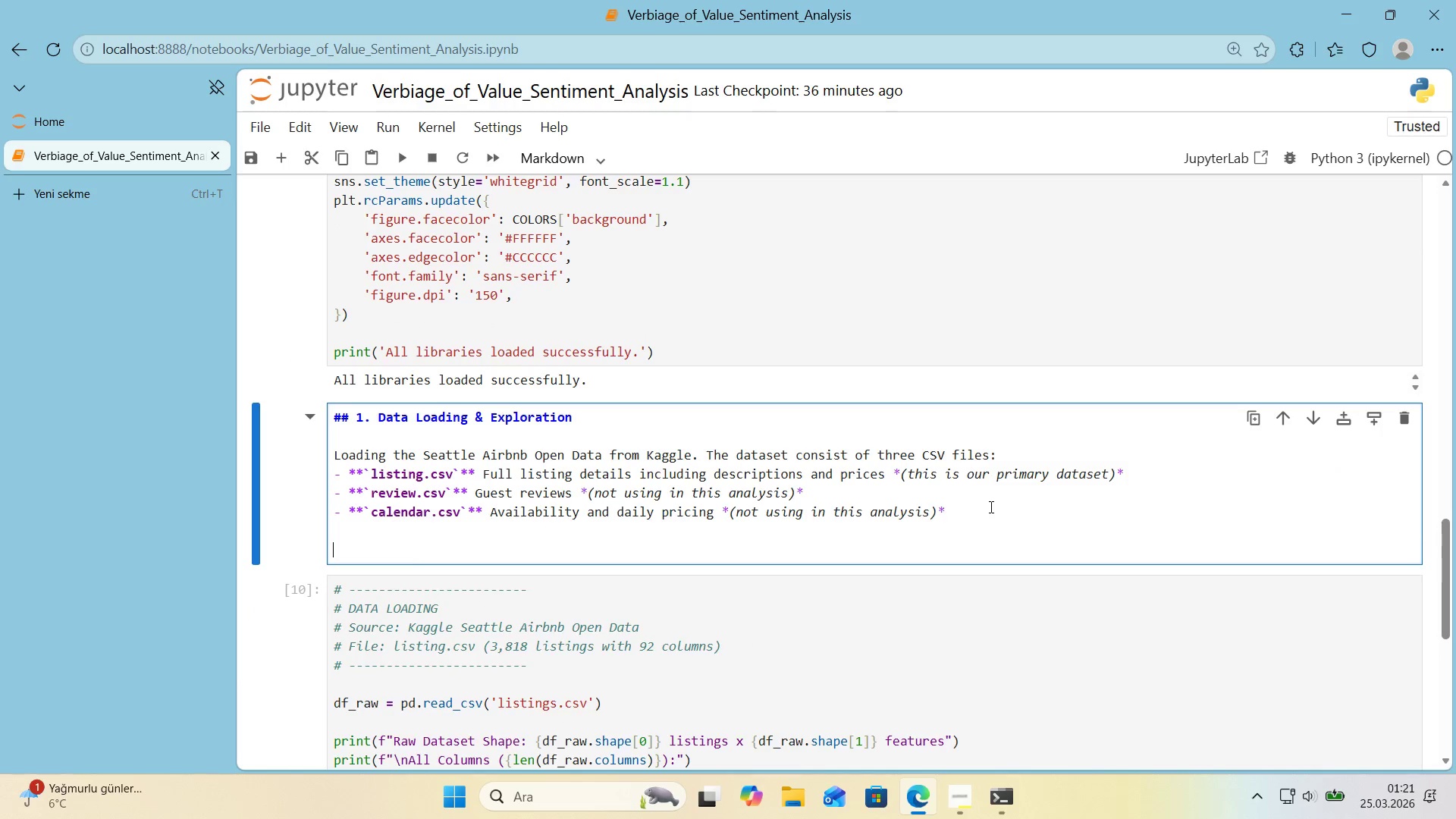 
key(Control+Shift+Z)
 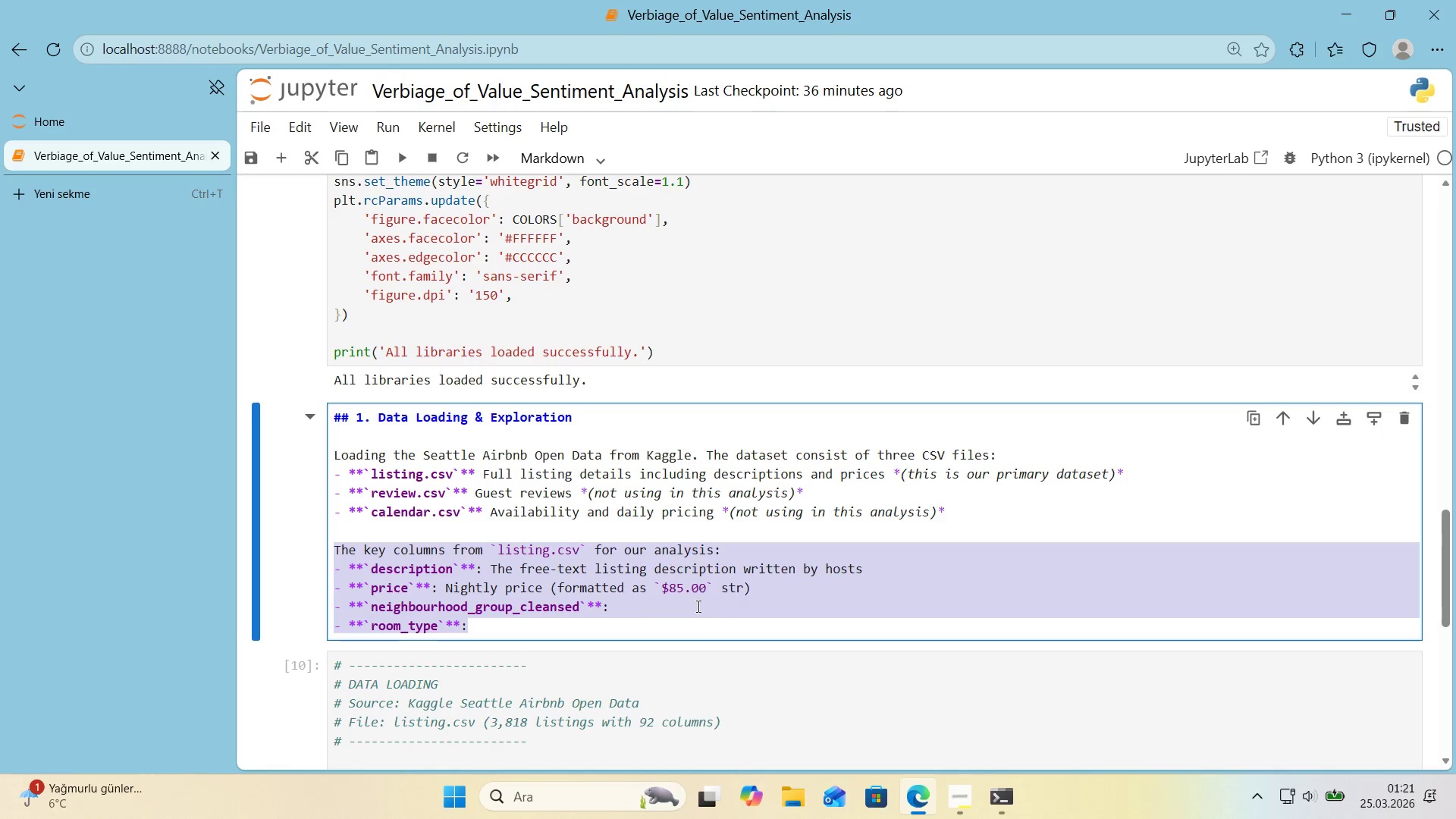 
left_click([697, 605])
 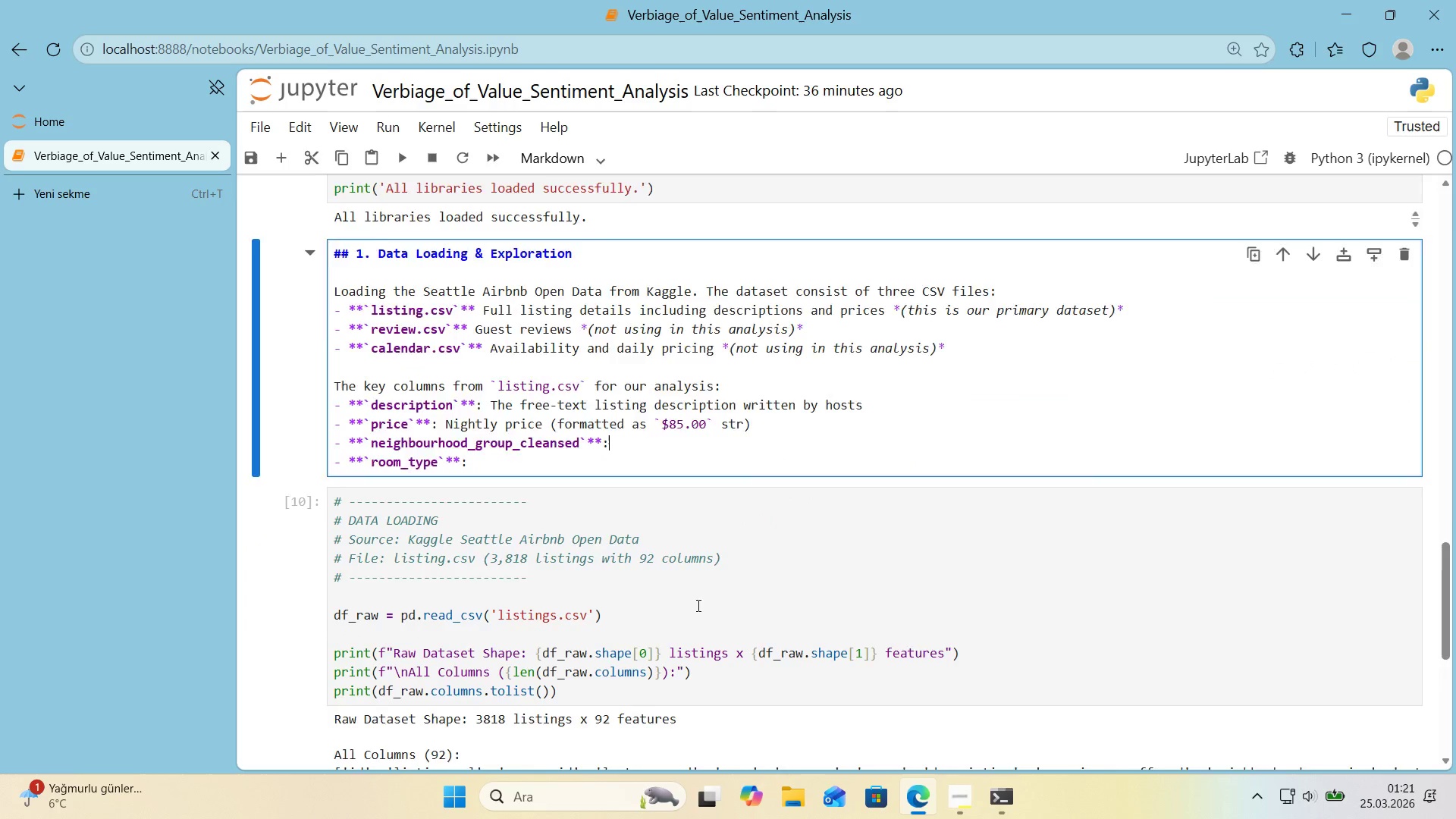 
scroll: coordinate [674, 599], scroll_direction: down, amount: 6.0
 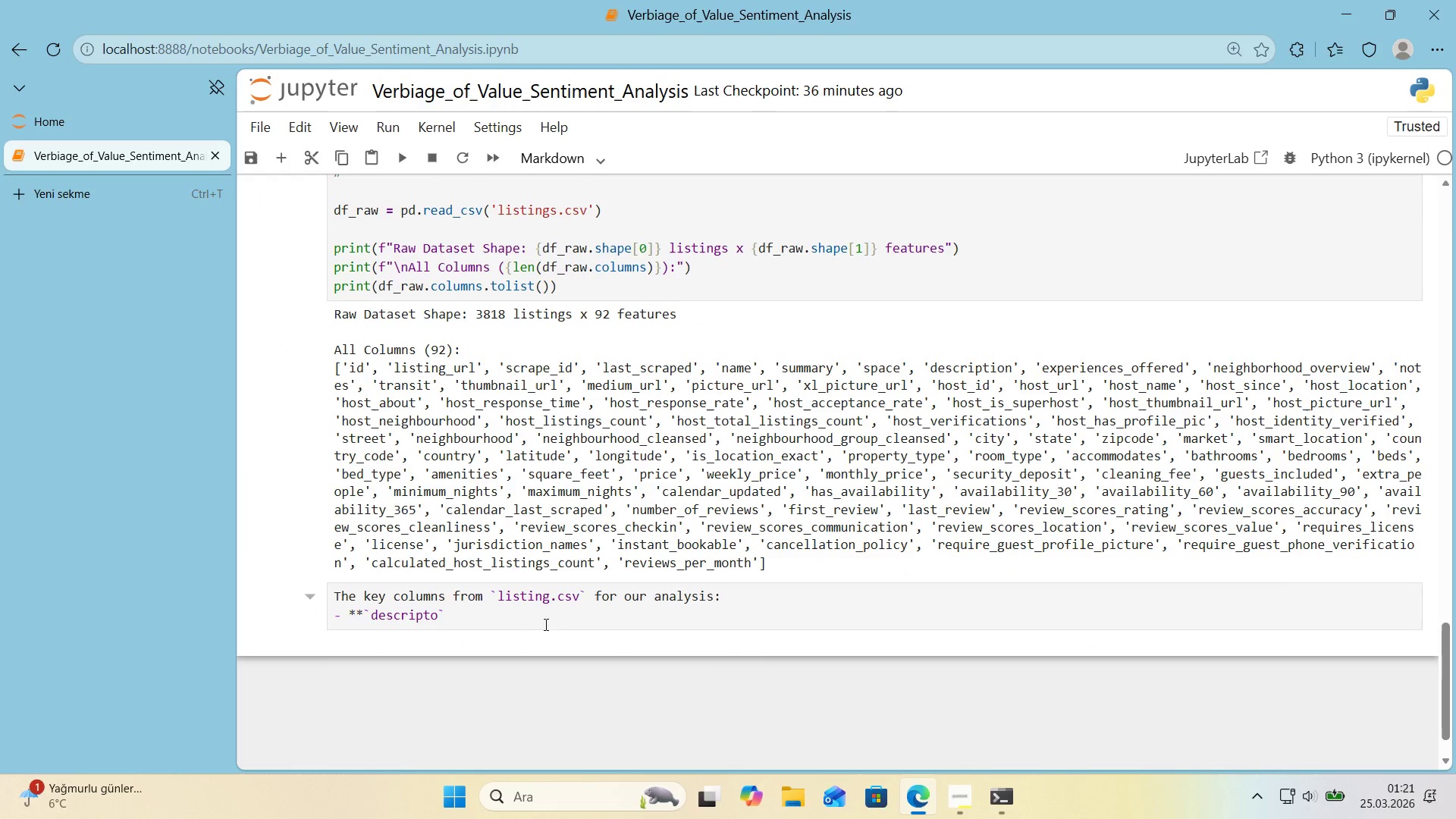 
left_click([553, 619])
 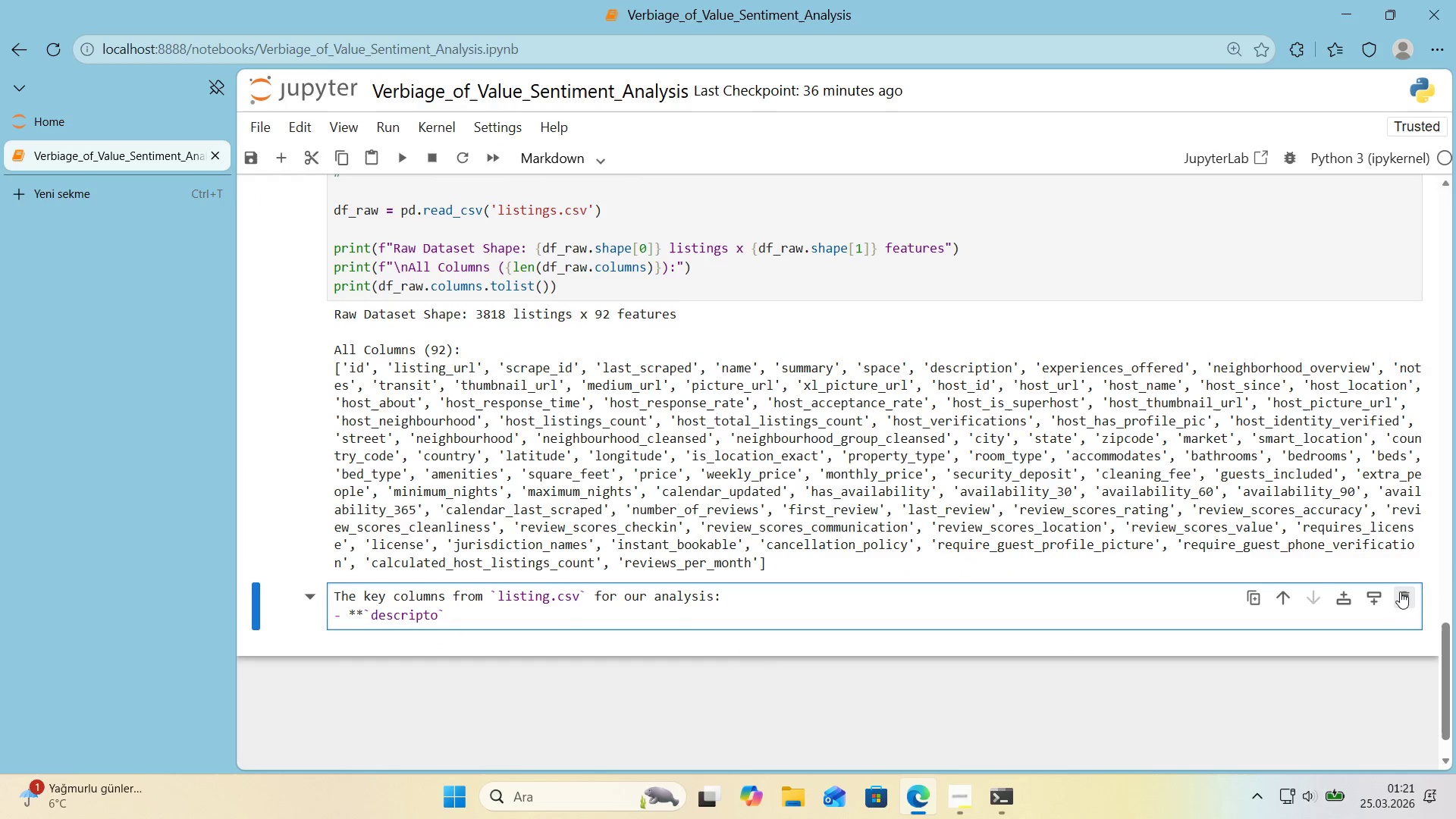 
left_click([1401, 592])
 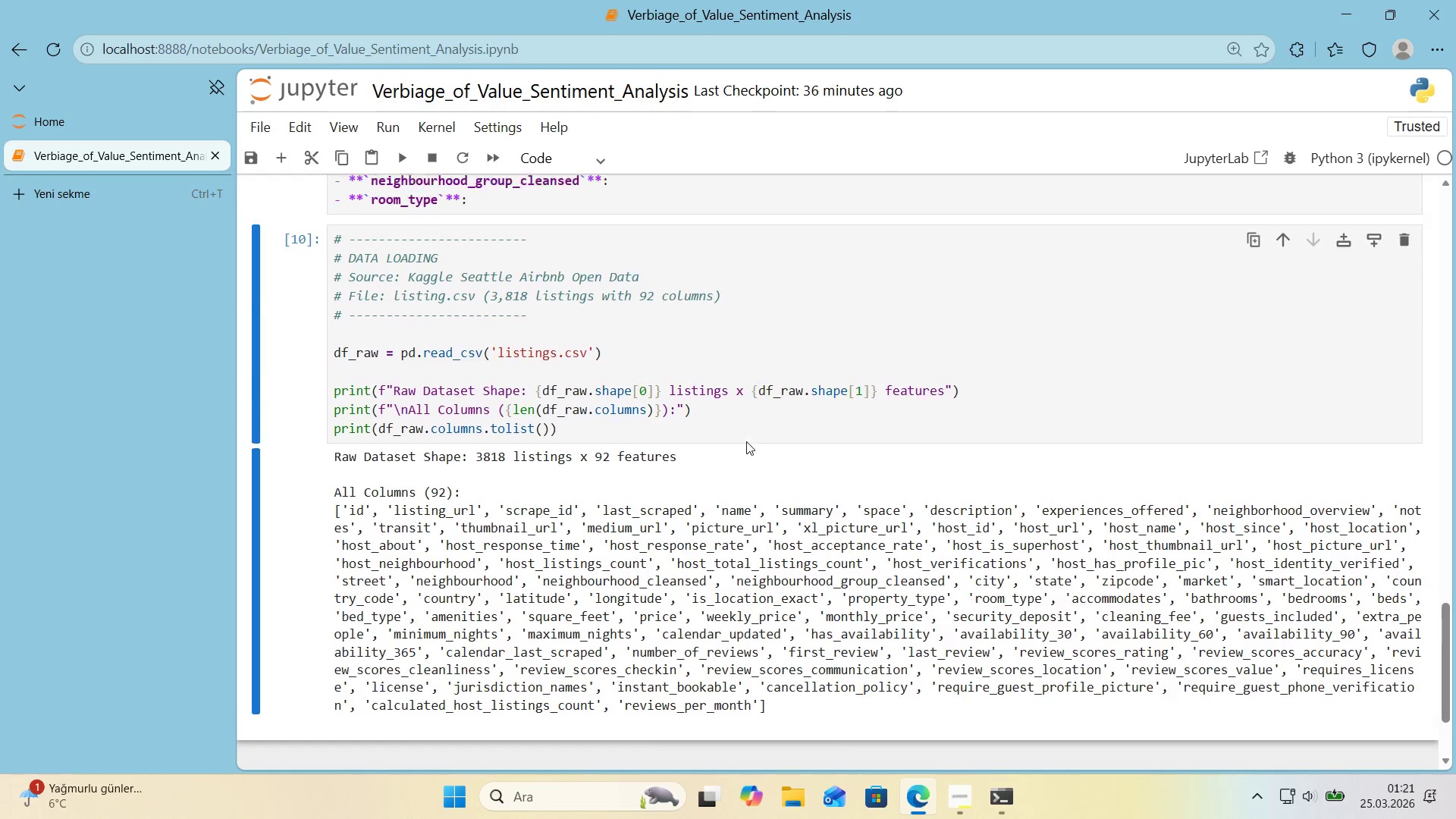 
scroll: coordinate [538, 408], scroll_direction: up, amount: 3.0
 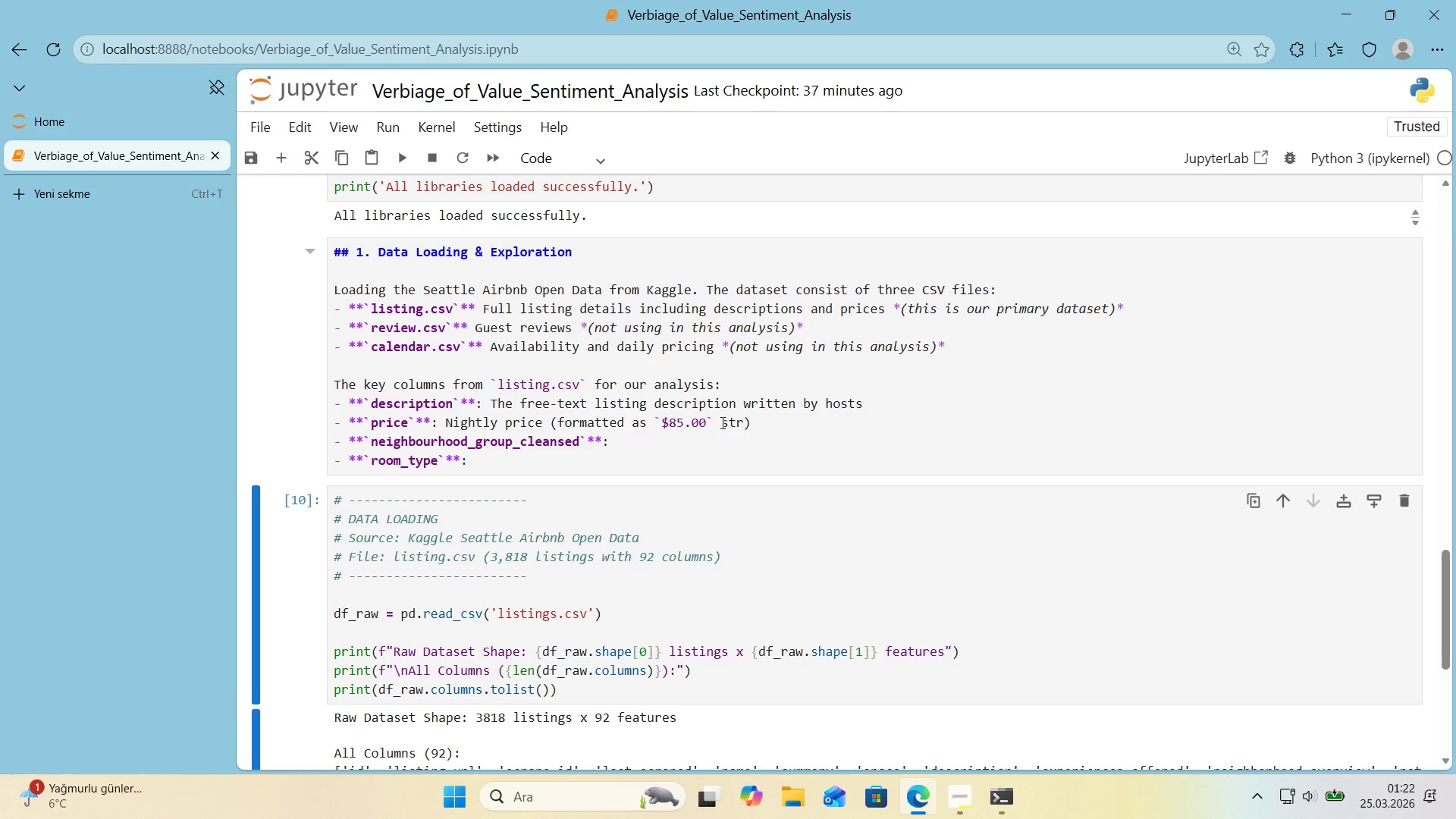 
wait(49.17)
 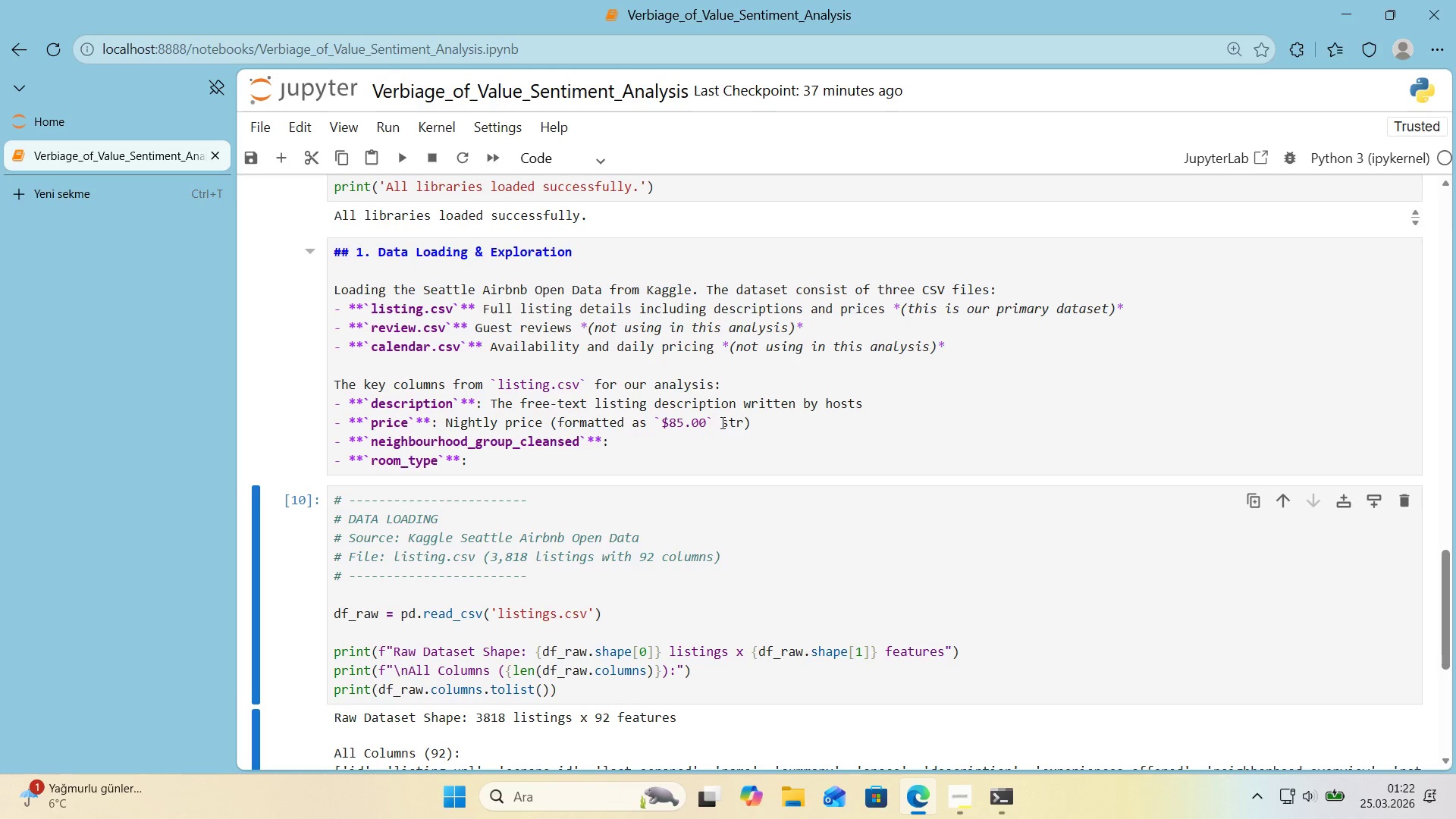 
left_click([660, 447])
 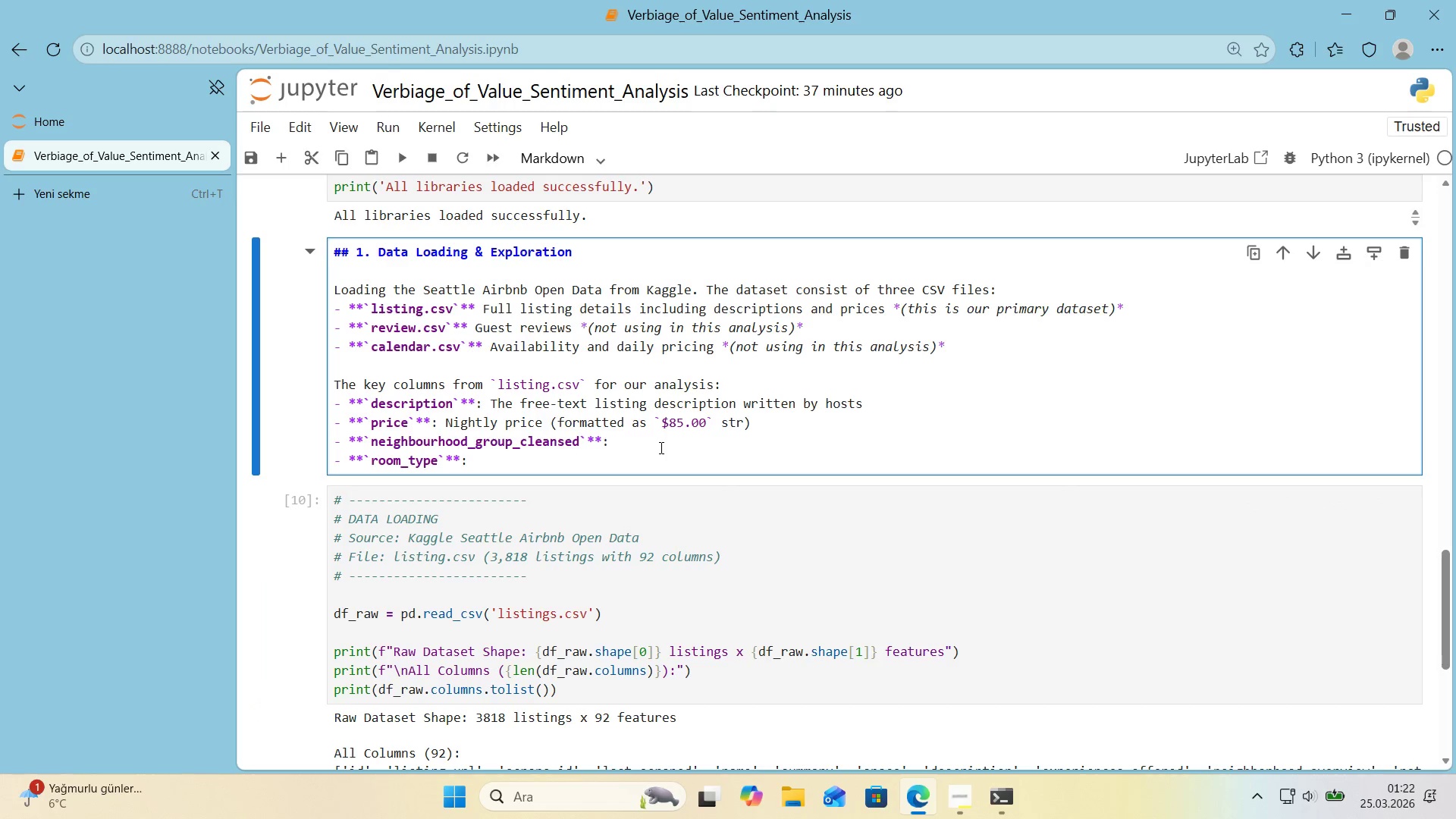 
key(Control+Shift+Z)
 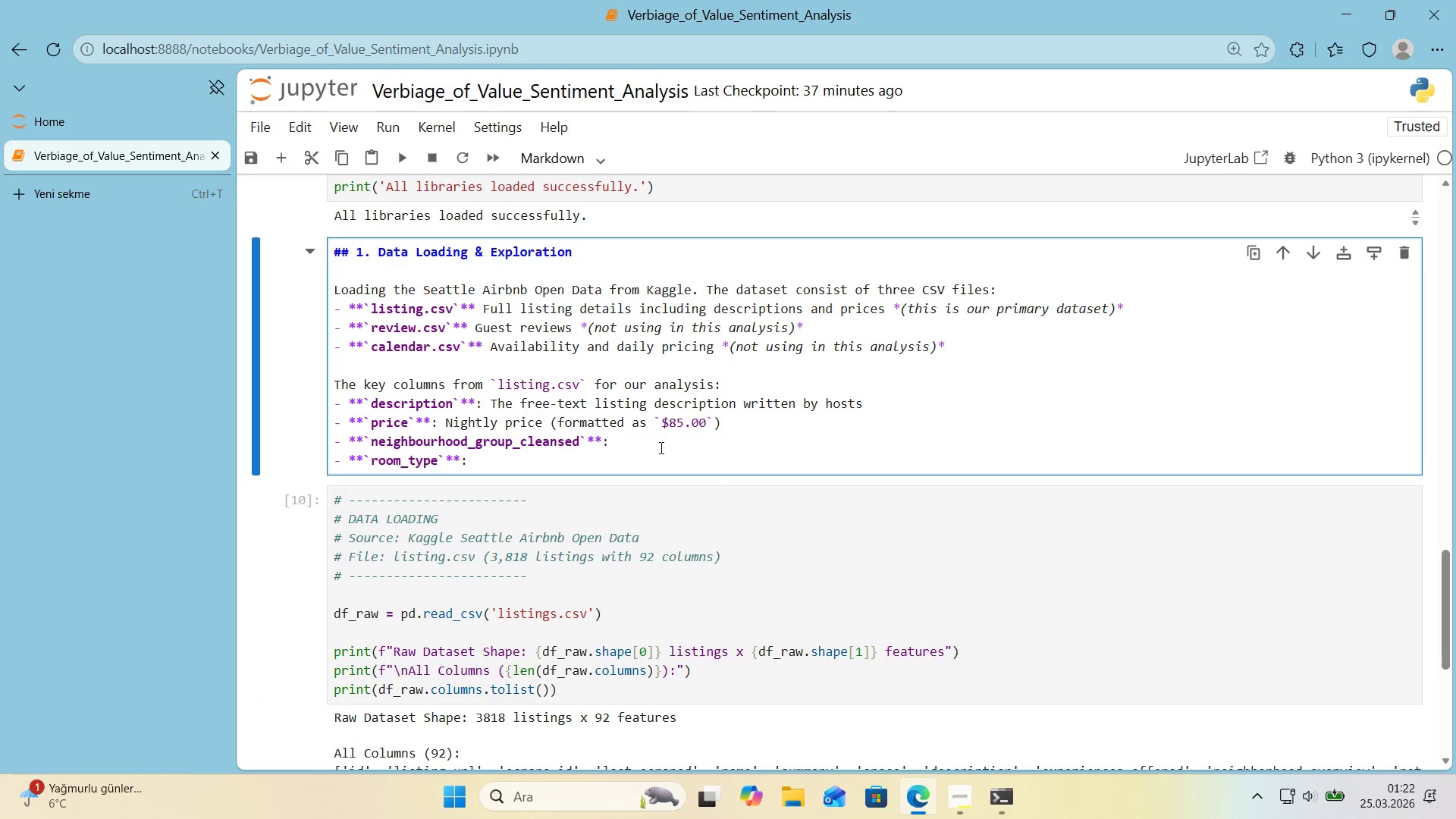 
key(Control+Shift+Y)
 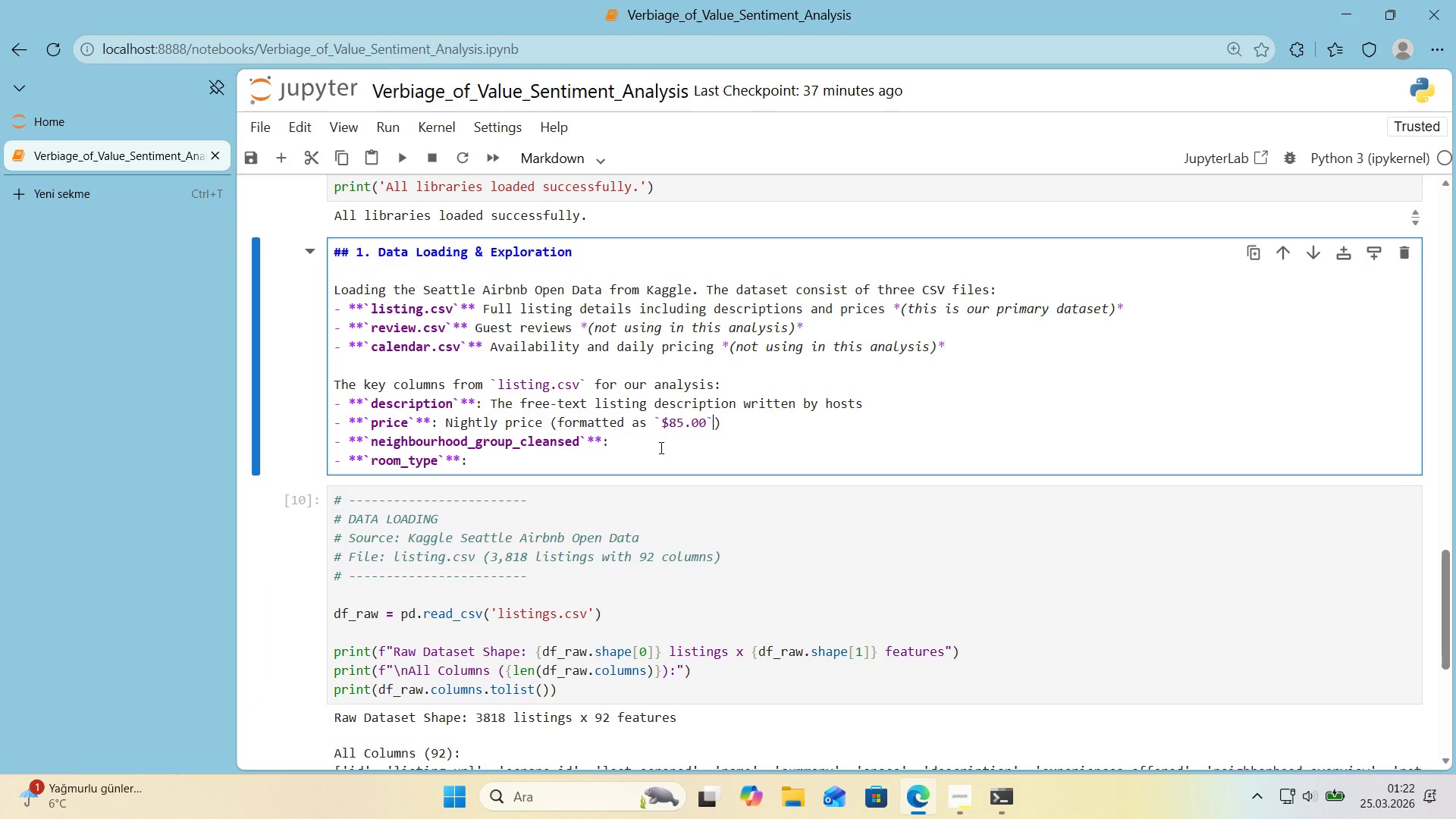 
key(Control+Shift+Y)
 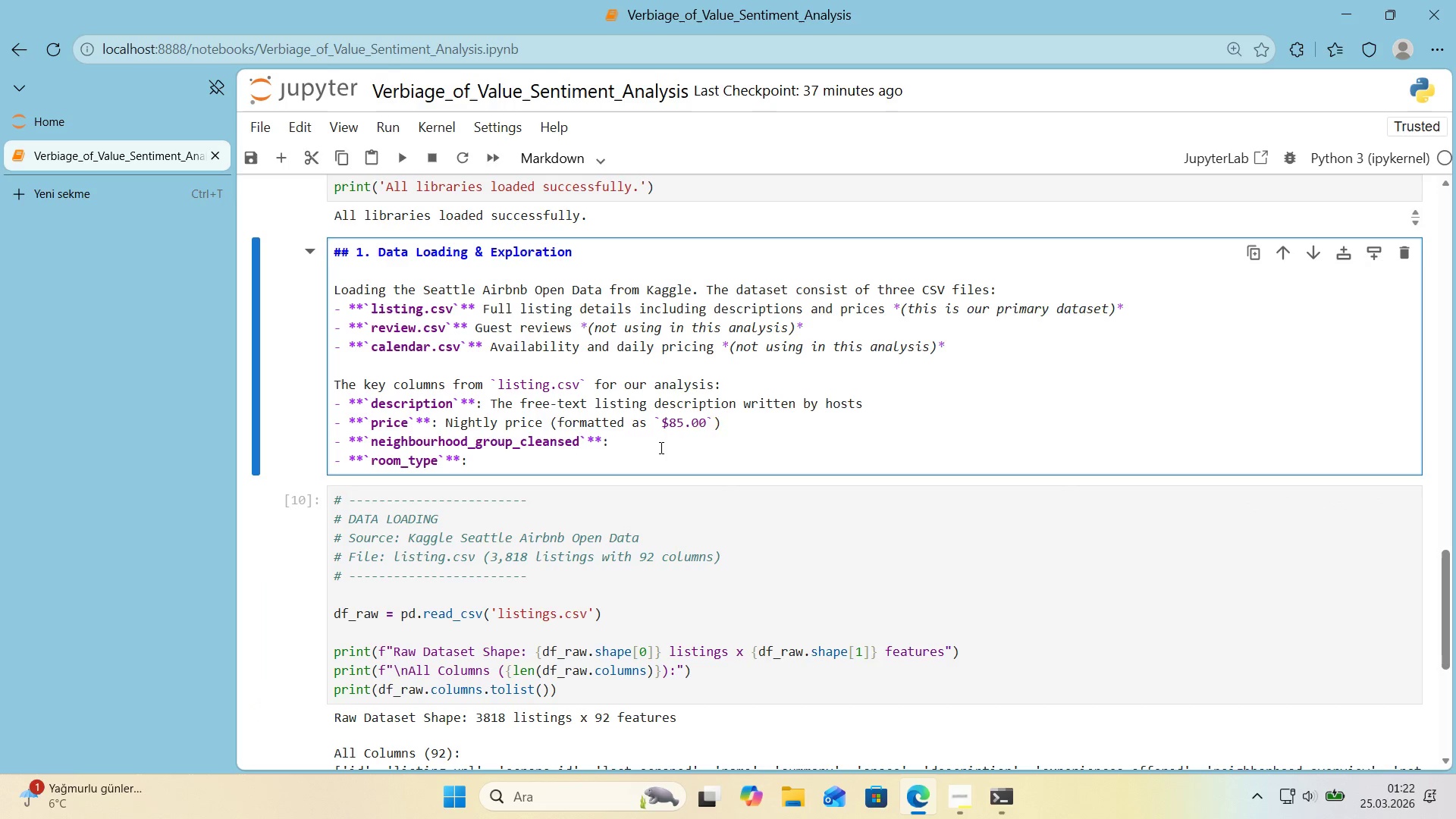 
key(Control+Shift+Z)
 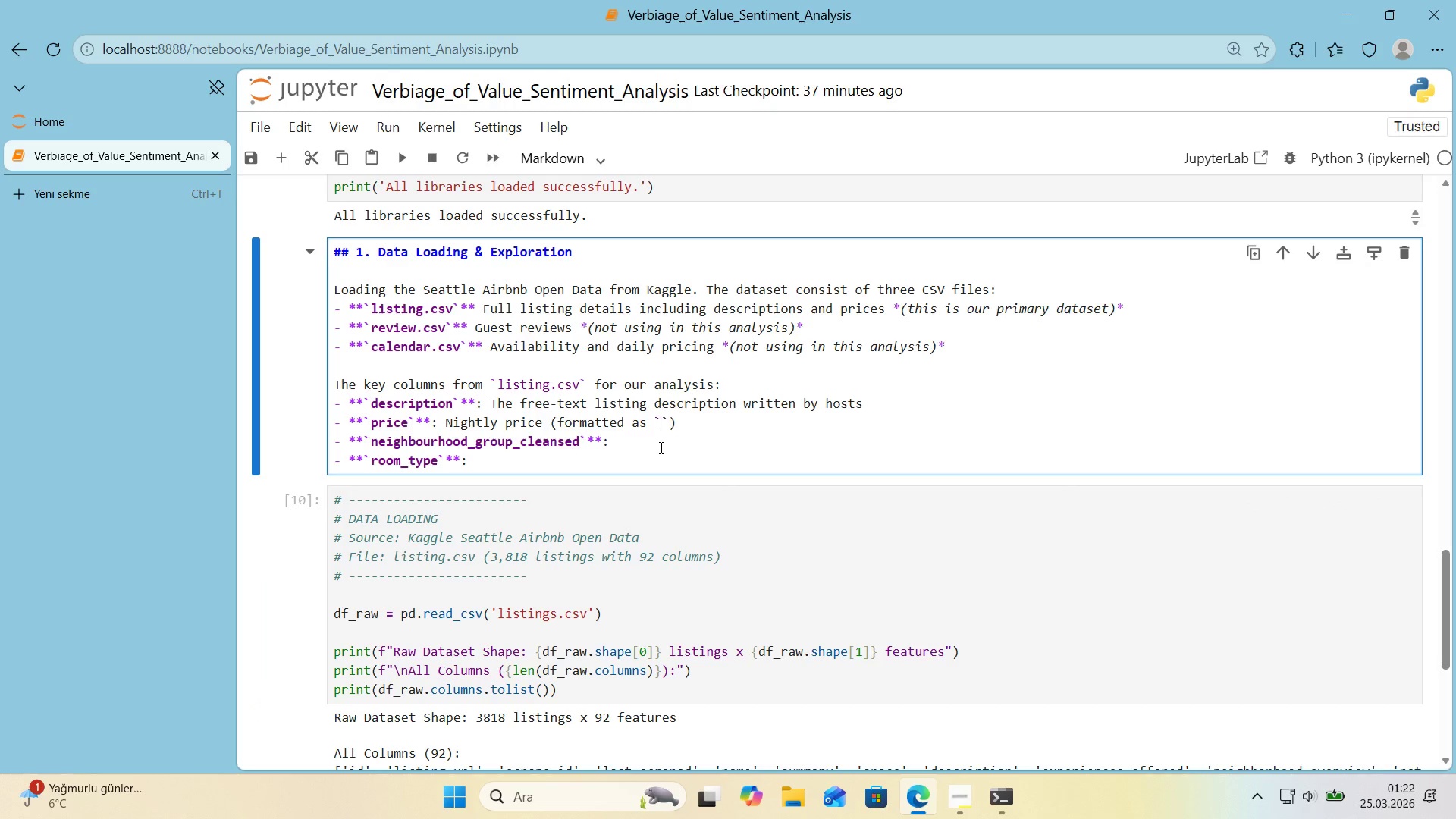 
key(Control+Shift+Z)
 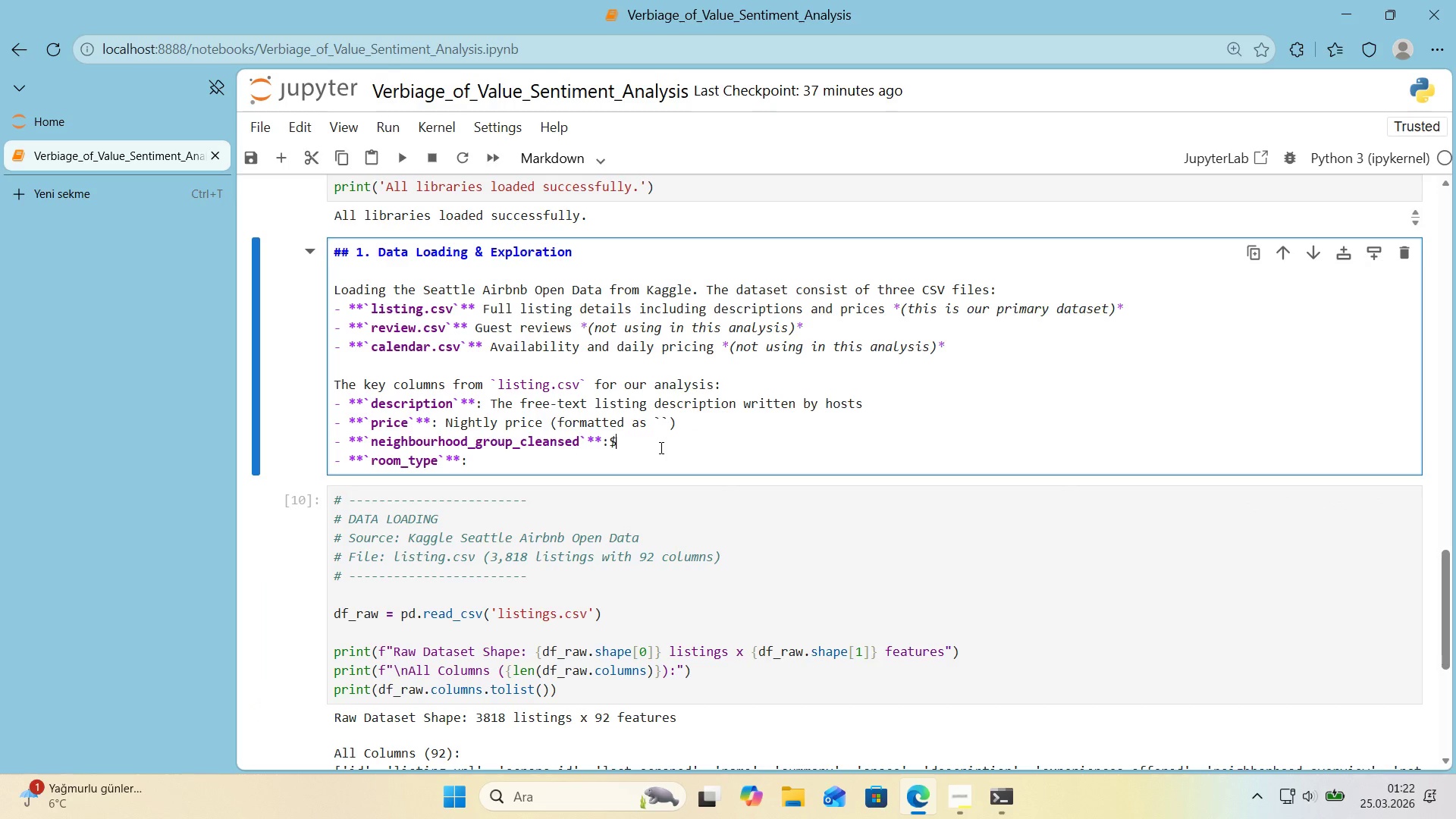 
key(Control+Shift+Z)
 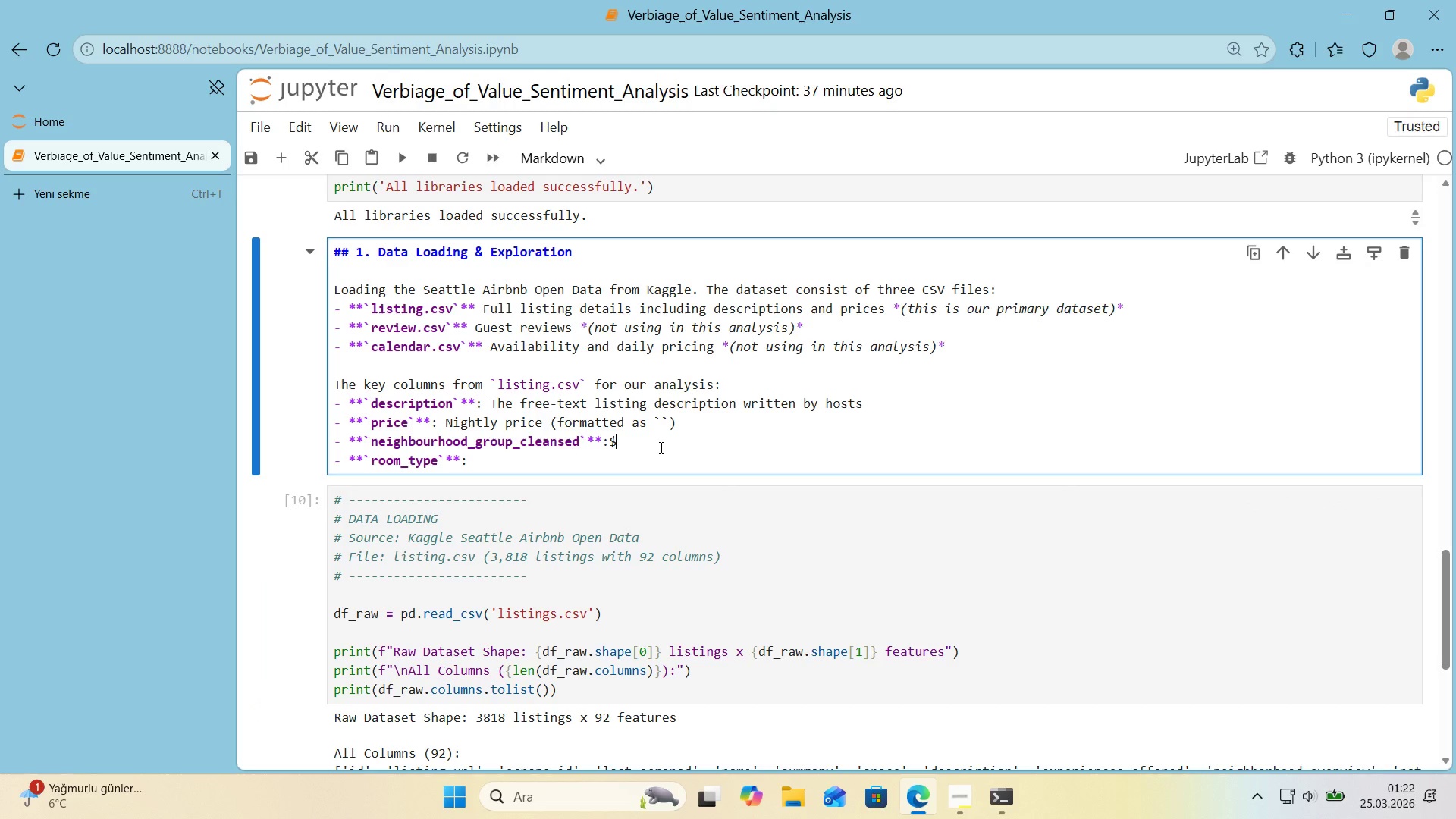 
key(Control+Shift+Y)
 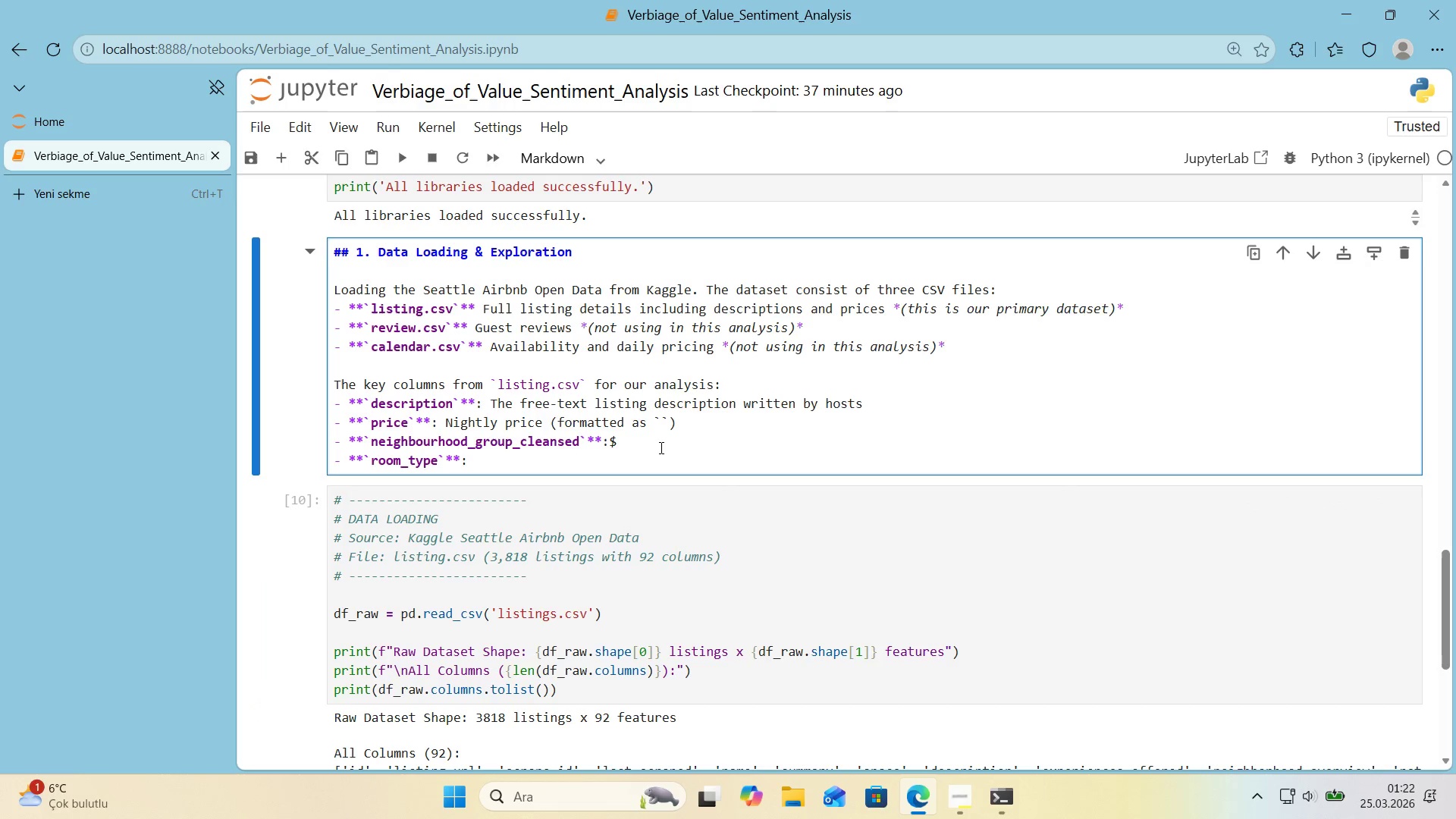 
key(Control+Shift+Y)
 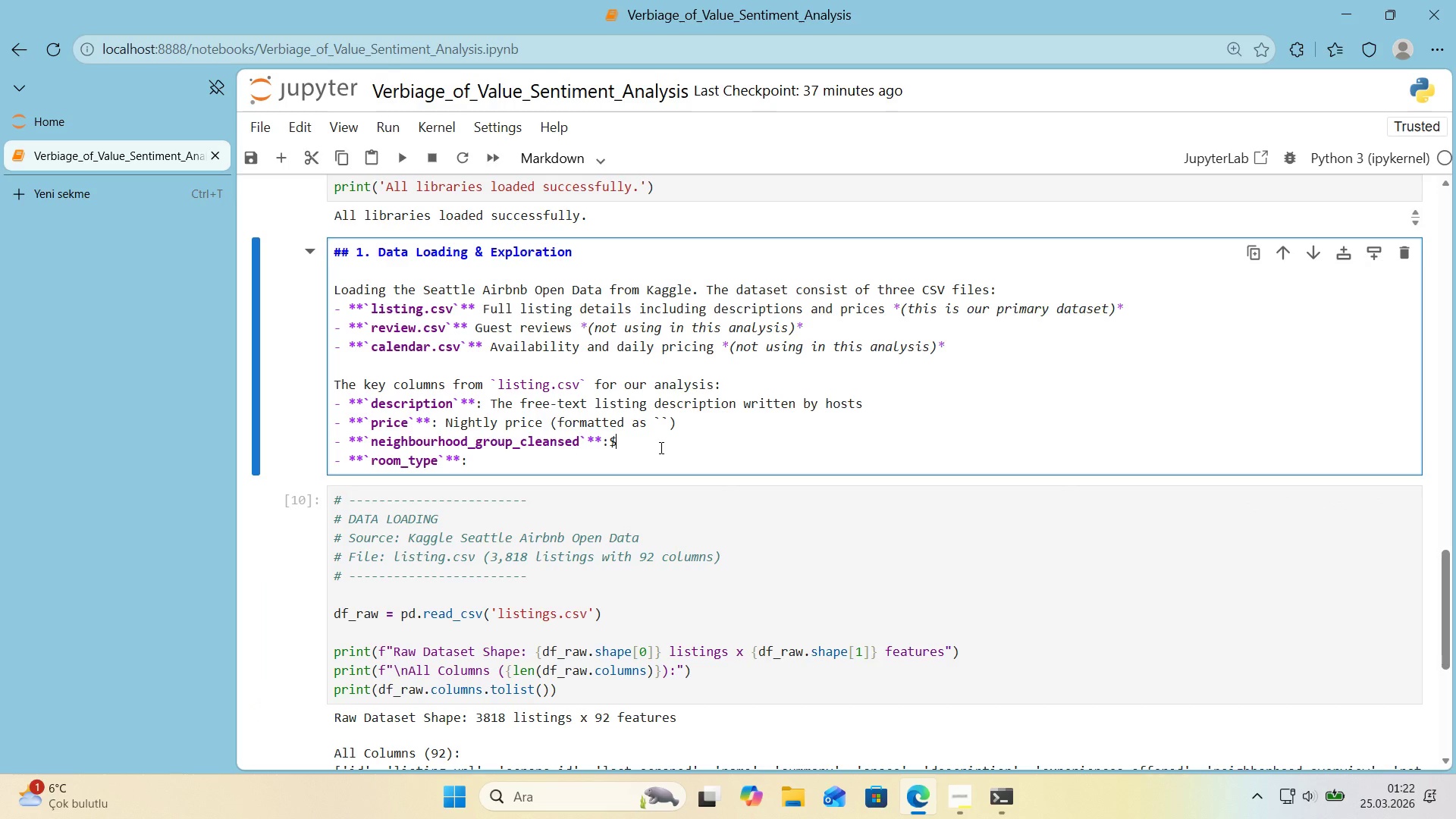 
key(Control+Shift+Y)
 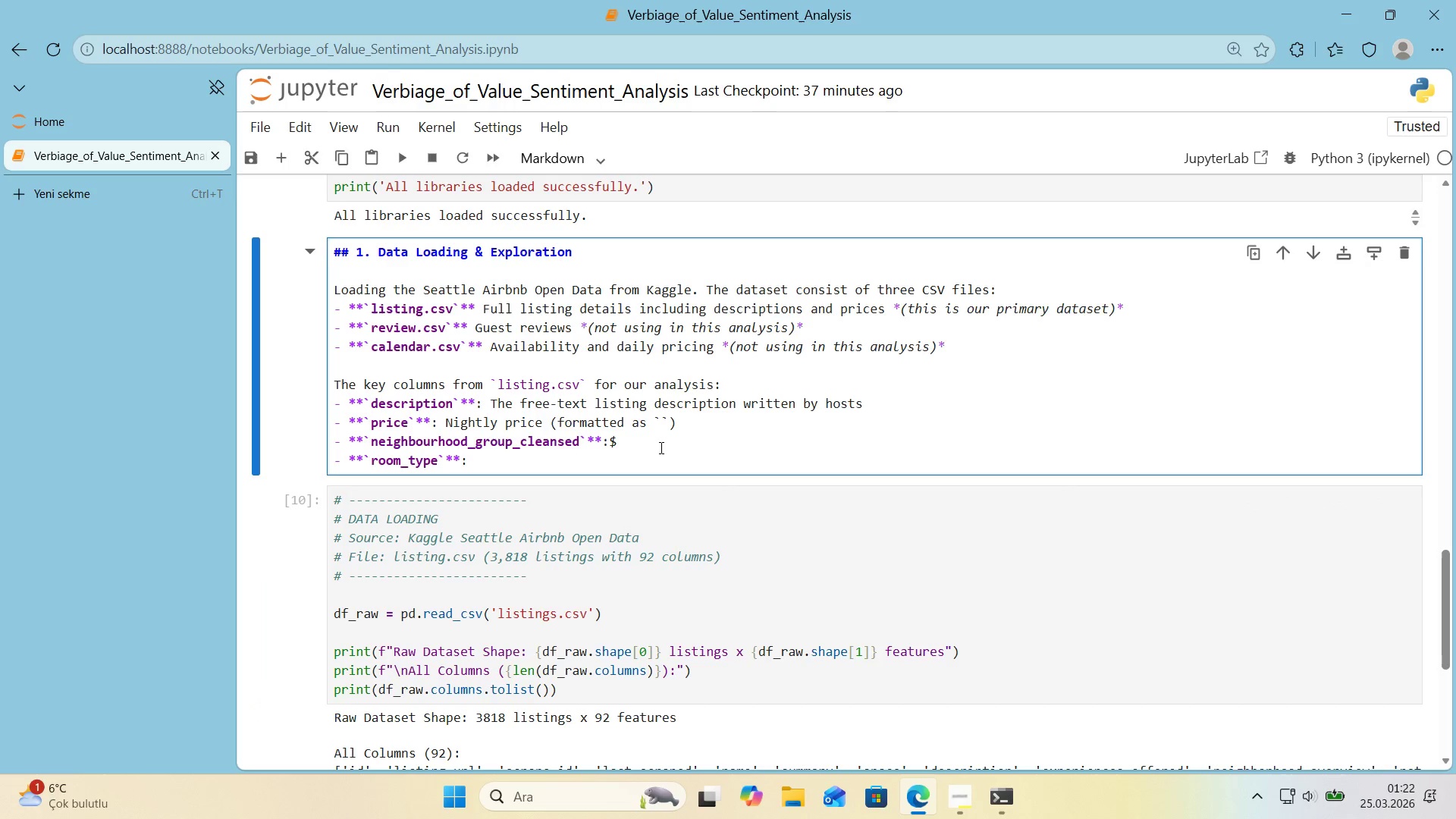 
key(Control+Shift+Y)
 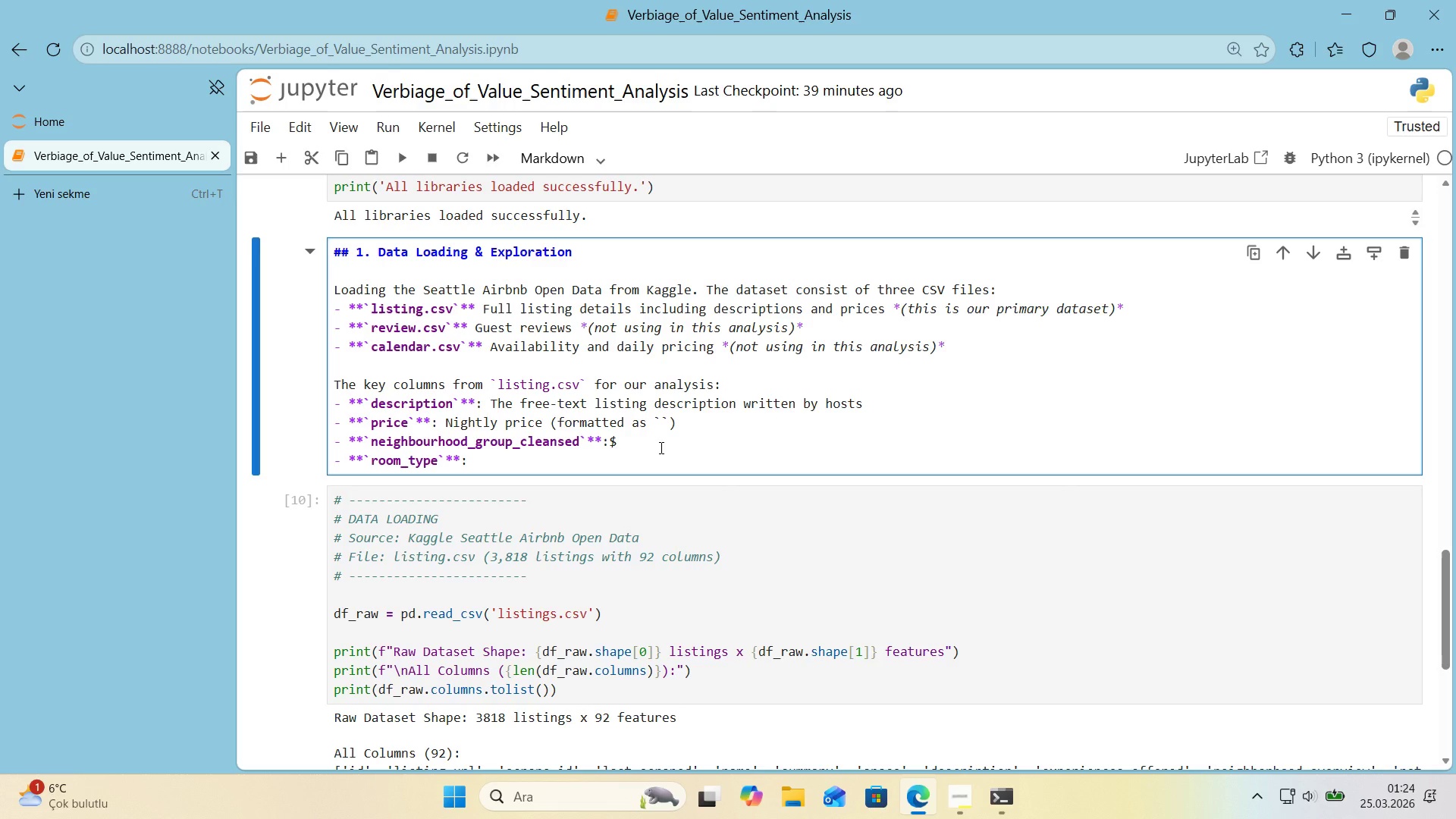 
wait(113.03)
 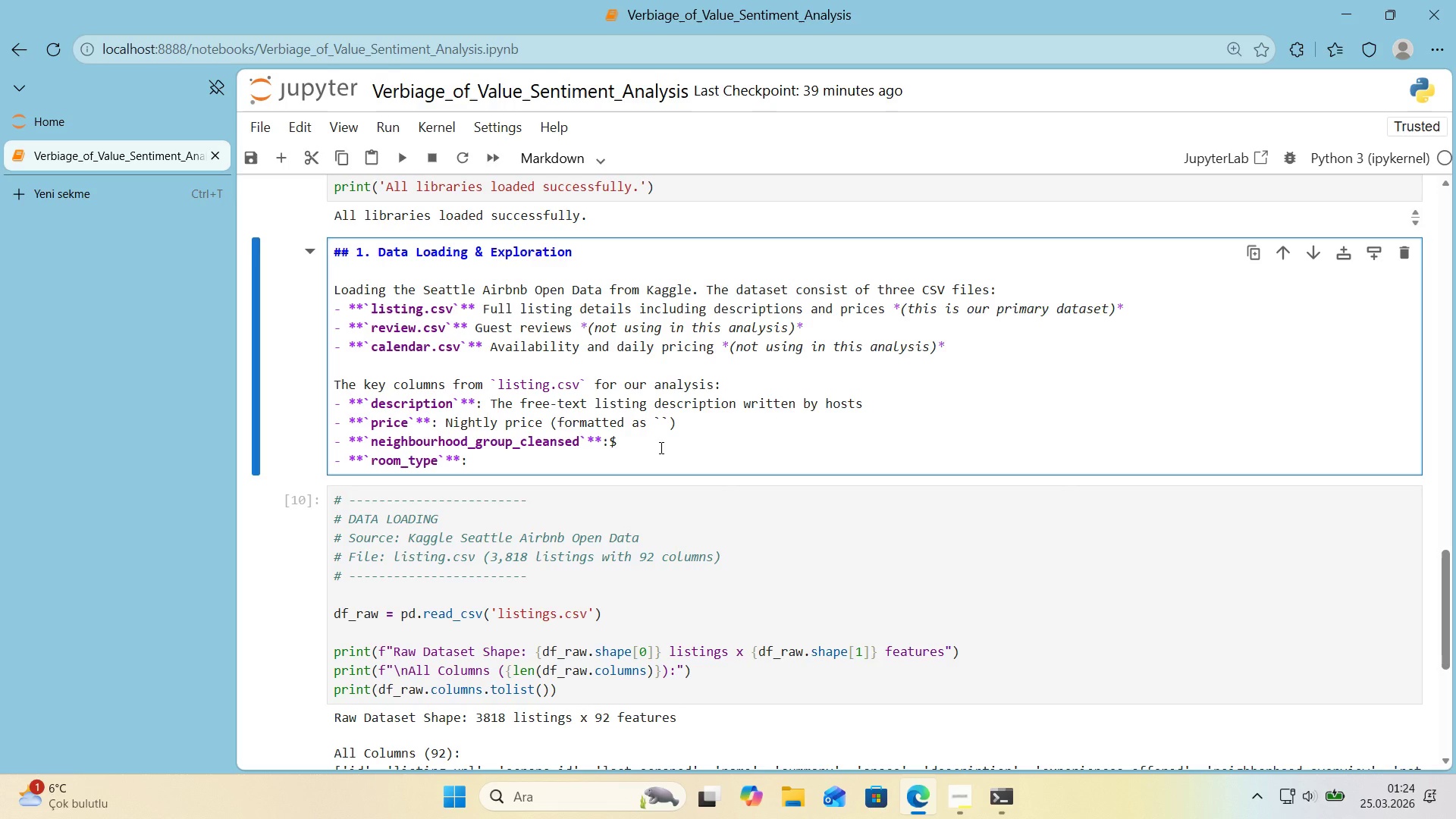 
left_click_drag(start_coordinate=[471, 458], to_coordinate=[325, 387])
 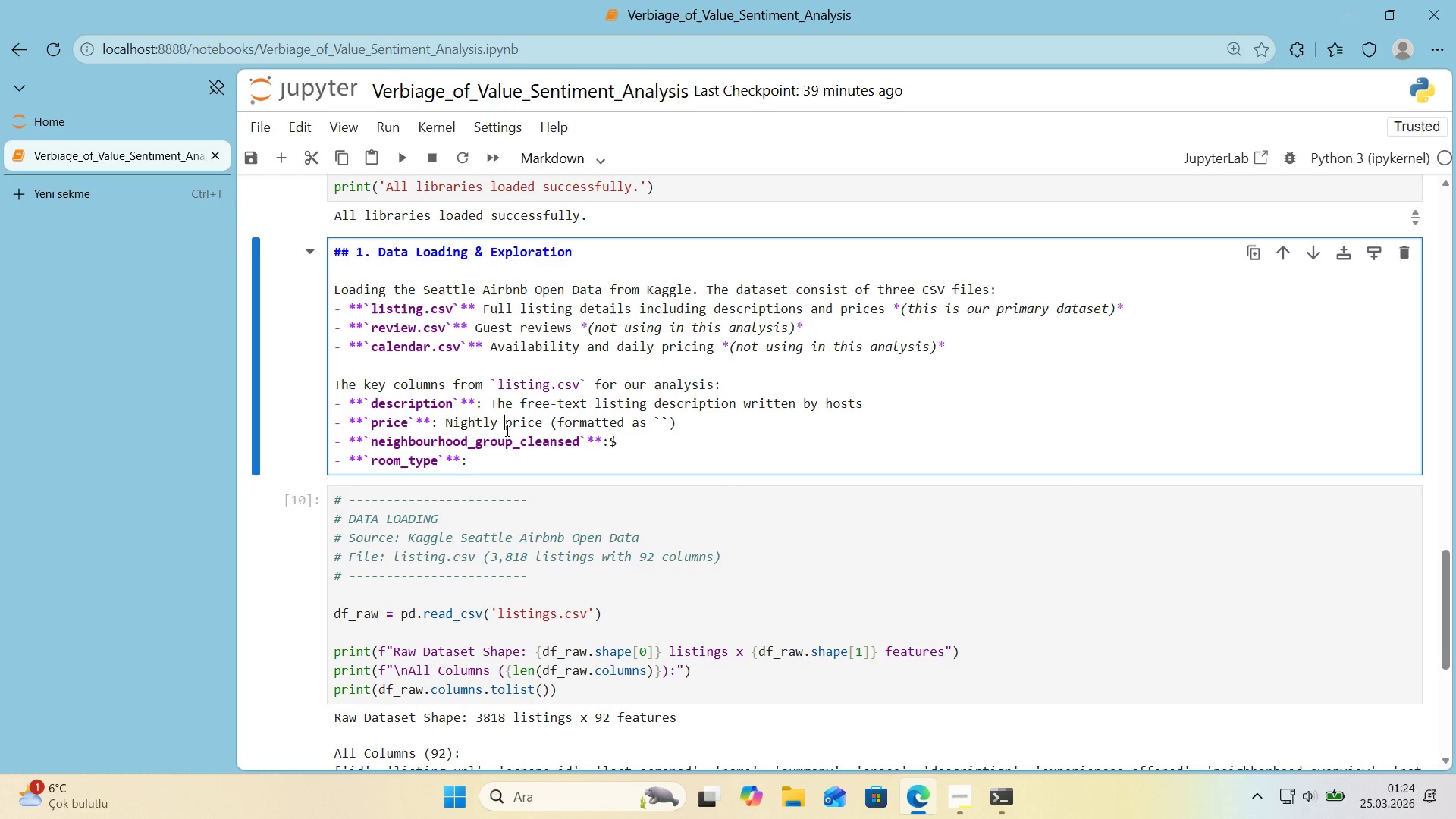 
left_click([506, 430])
 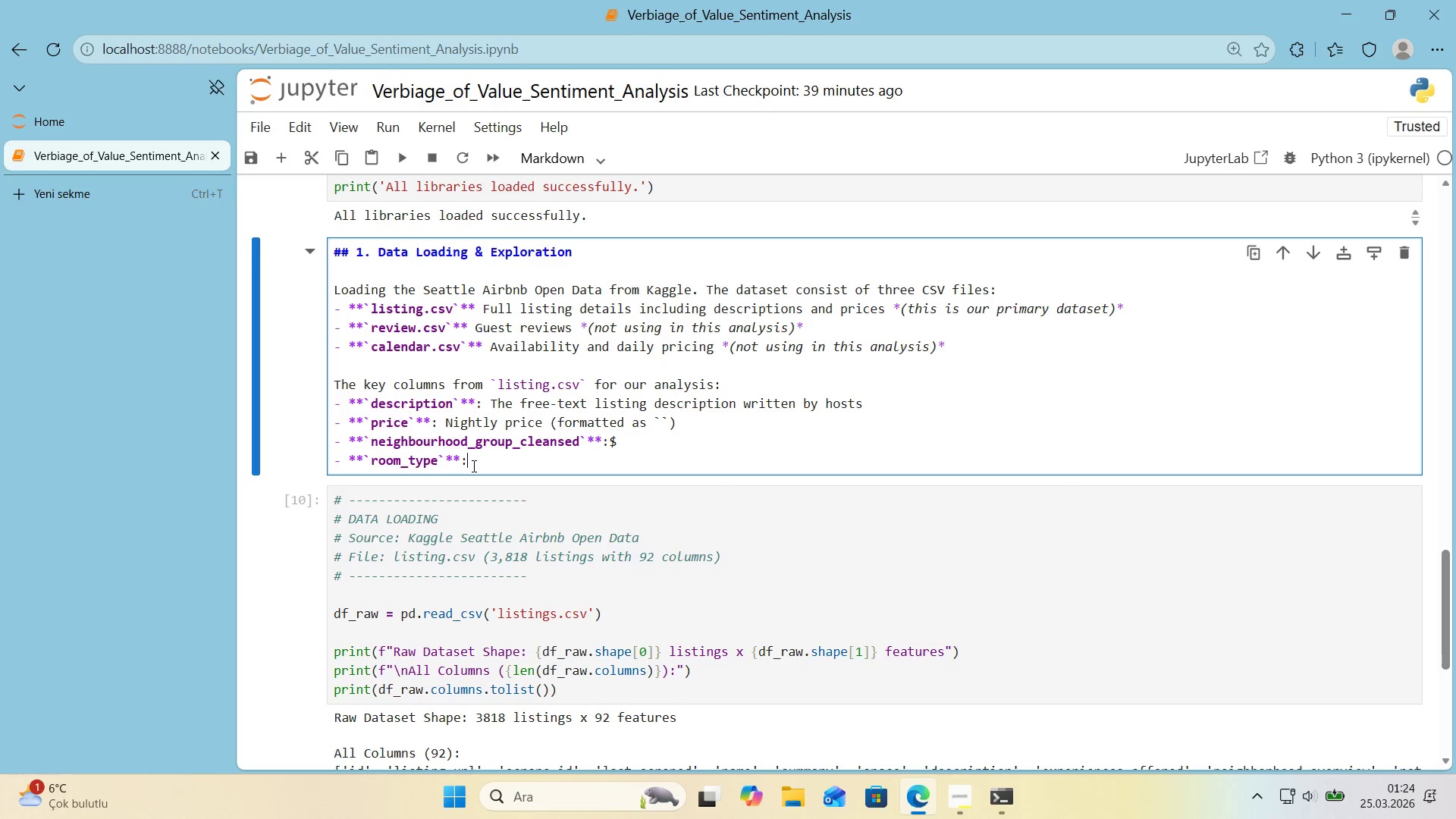 
left_click_drag(start_coordinate=[472, 466], to_coordinate=[316, 381])
 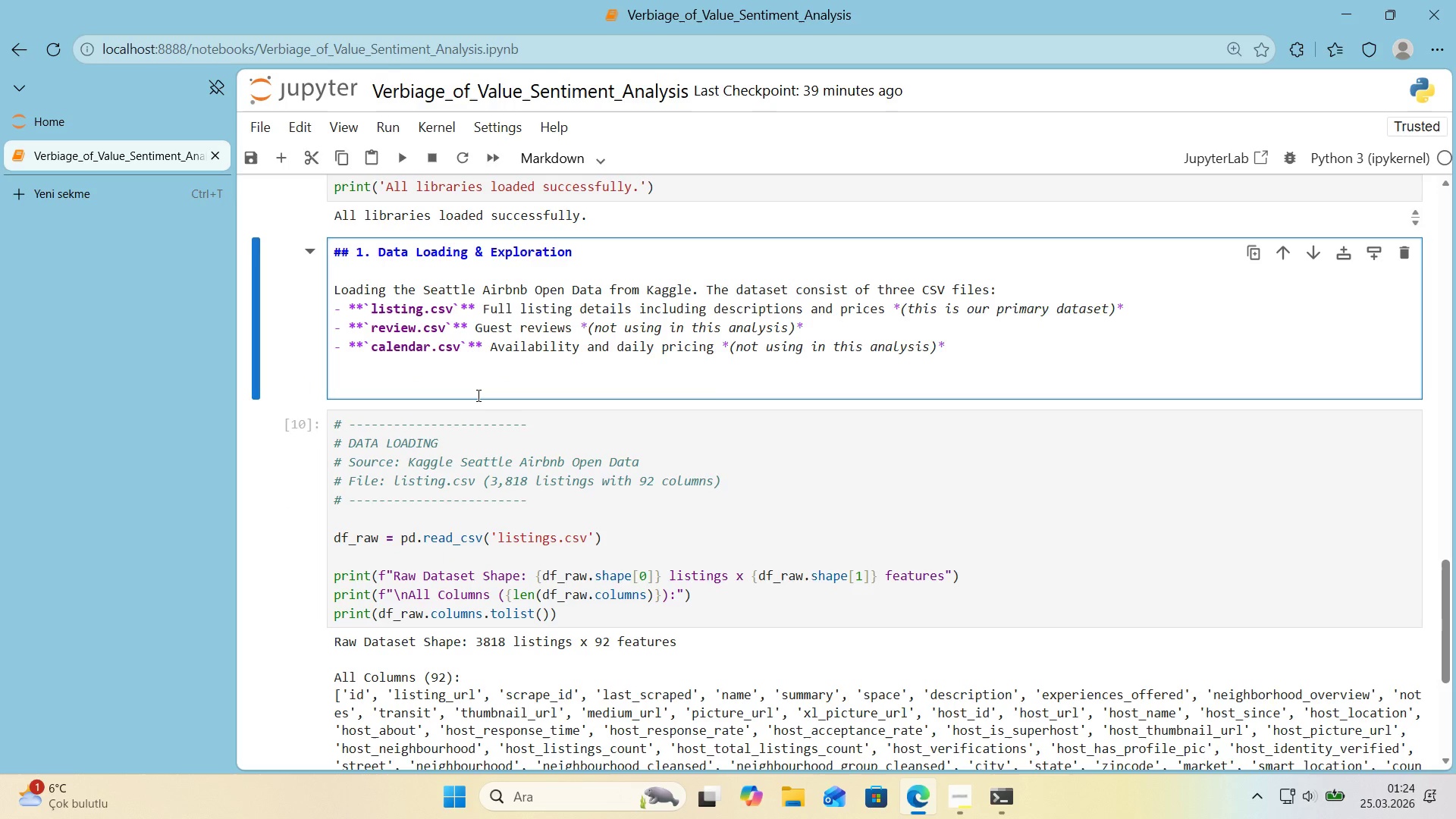 
key(Control+Shift+ControlLeft)
 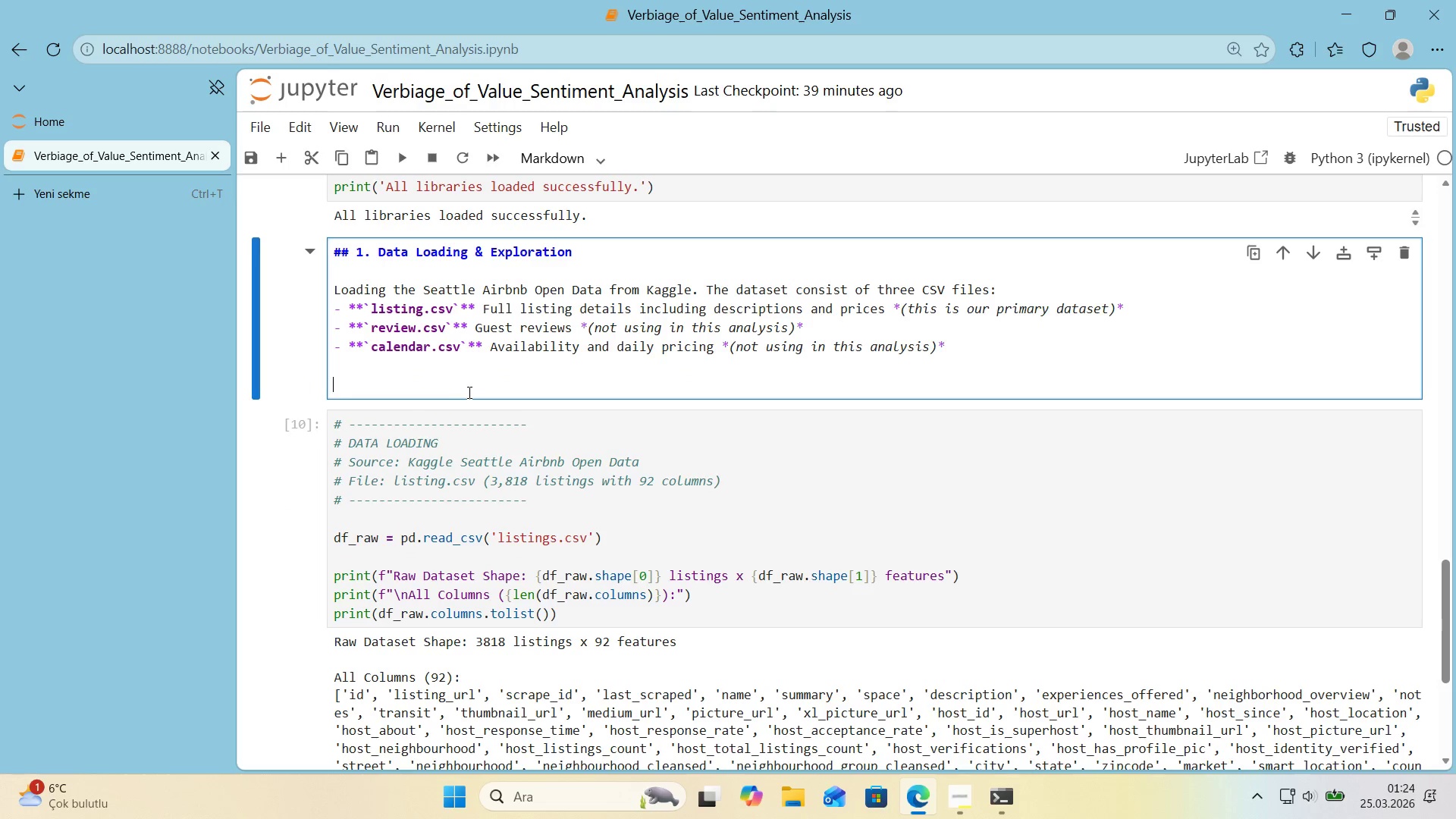 
key(Control+Shift+X)
 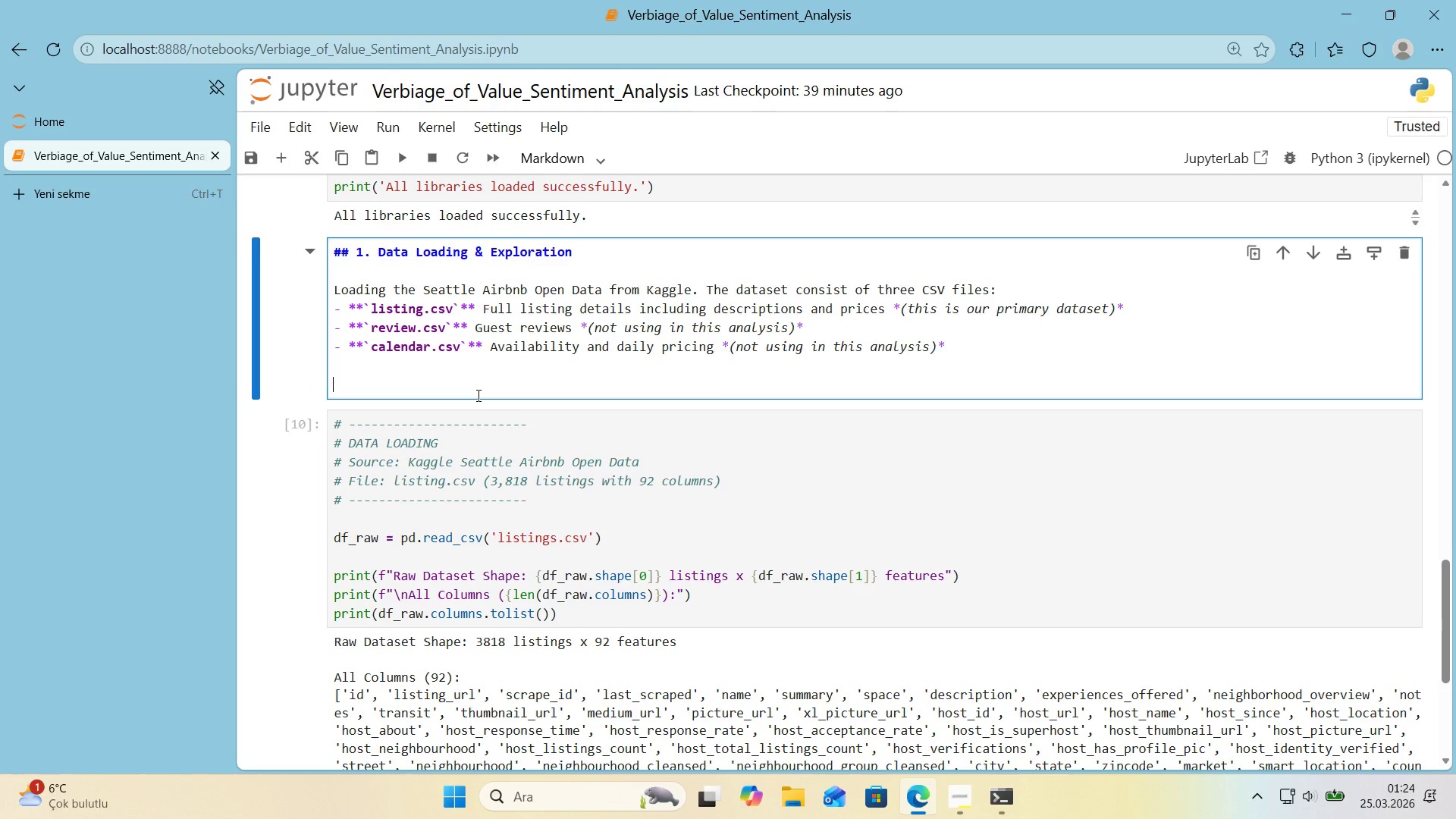 
key(Shift+Backspace)
 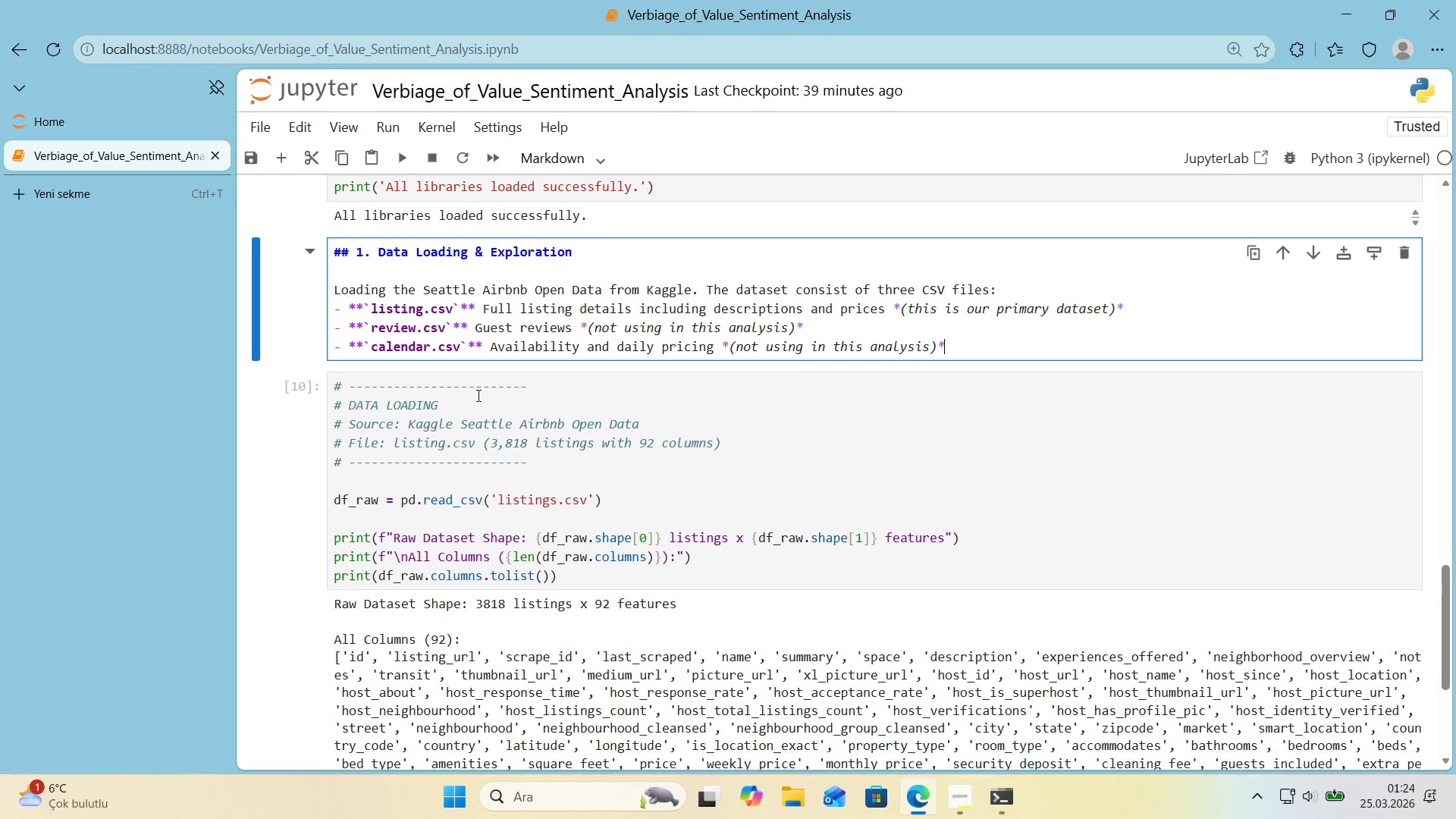 
key(Shift+Backspace)
 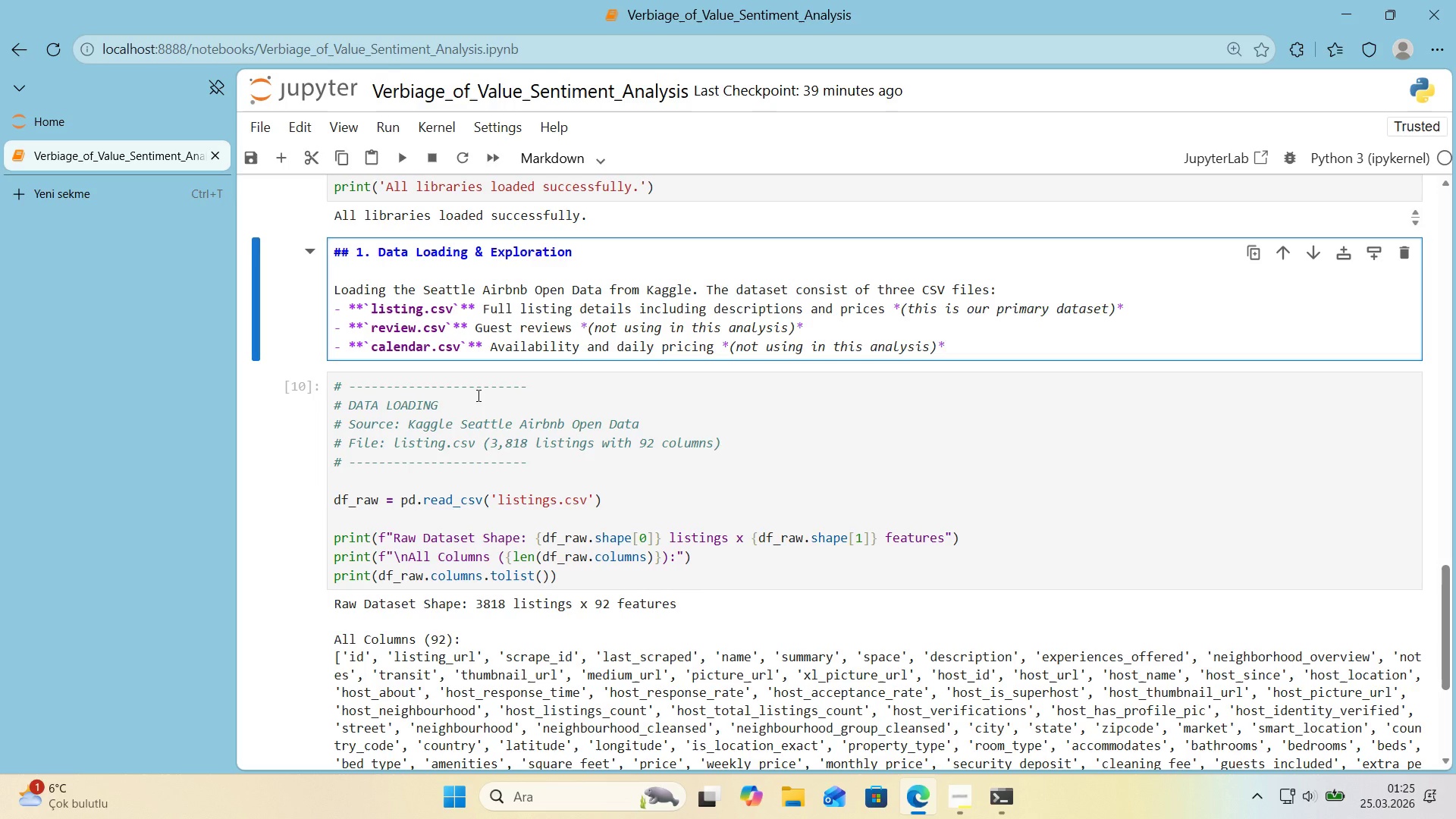 
wait(20.06)
 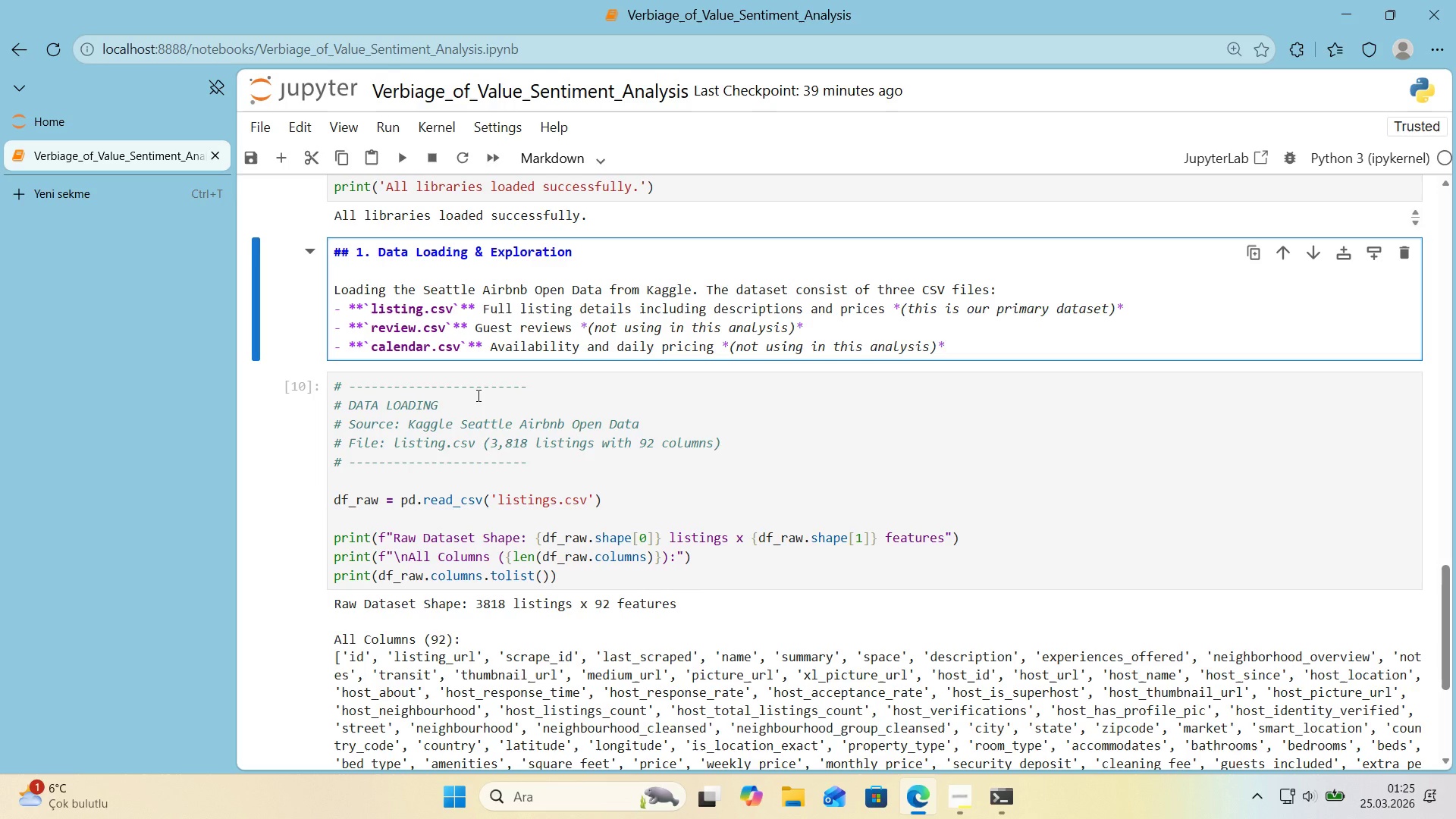 
scroll: coordinate [653, 426], scroll_direction: down, amount: 1.0
 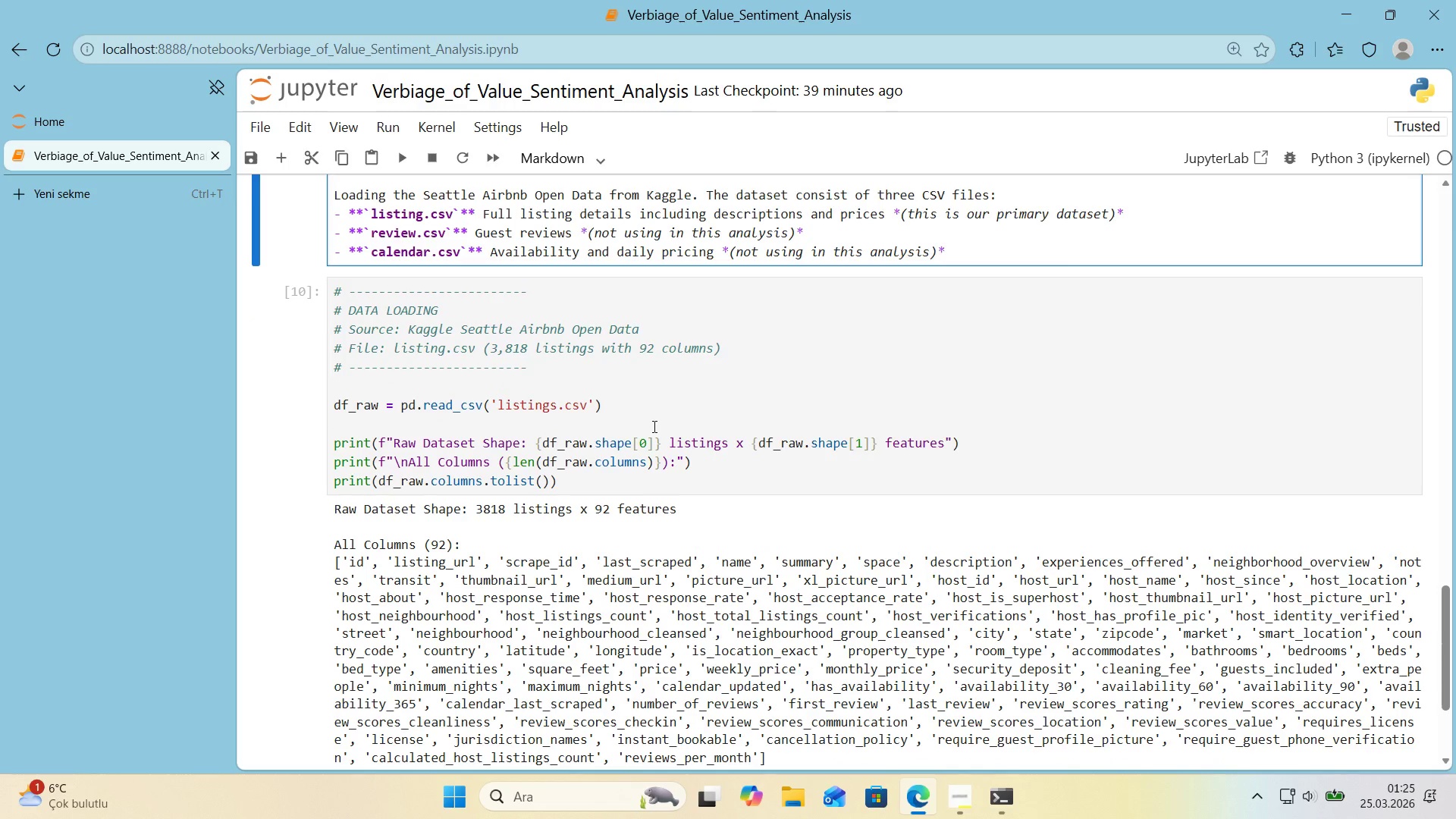 
left_click([717, 461])
 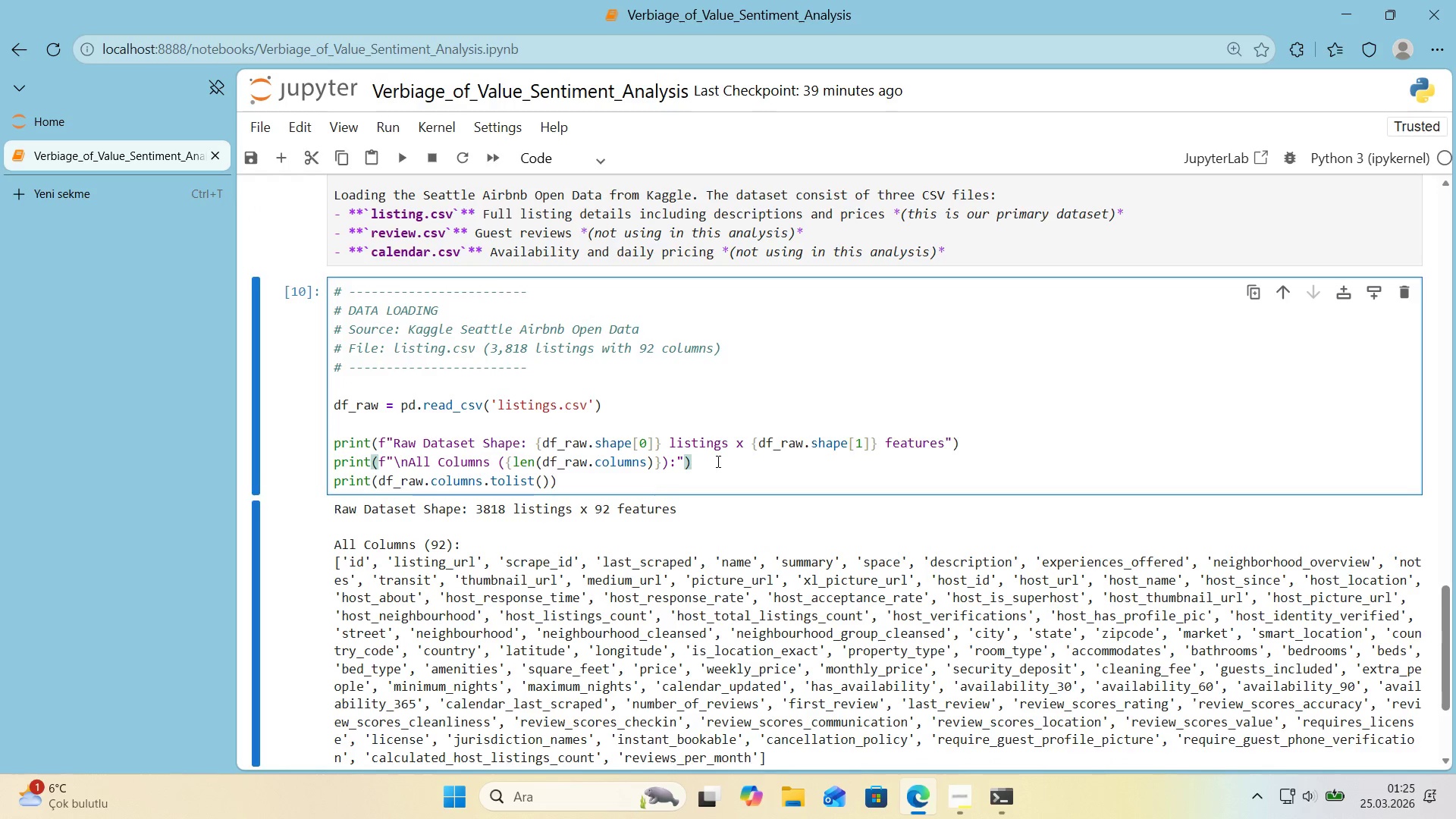 
key(Shift+Enter)
 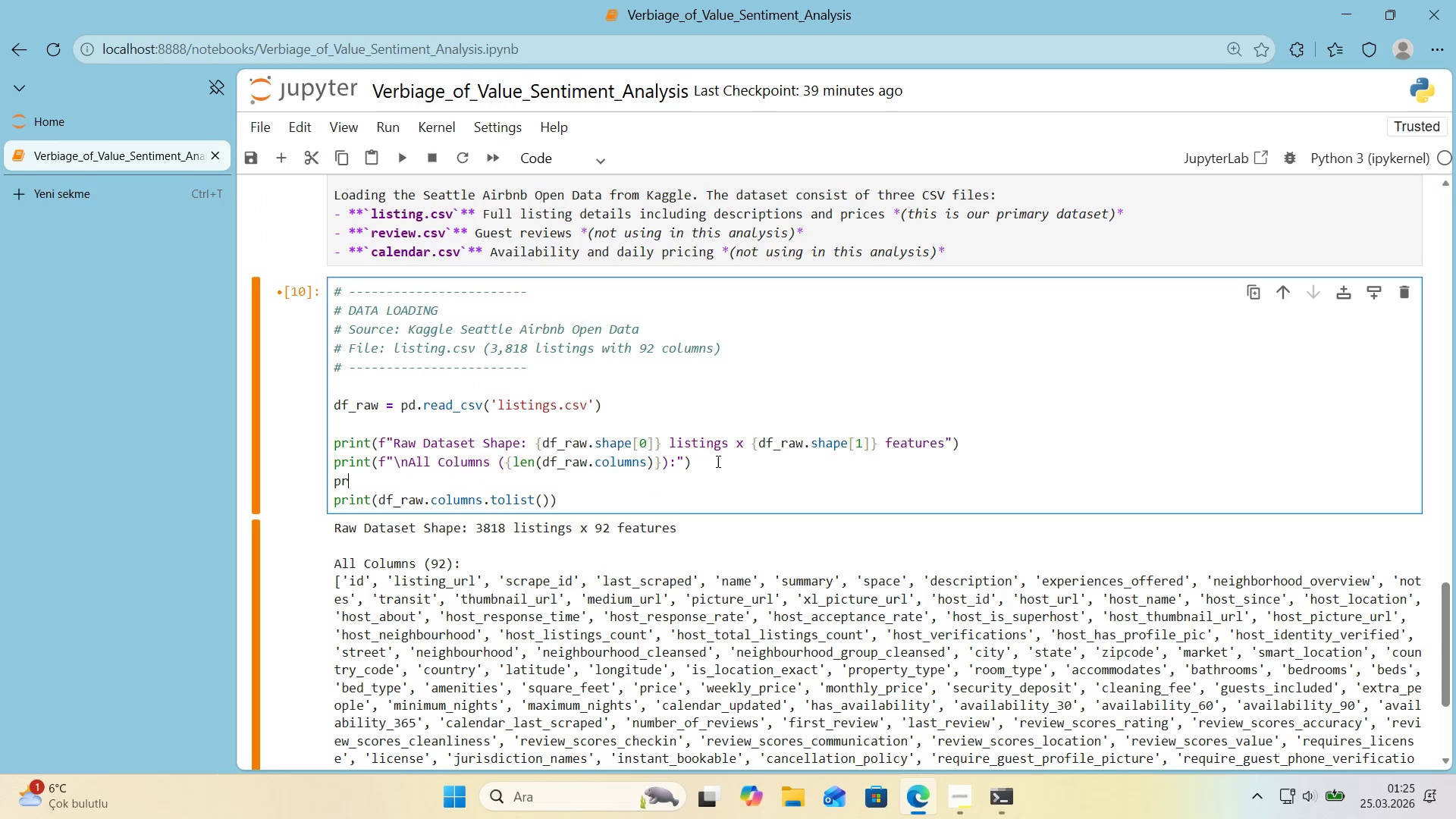 
type(PR"NT*()
 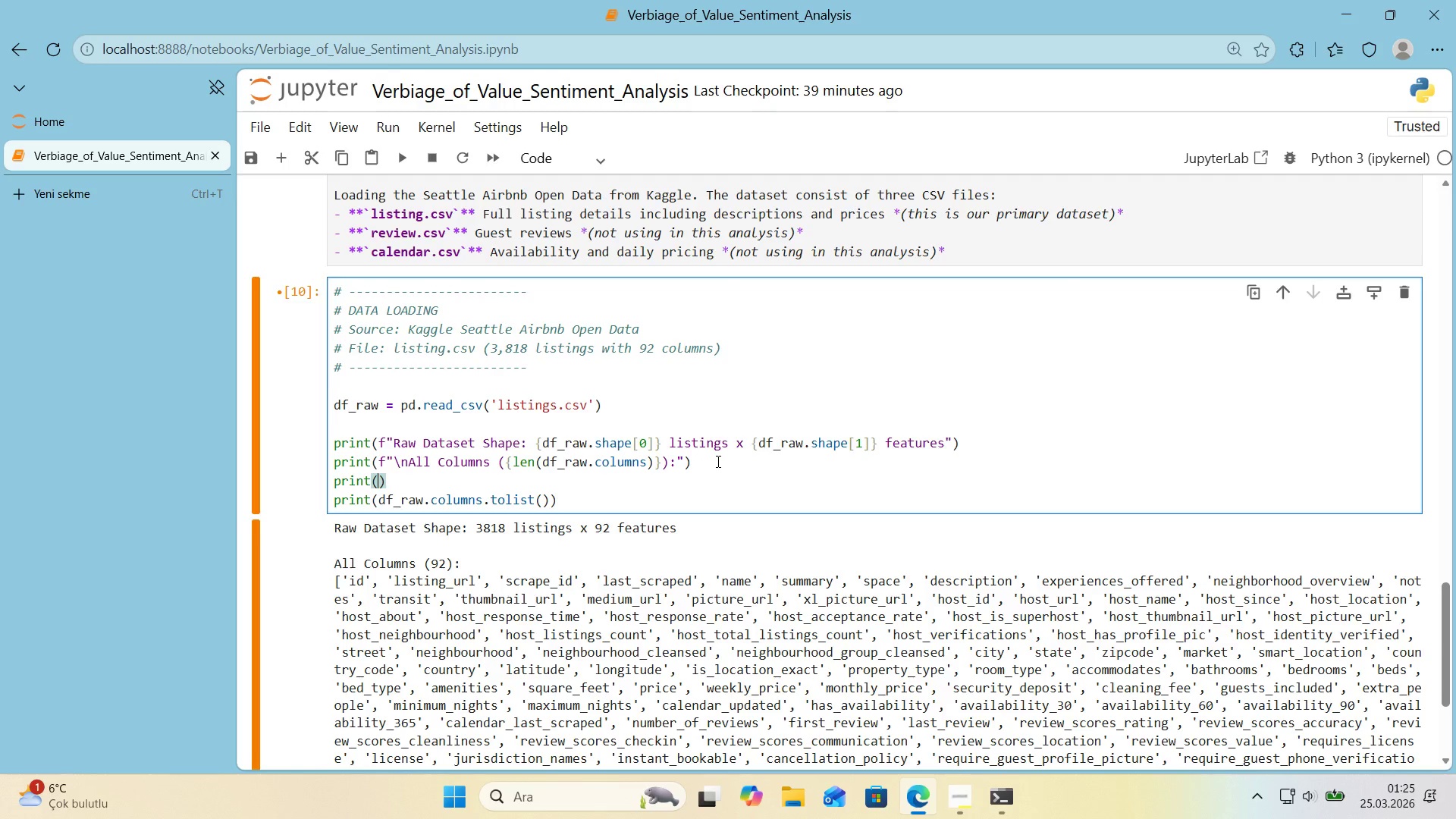 
 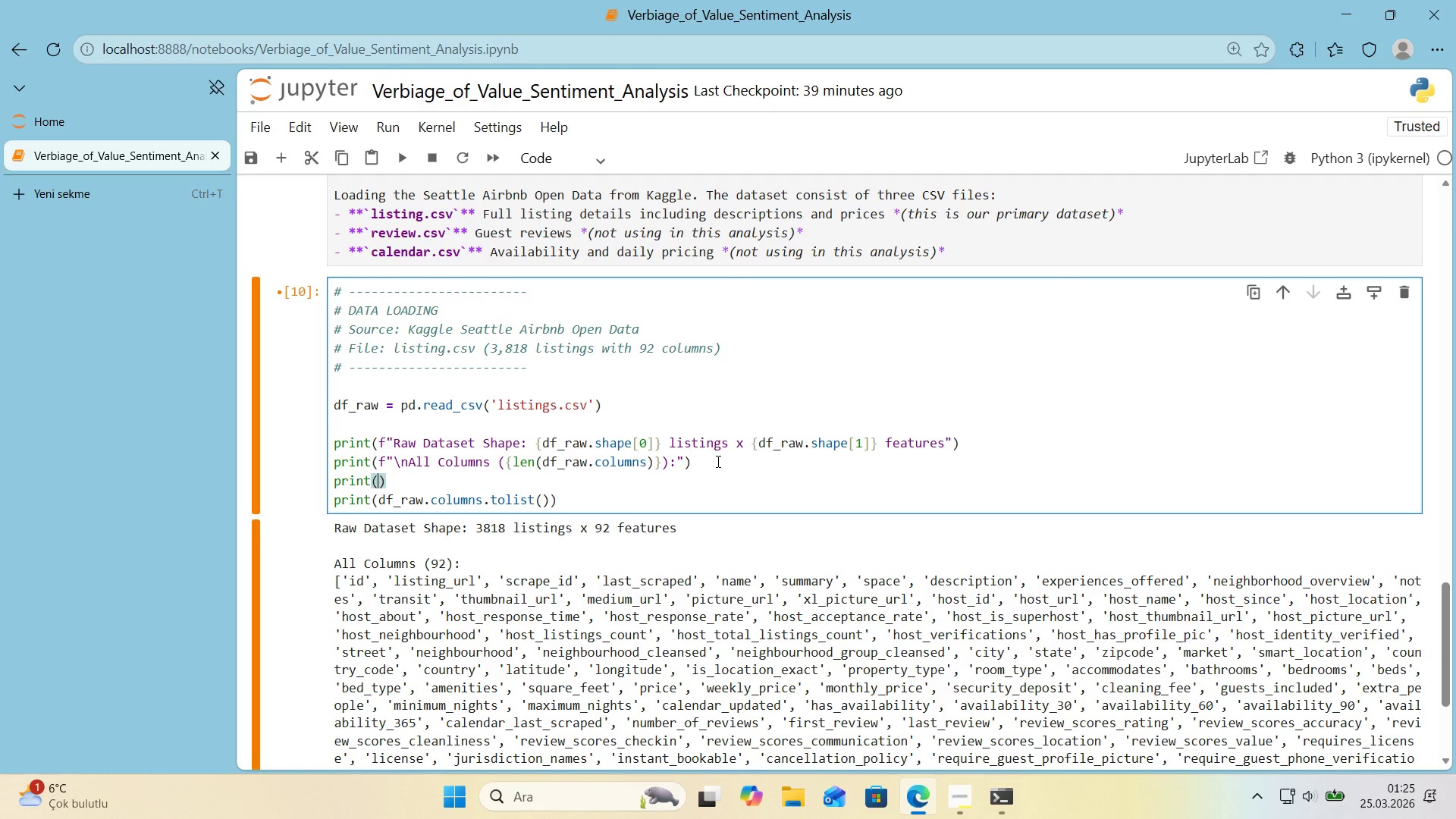 
key(Shift+ArrowLeft)
 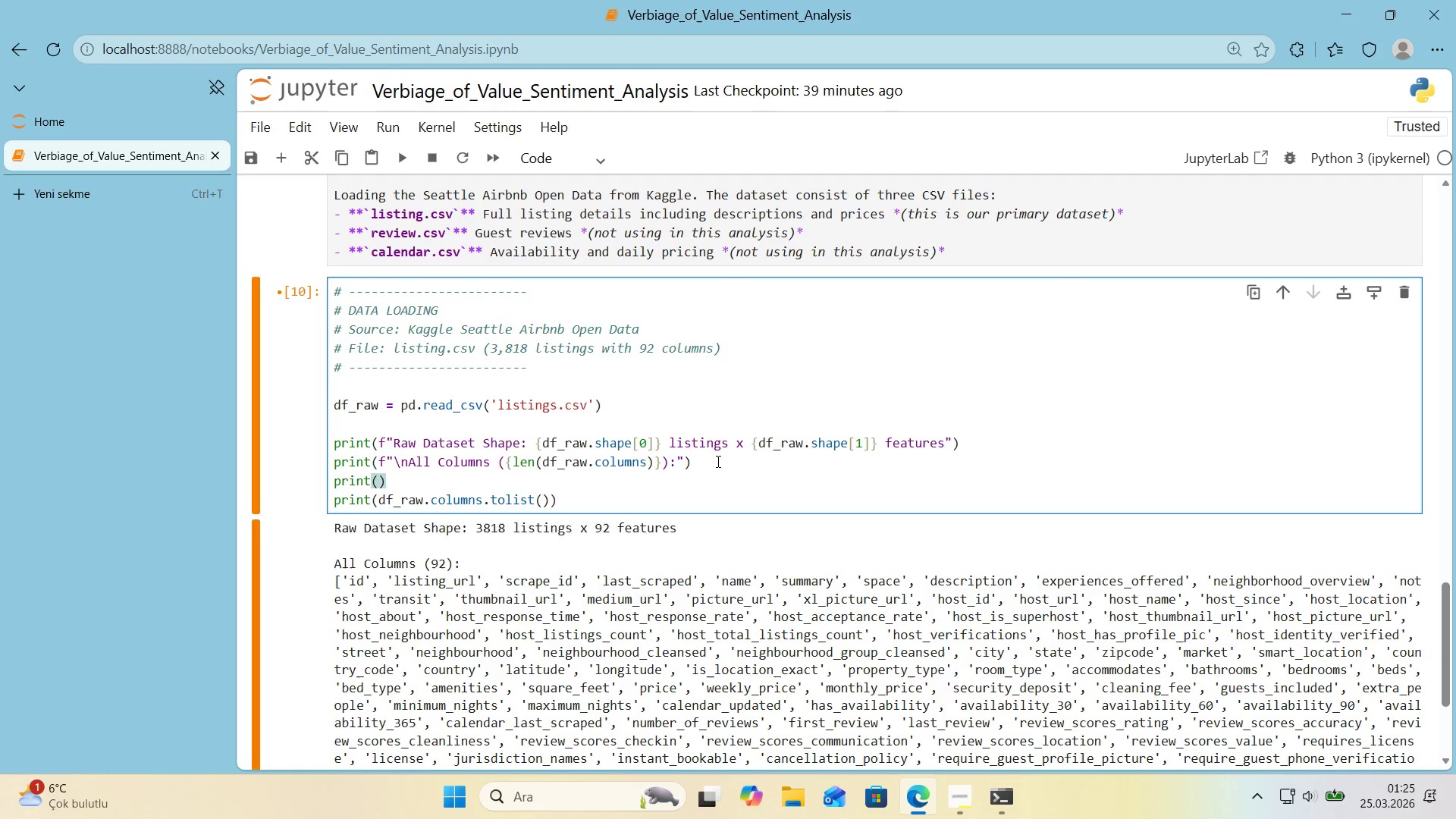 
key(Shift+F)
 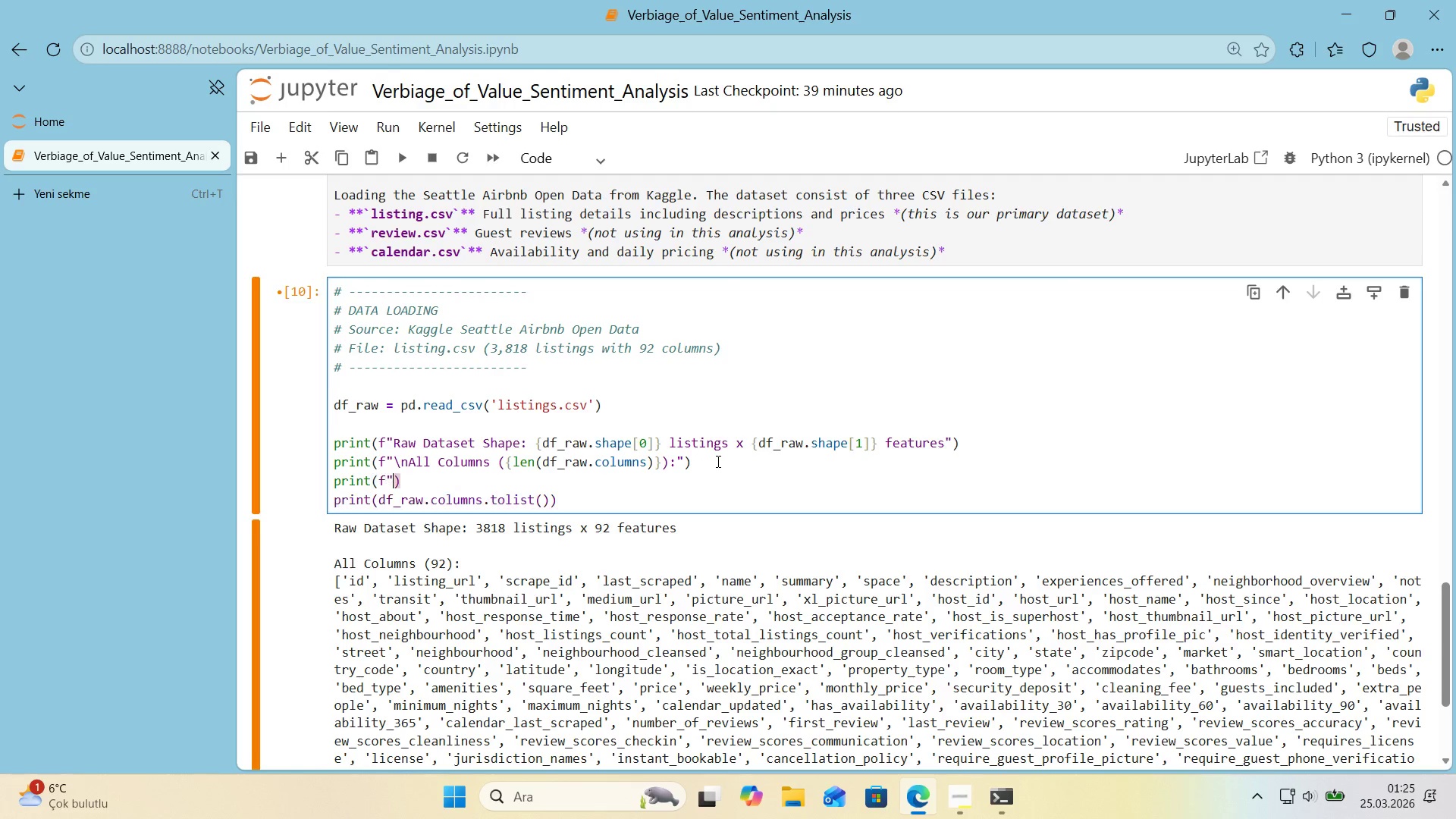 
key(Shift+Backquote)
 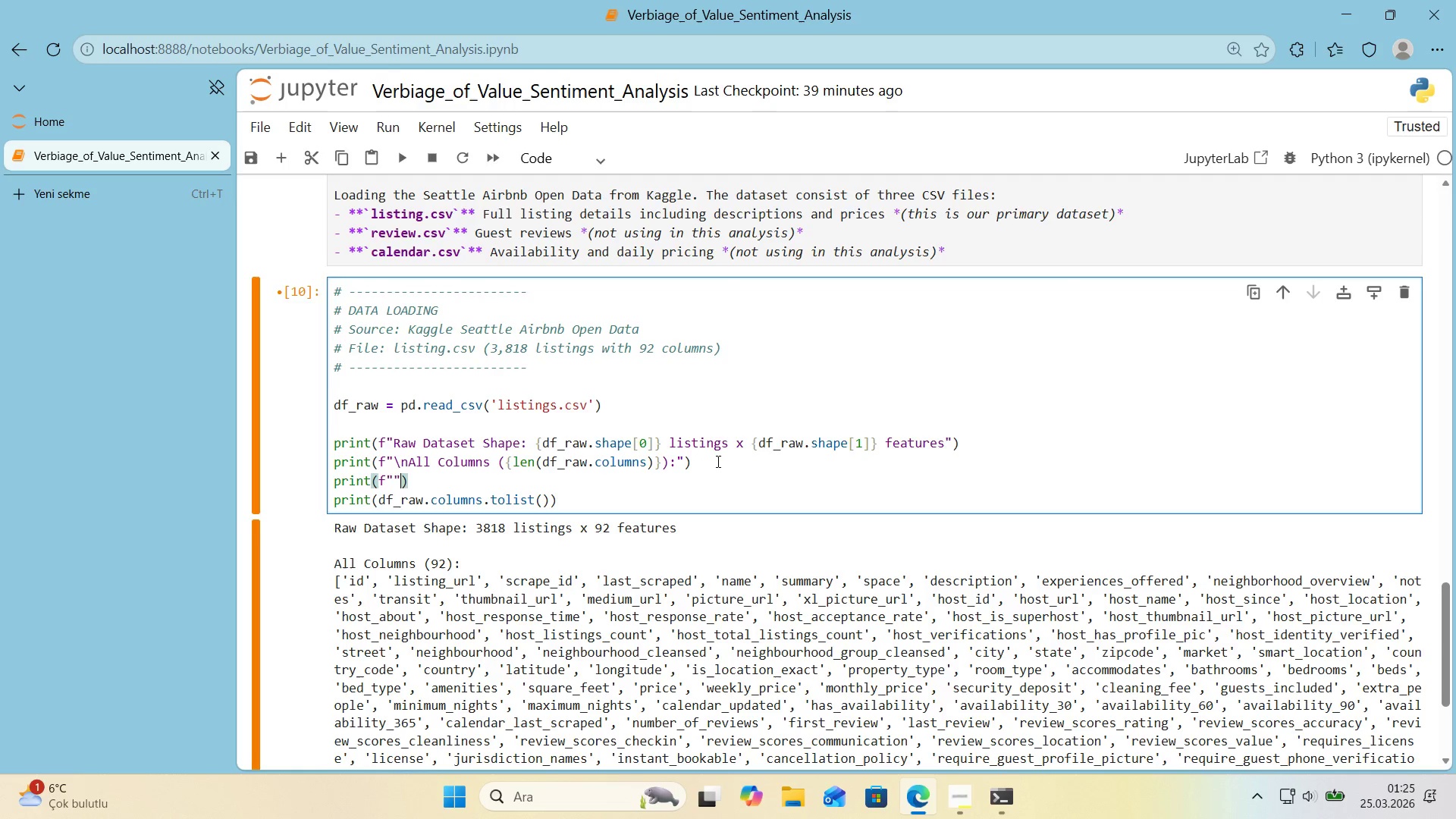 
key(Shift+Backquote)
 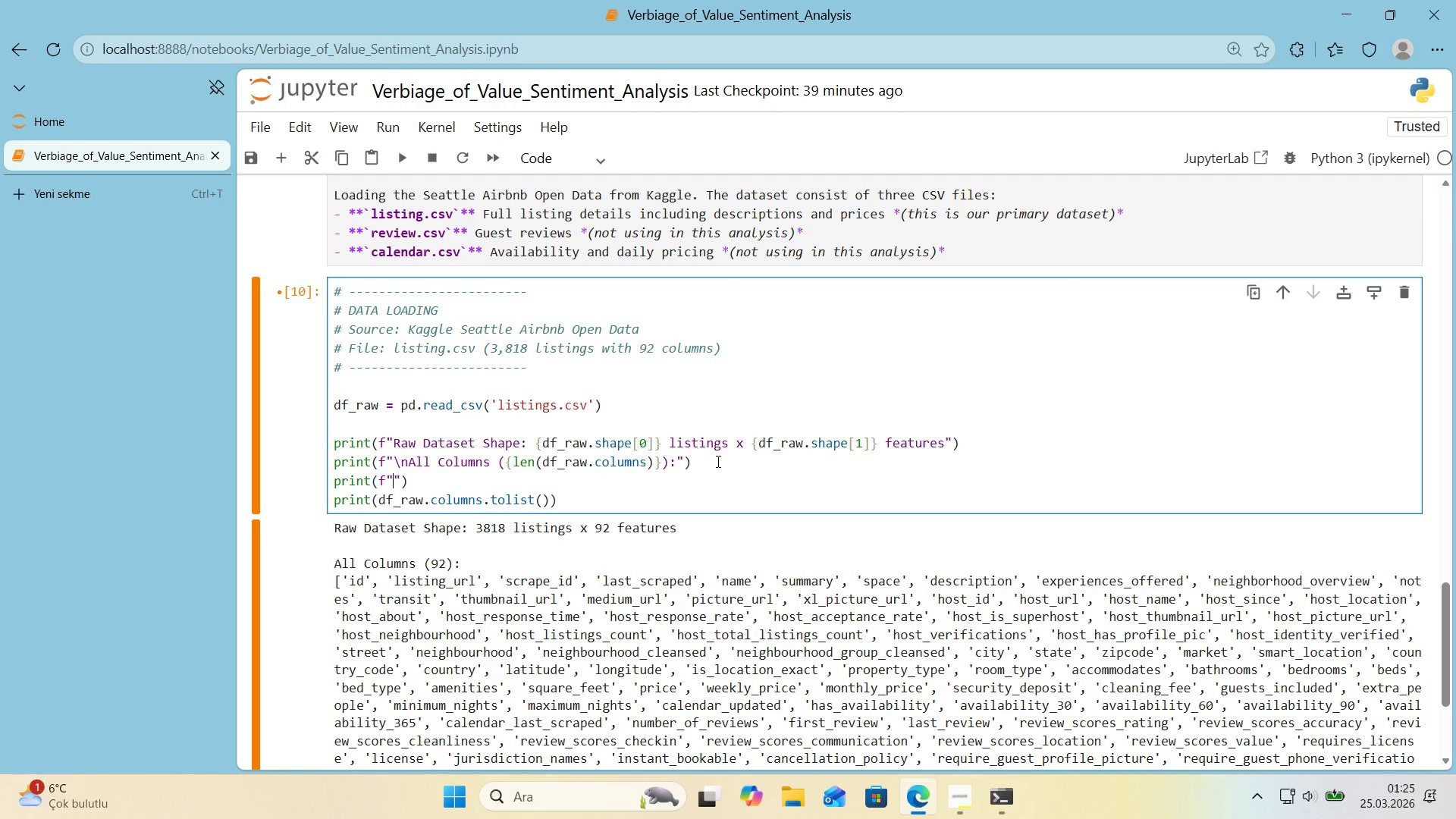 
key(Shift+ArrowLeft)
 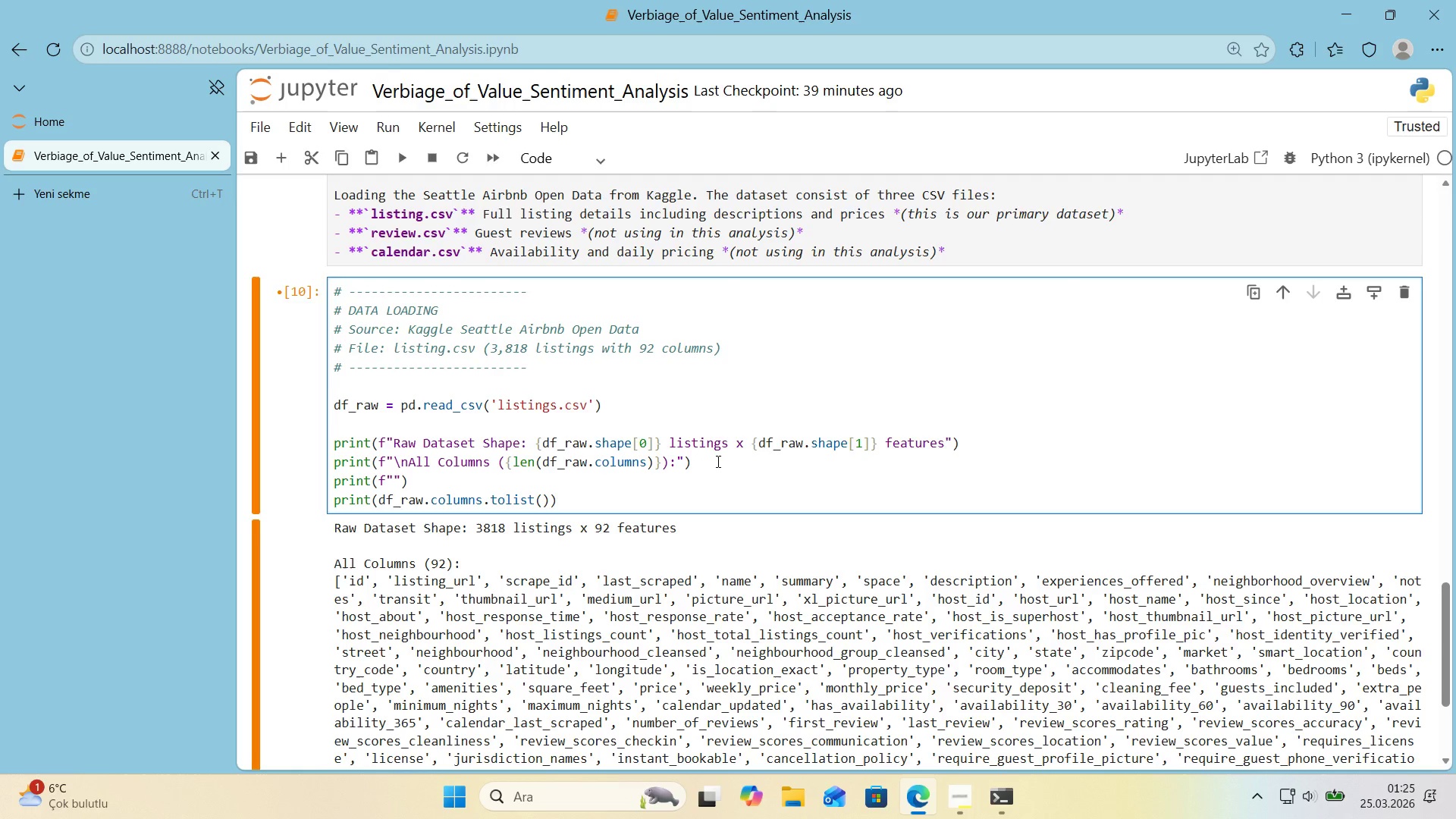 
key(Shift+ArrowRight)
 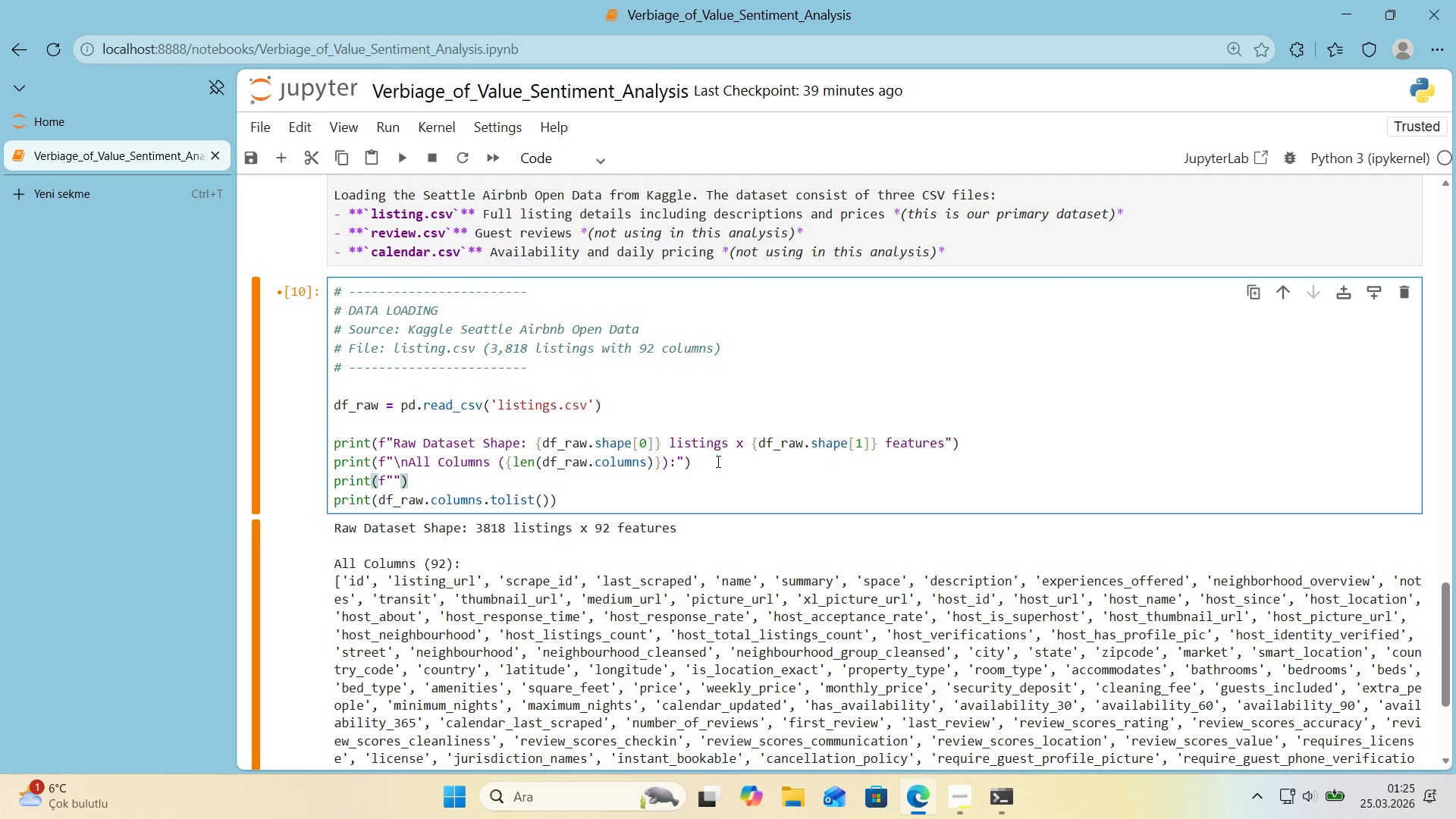 
key(Shift+ArrowLeft)
 